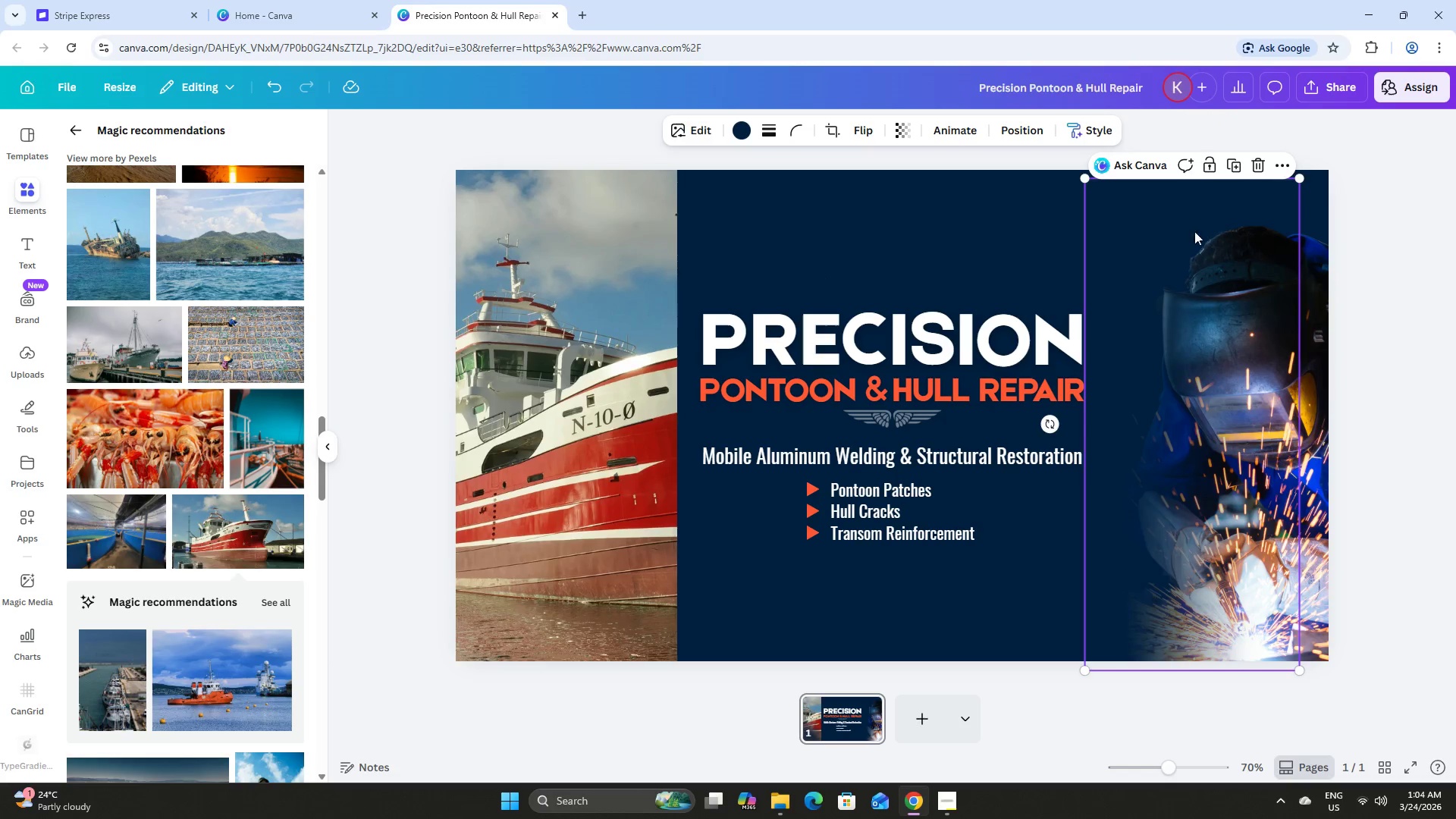 
left_click_drag(start_coordinate=[1170, 236], to_coordinate=[598, 226])
 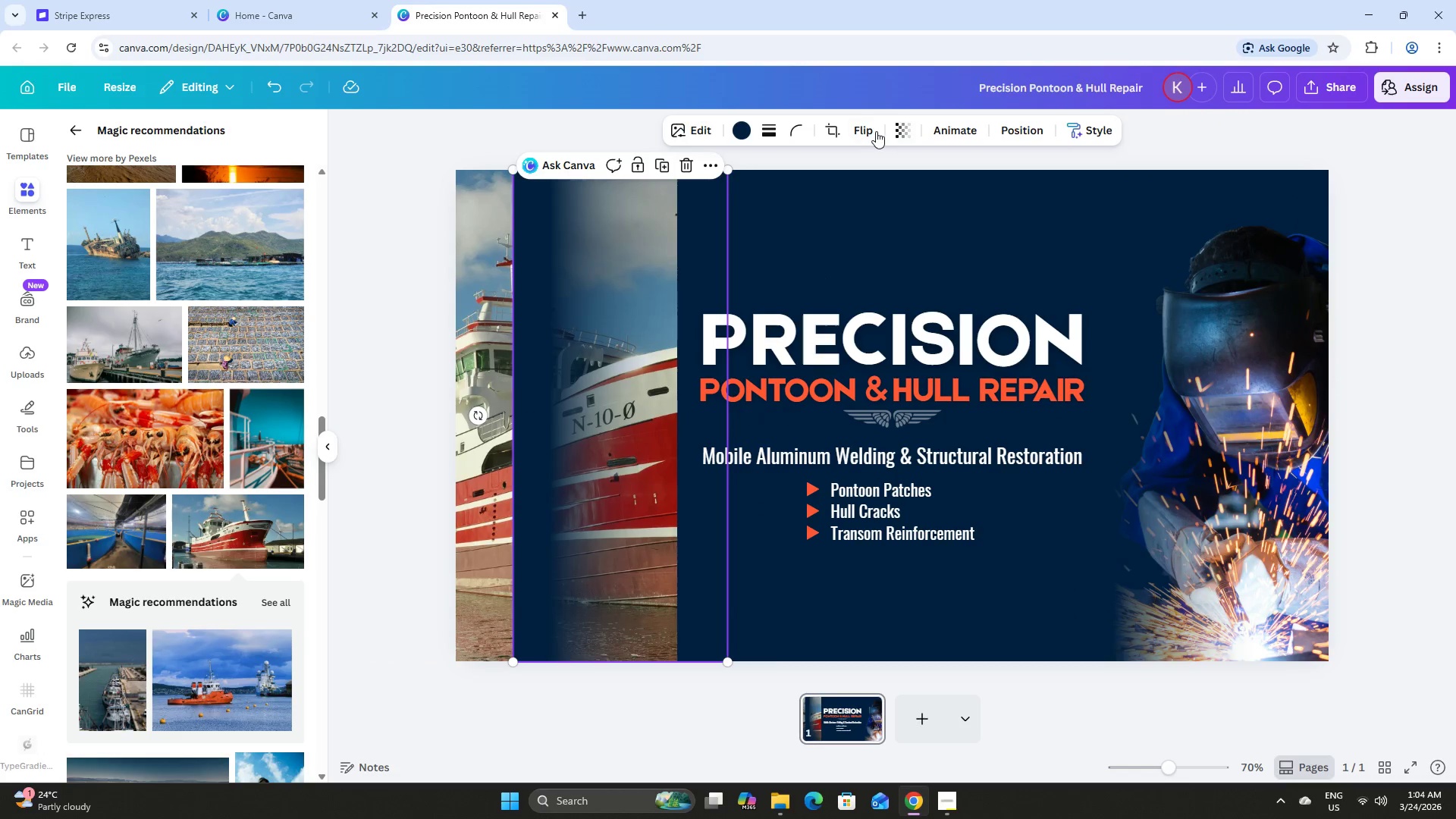 
left_click([868, 130])
 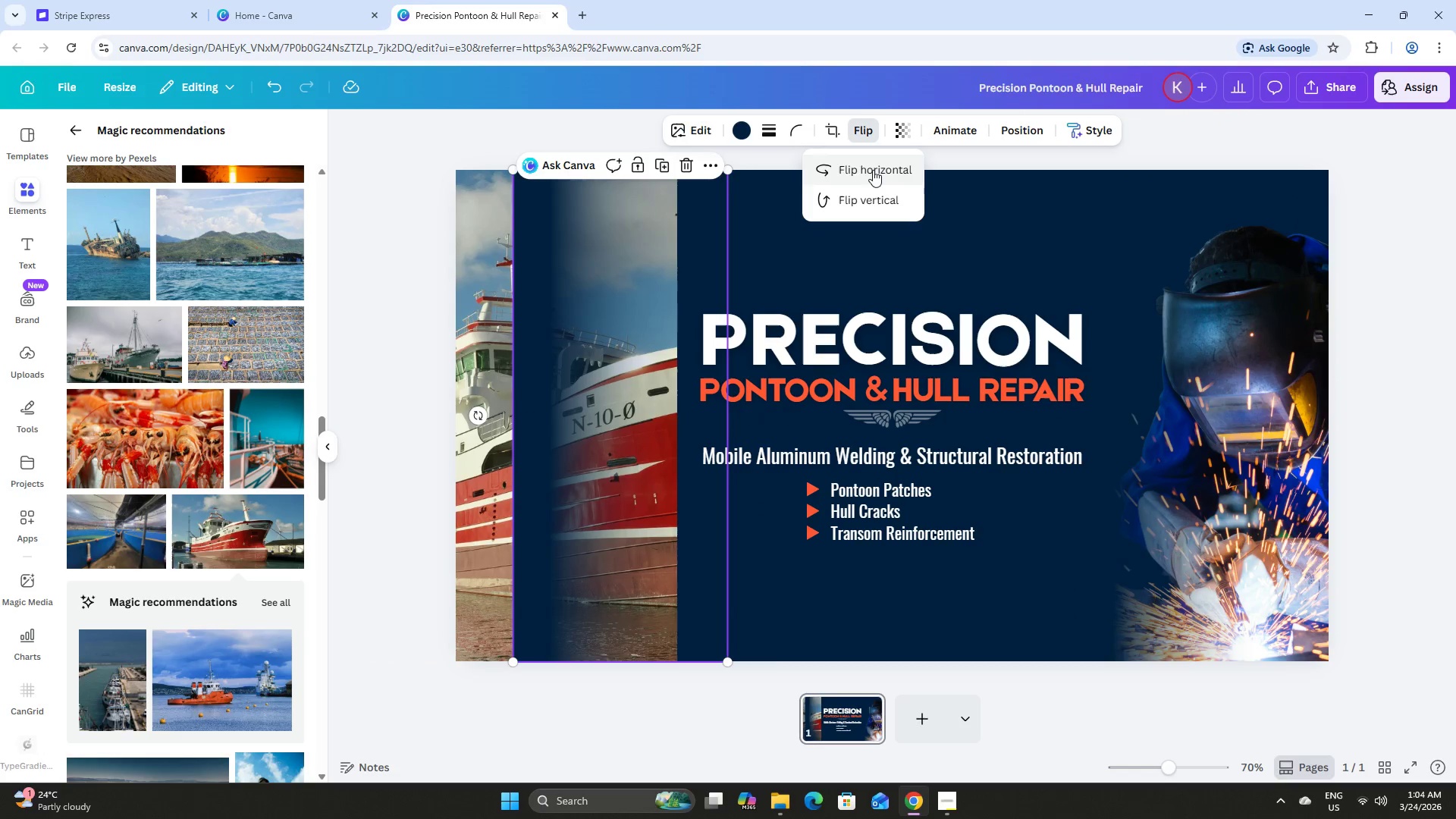 
left_click([873, 170])
 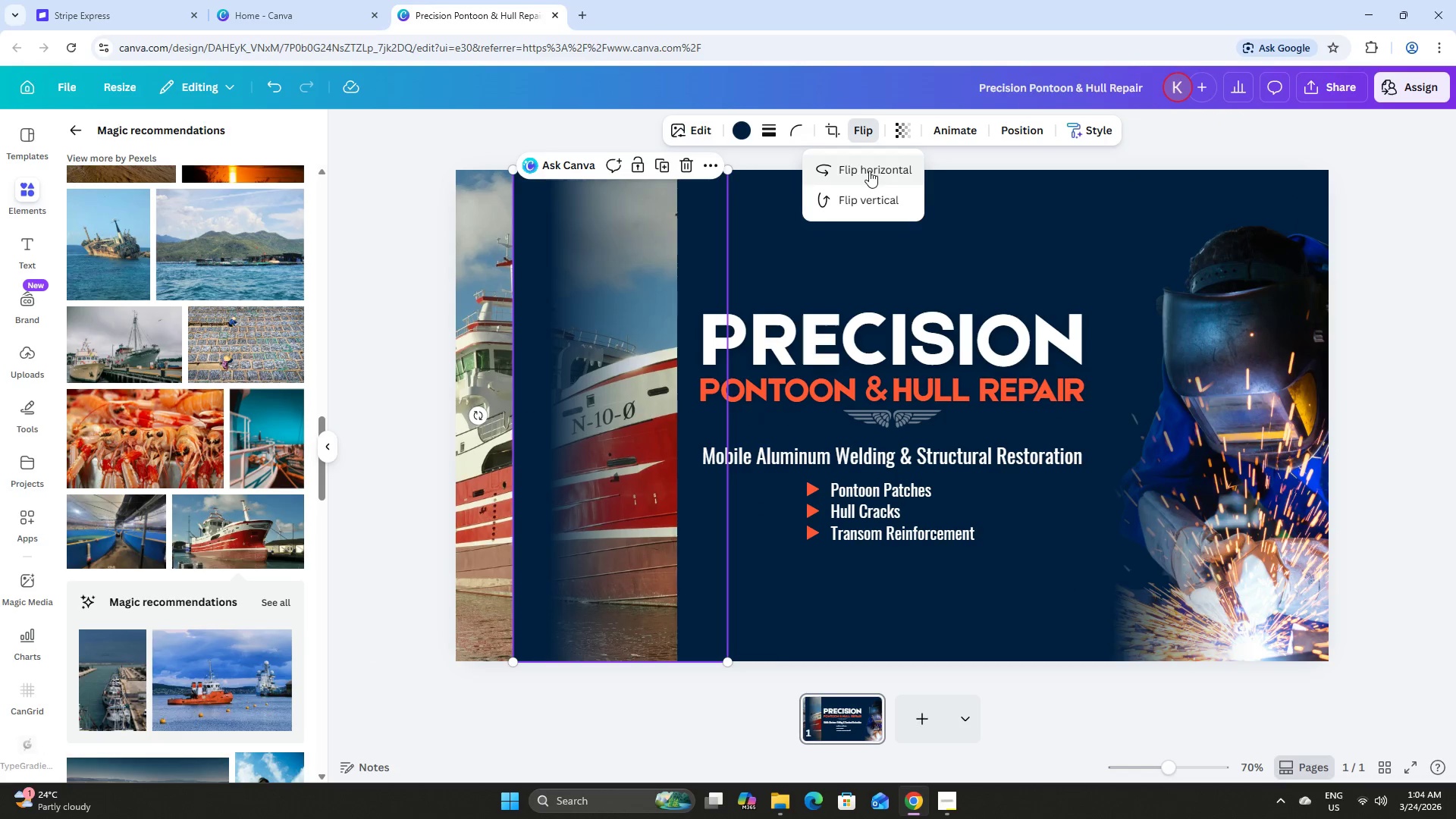 
left_click([869, 171])
 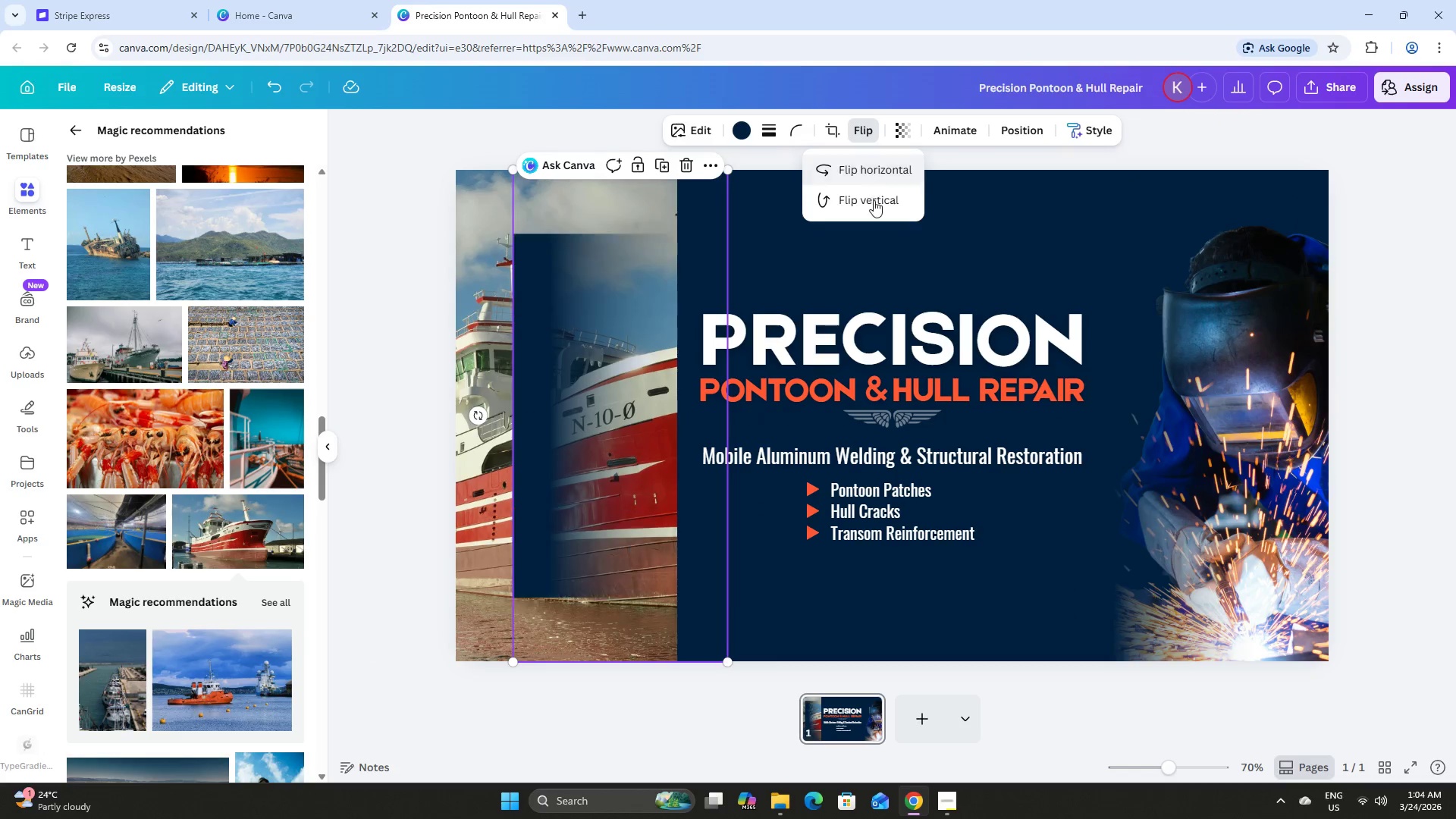 
double_click([874, 202])
 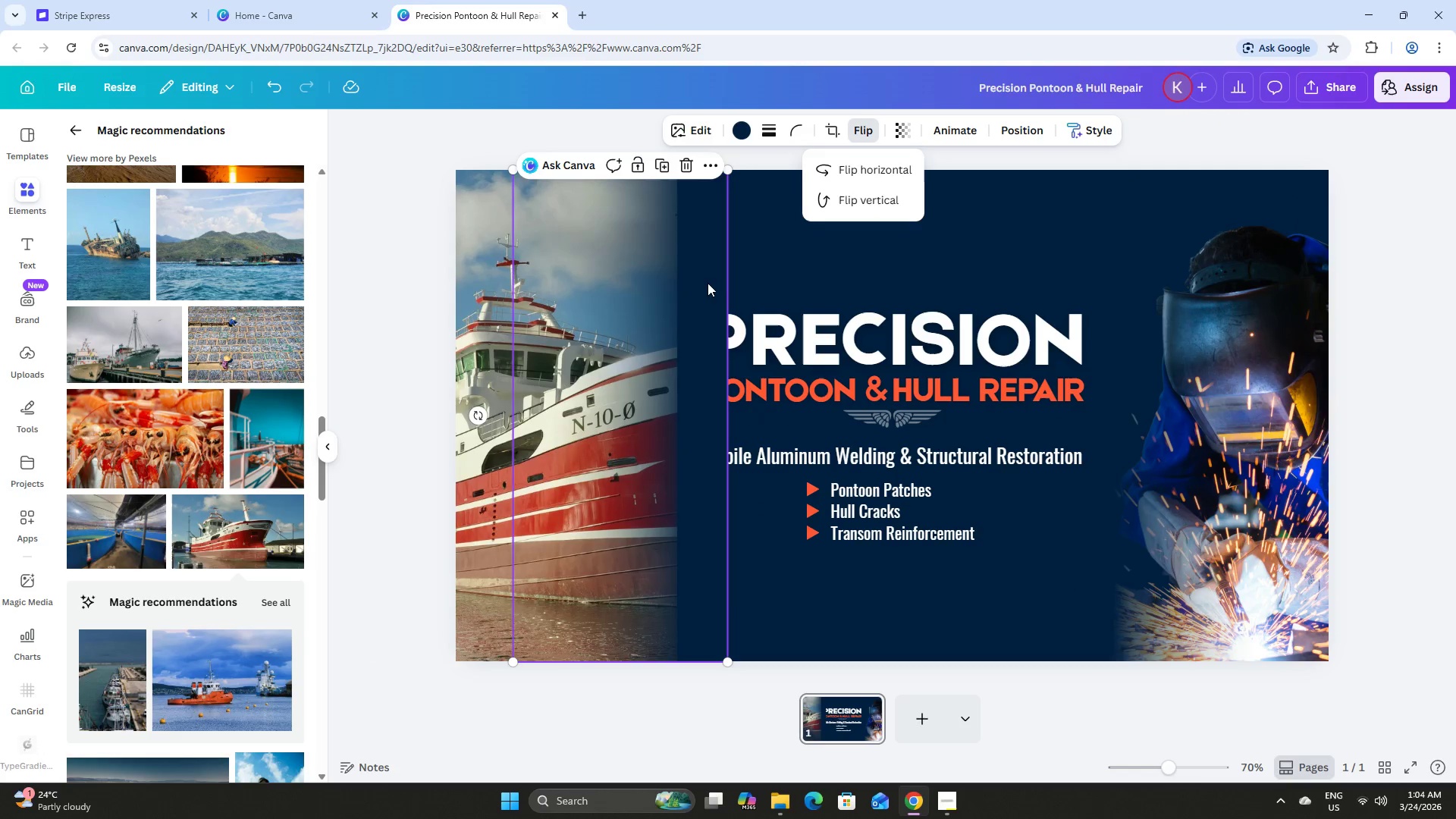 
left_click_drag(start_coordinate=[708, 278], to_coordinate=[667, 278])
 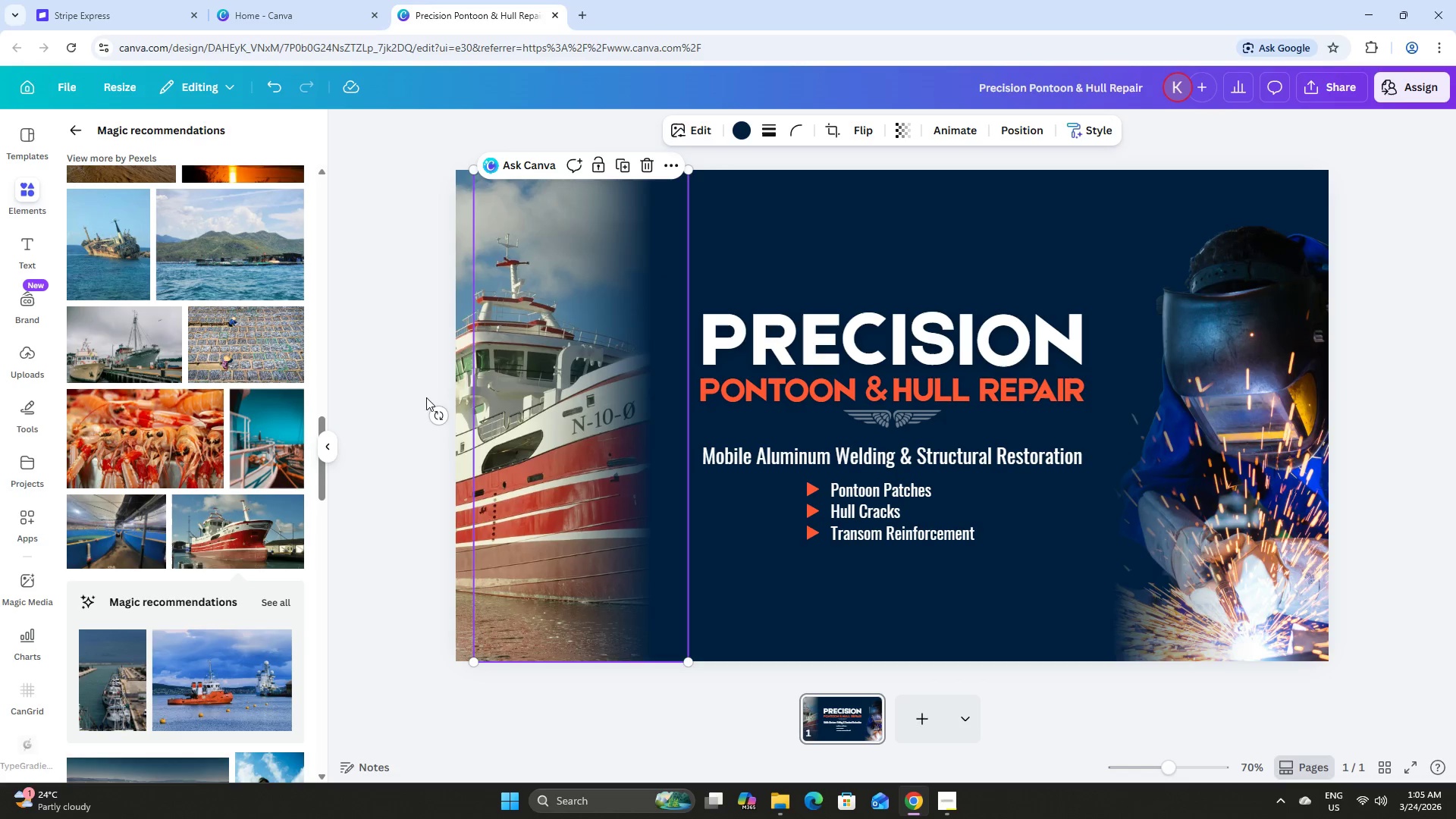 
left_click([420, 397])
 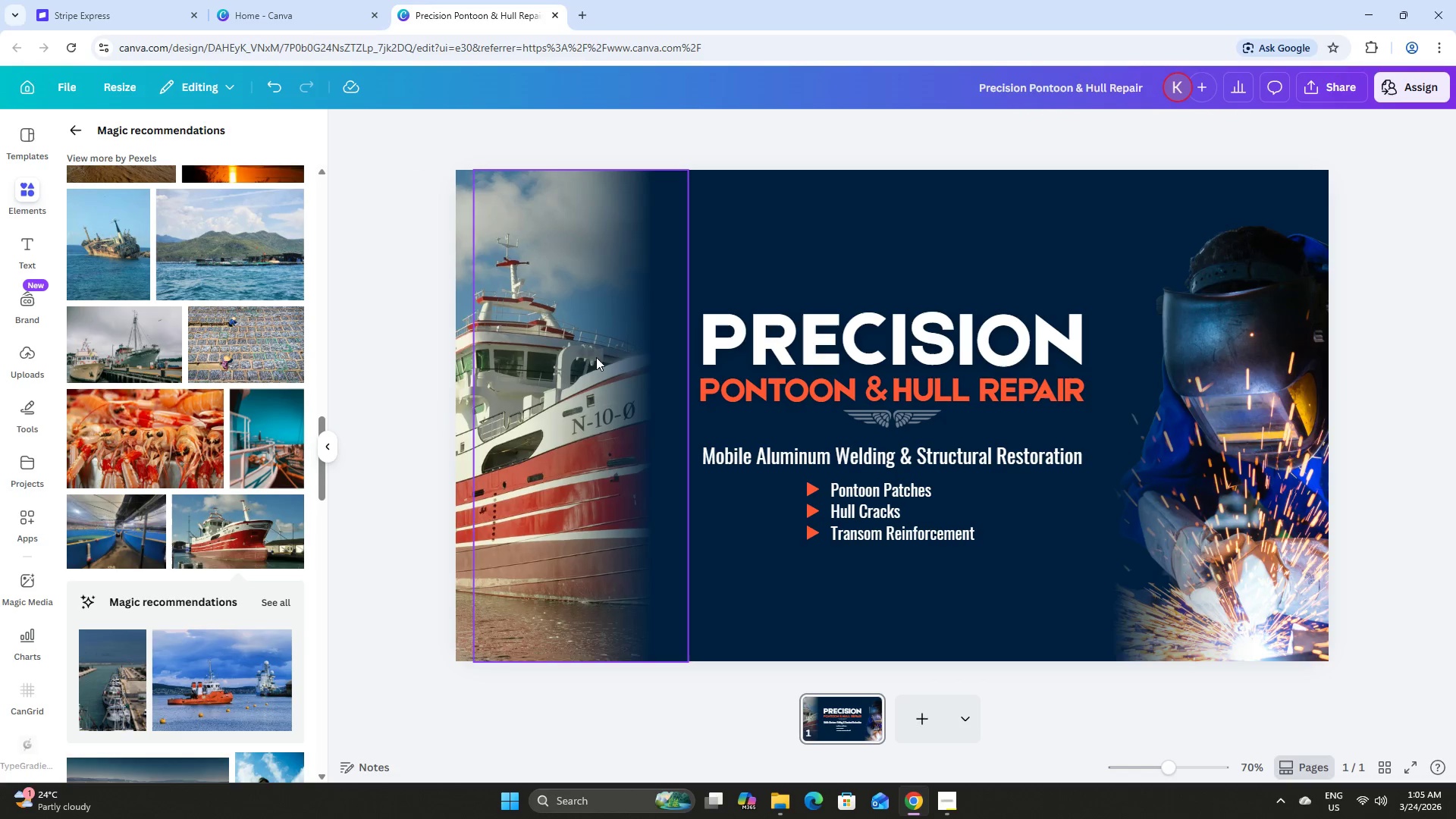 
left_click([598, 356])
 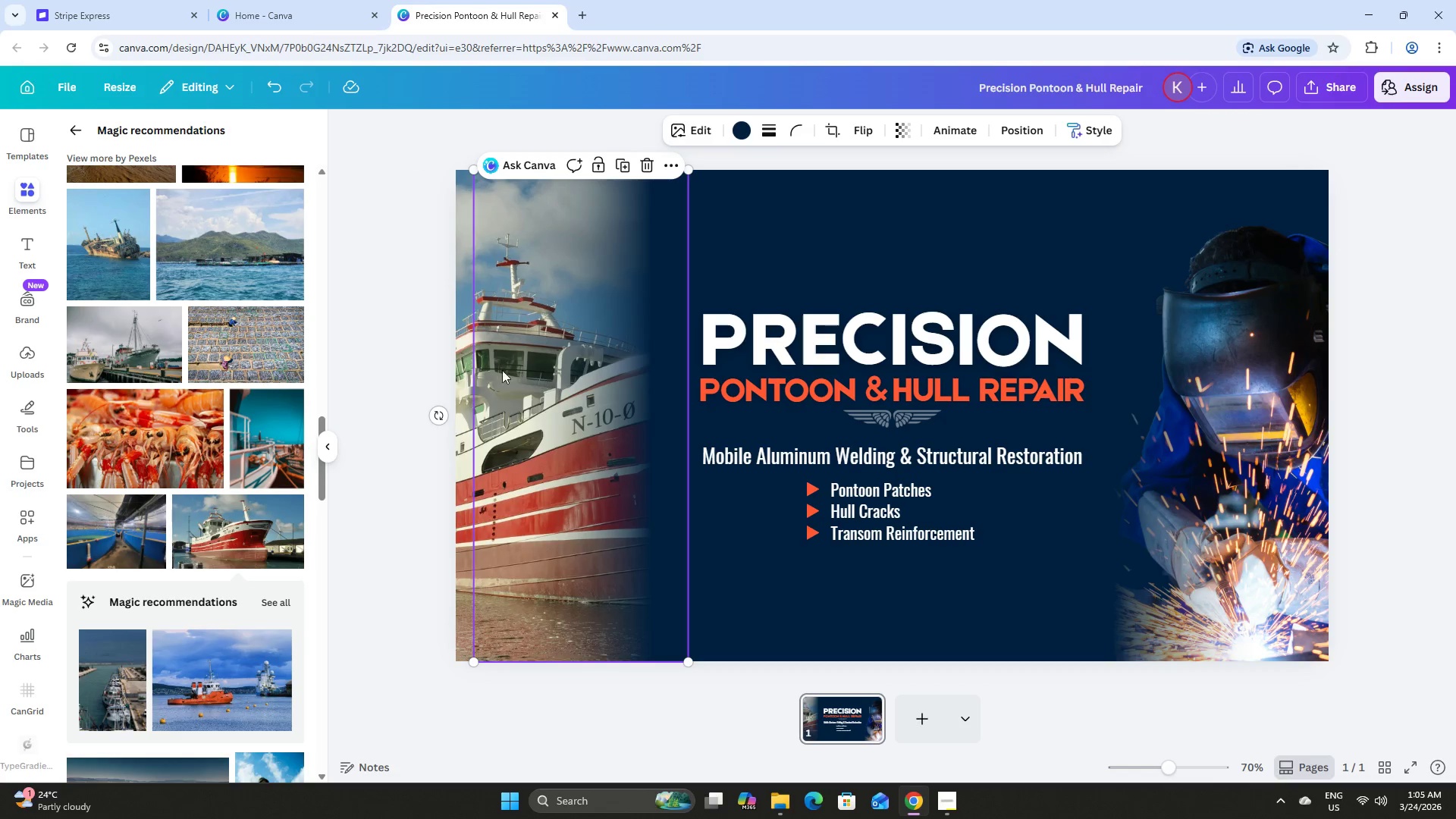 
left_click([409, 364])
 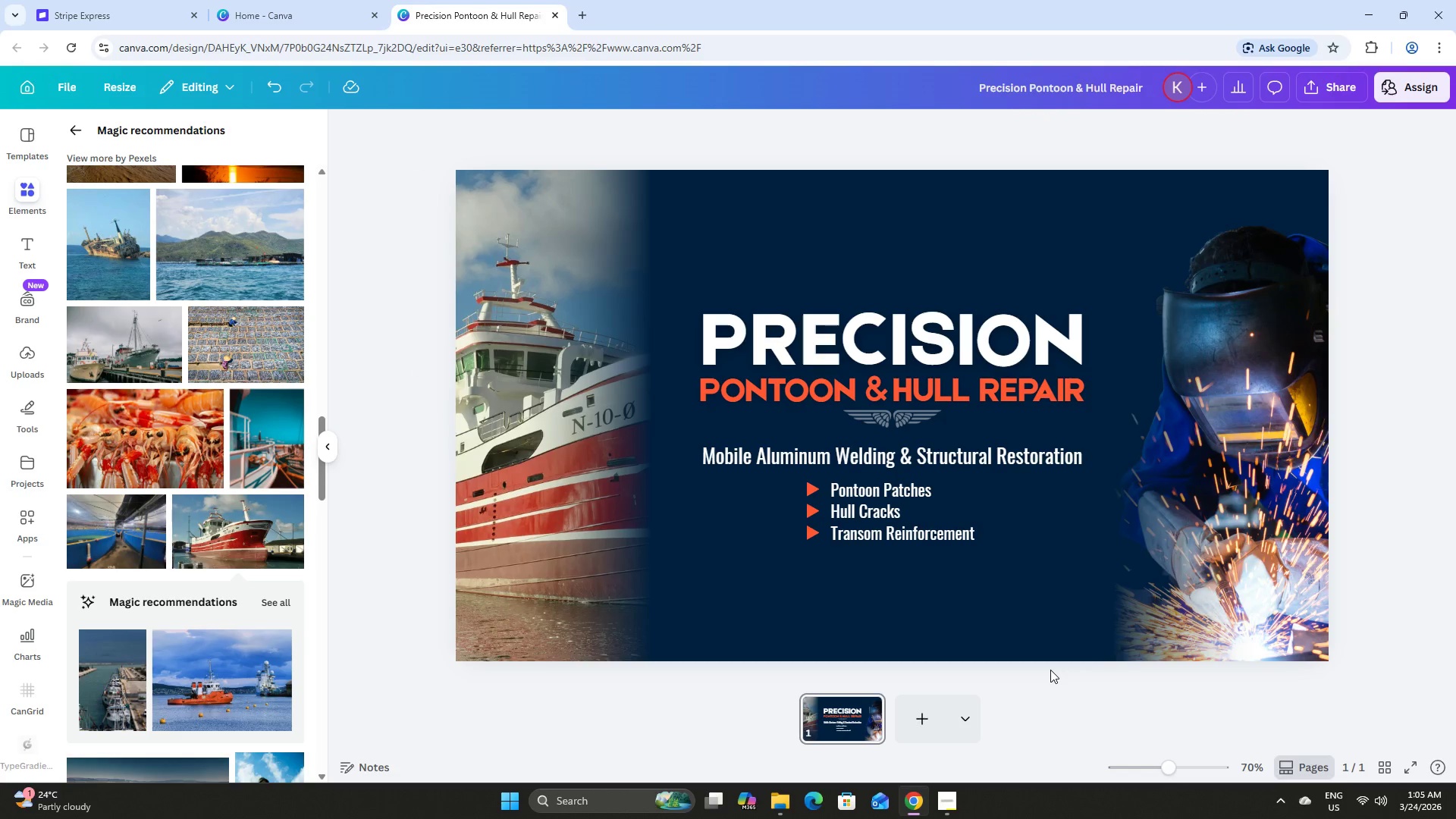 
left_click_drag(start_coordinate=[1161, 764], to_coordinate=[1166, 768])
 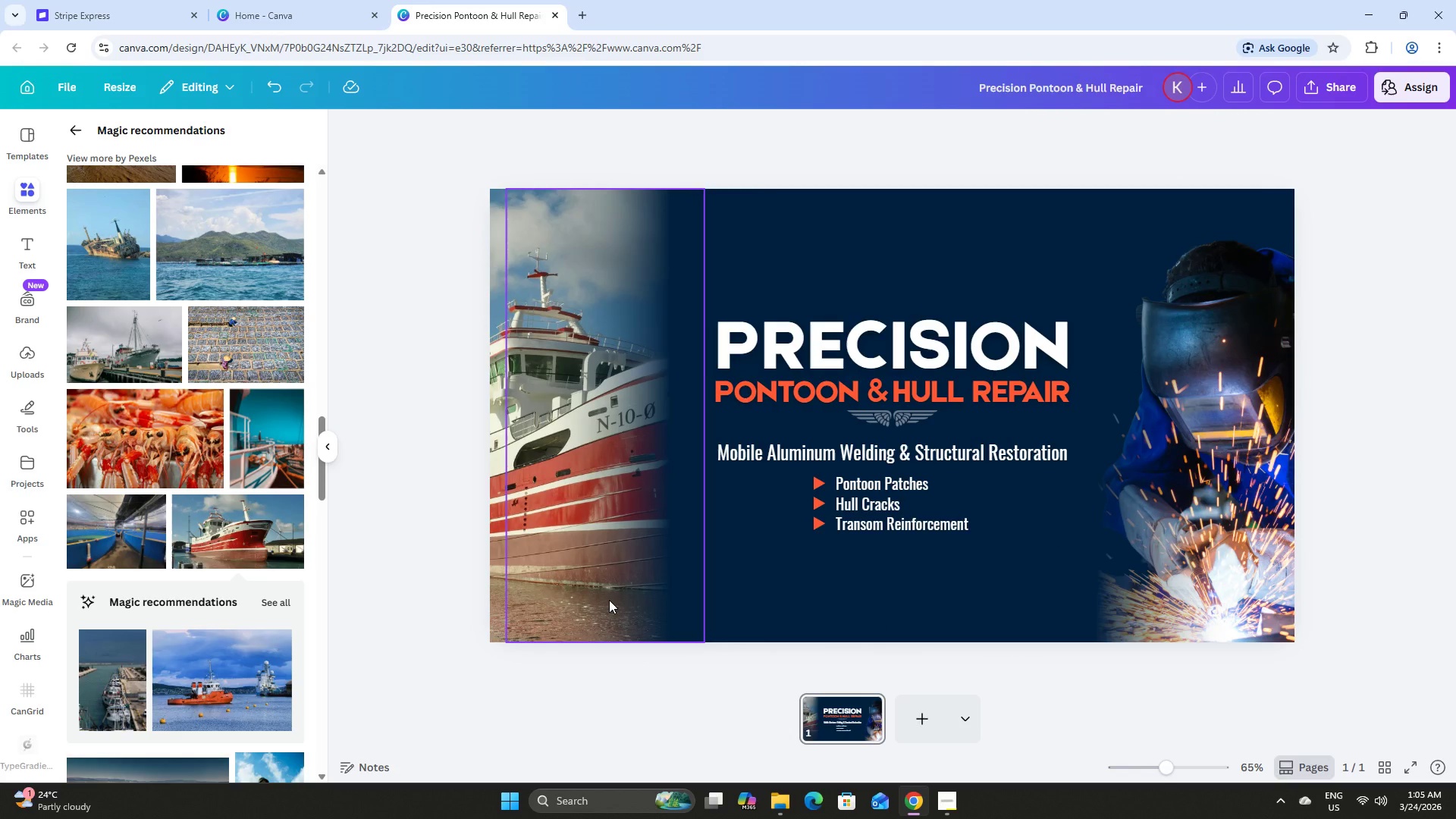 
wait(5.24)
 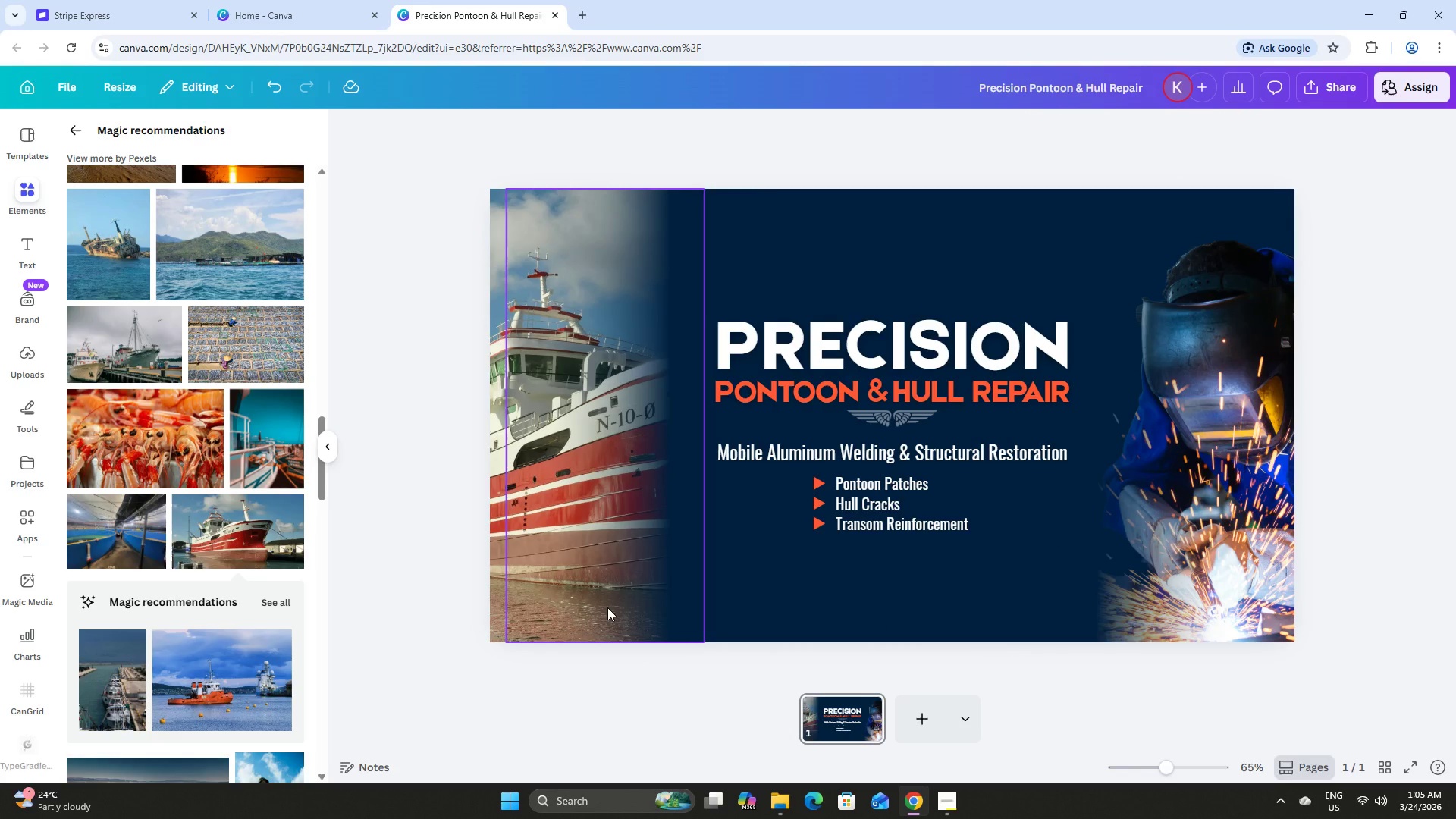 
left_click([869, 578])
 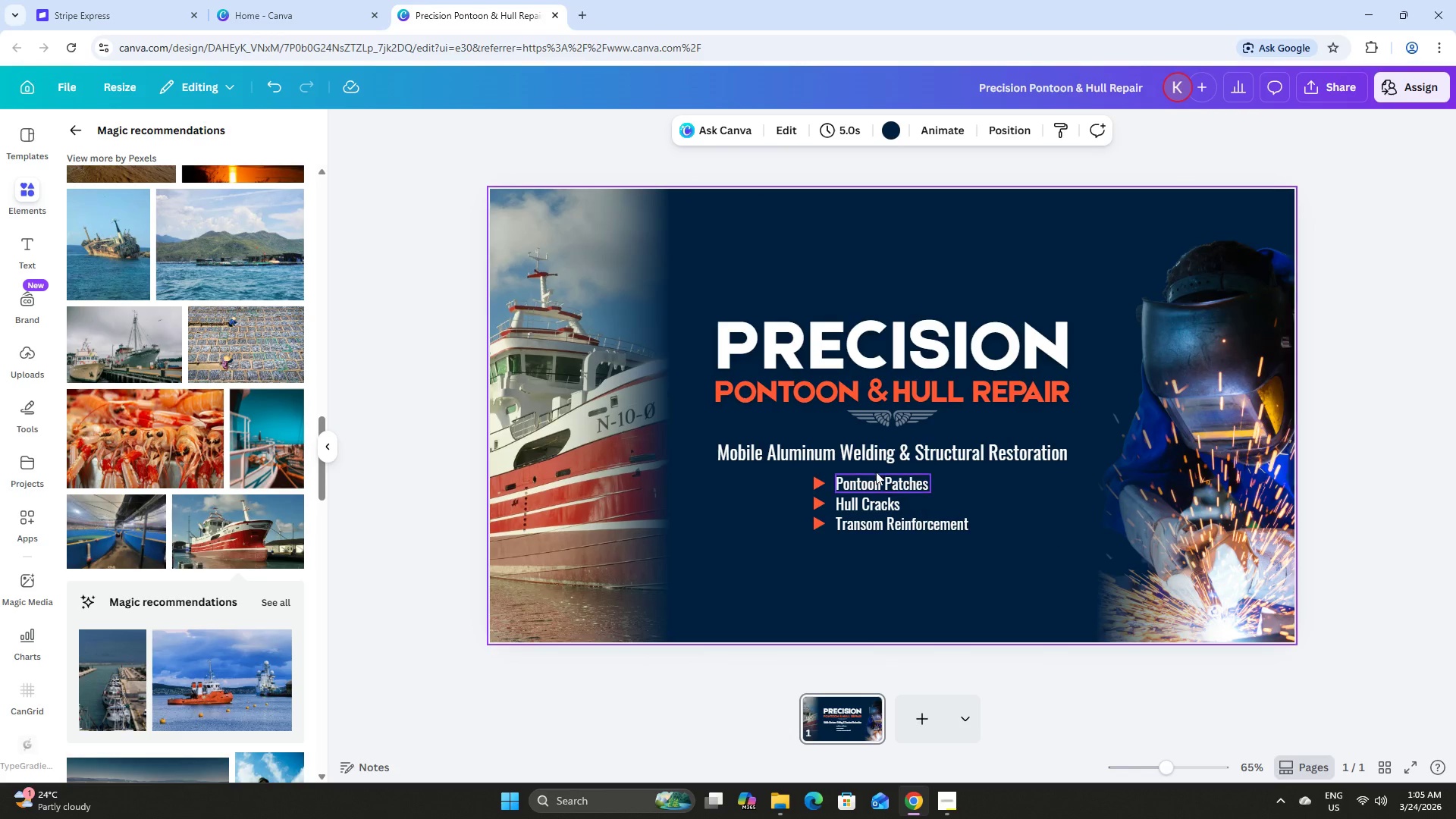 
left_click([620, 352])
 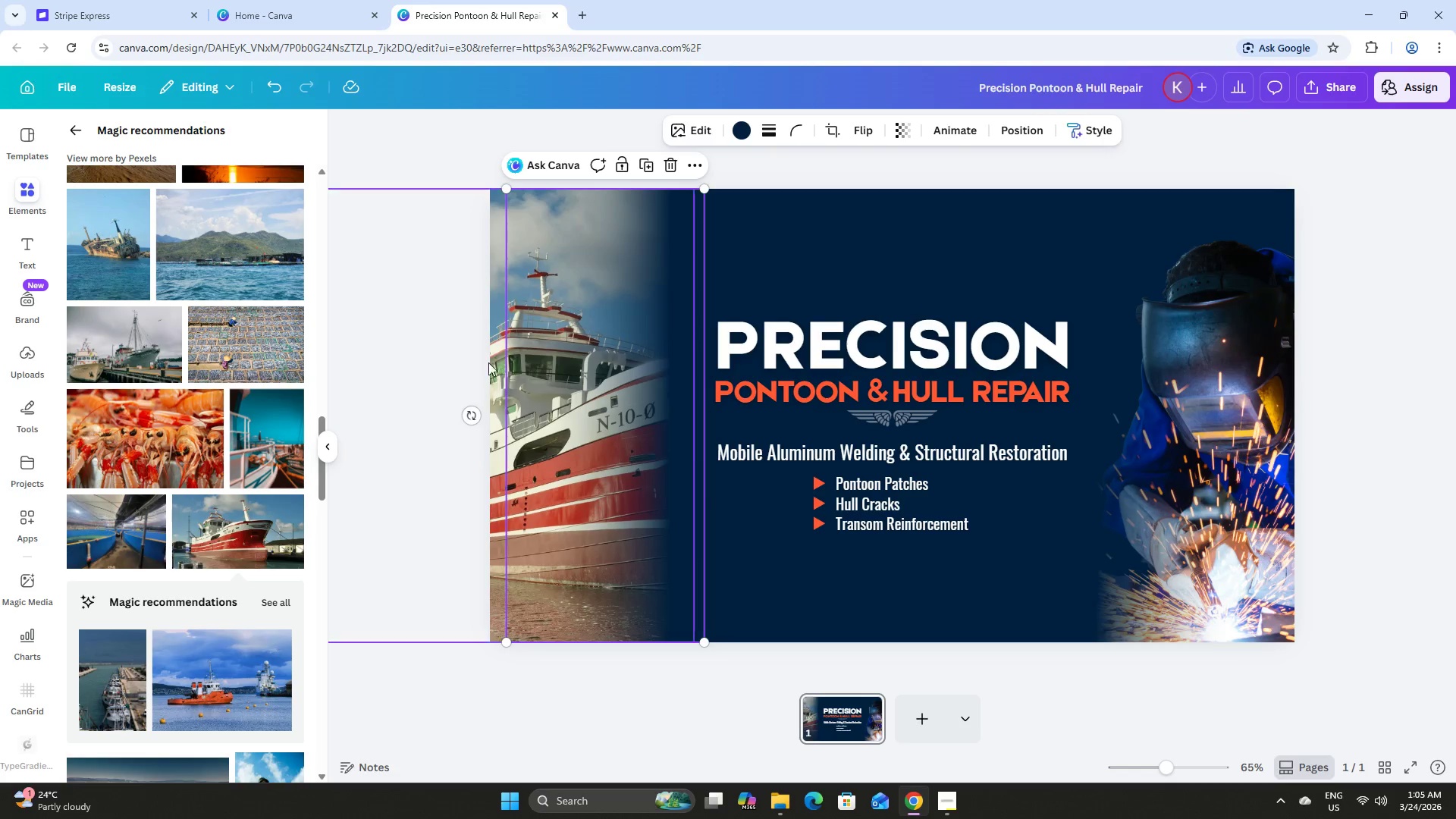 
left_click([491, 368])
 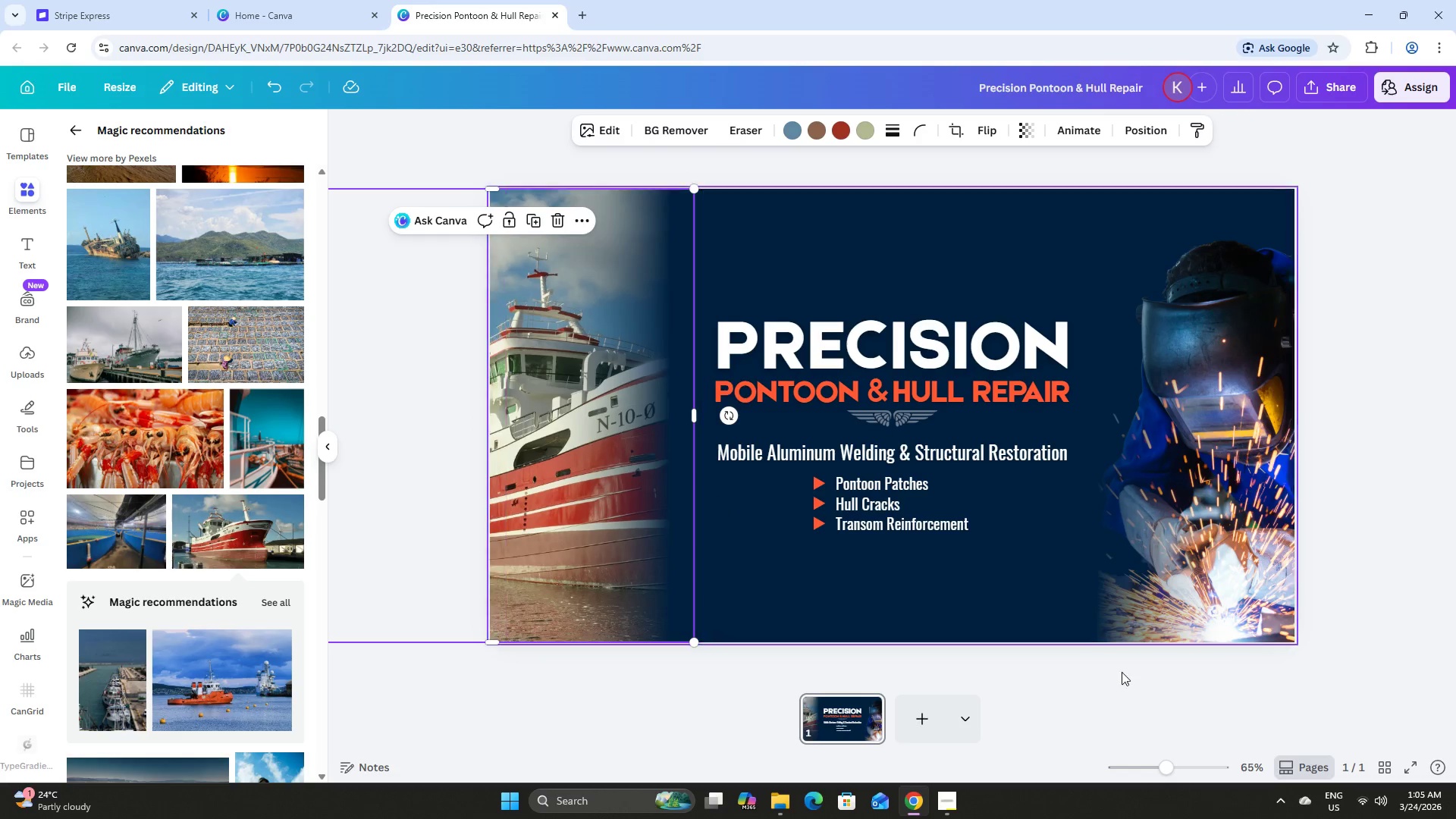 
left_click_drag(start_coordinate=[1156, 764], to_coordinate=[1152, 758])
 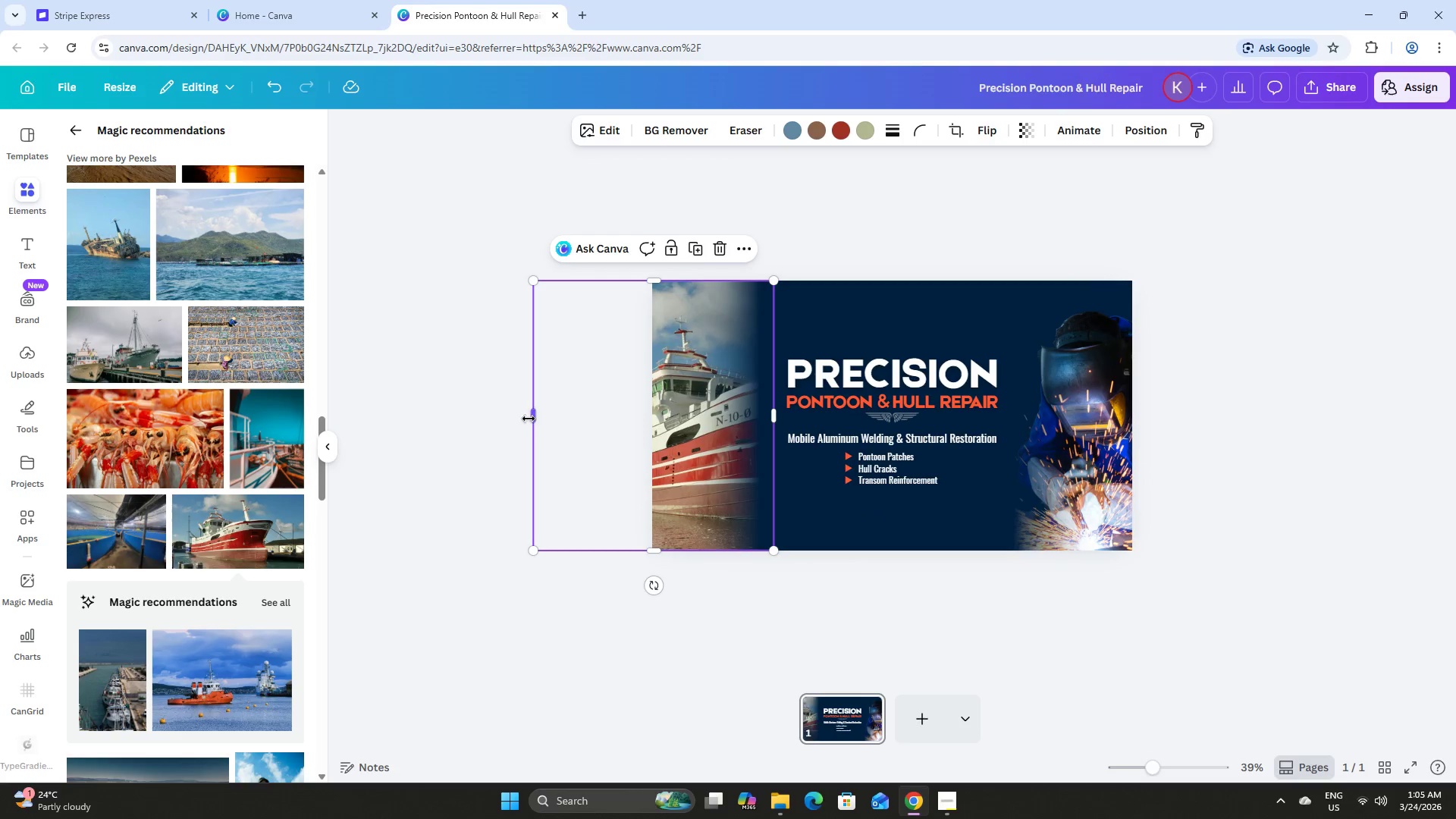 
left_click_drag(start_coordinate=[530, 419], to_coordinate=[648, 436])
 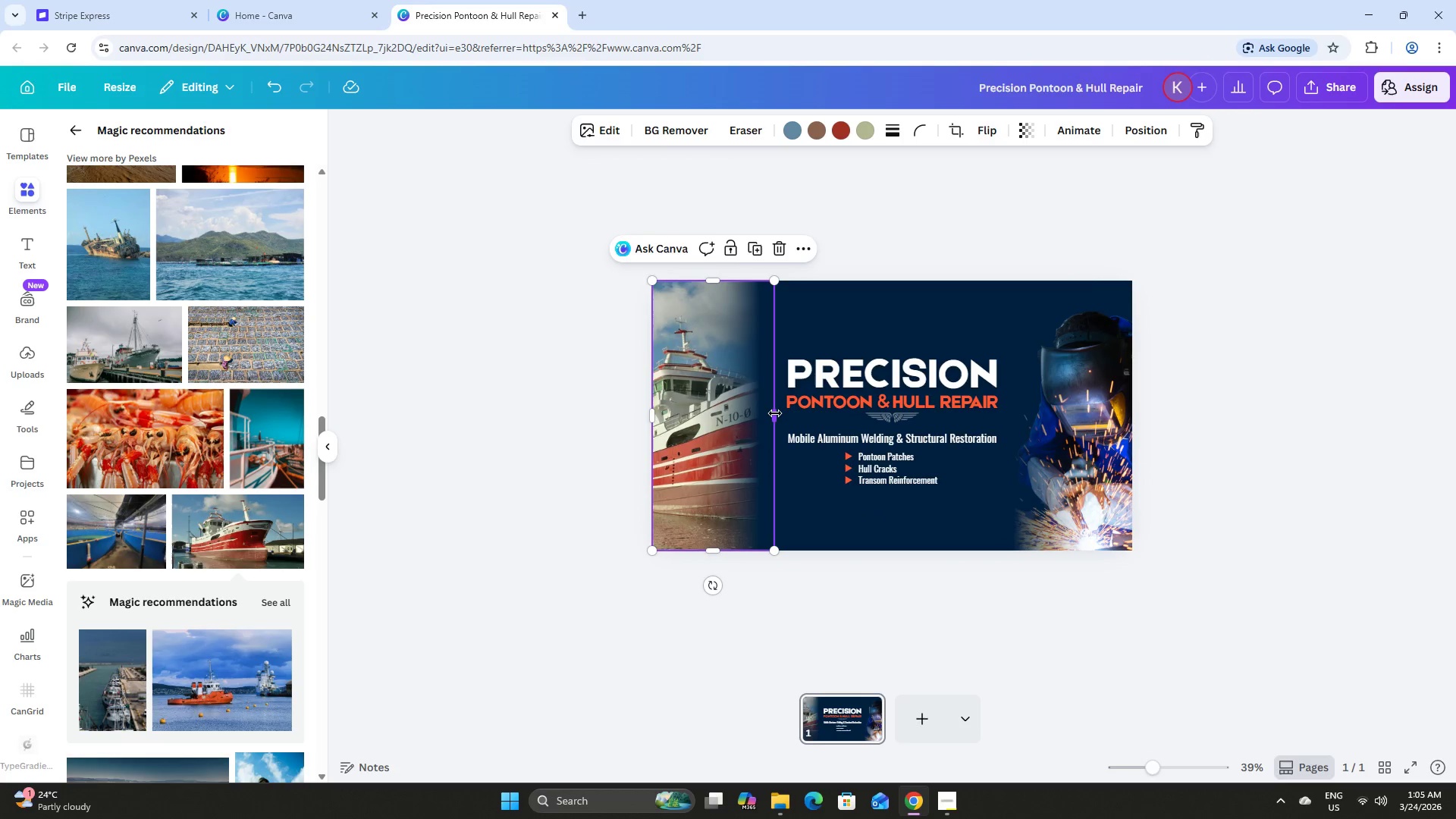 
left_click_drag(start_coordinate=[775, 413], to_coordinate=[783, 423])
 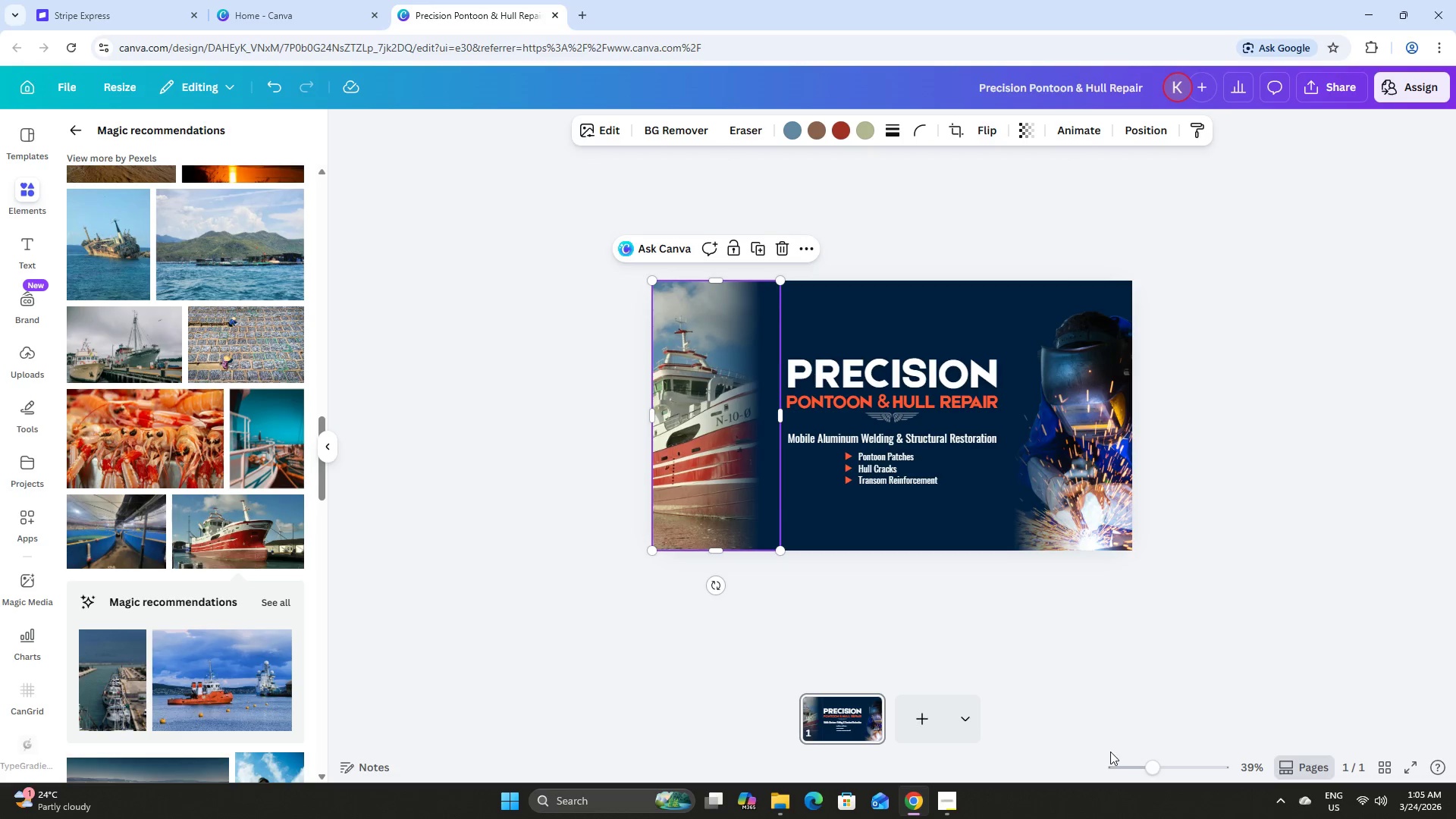 
left_click_drag(start_coordinate=[1165, 756], to_coordinate=[1164, 751])
 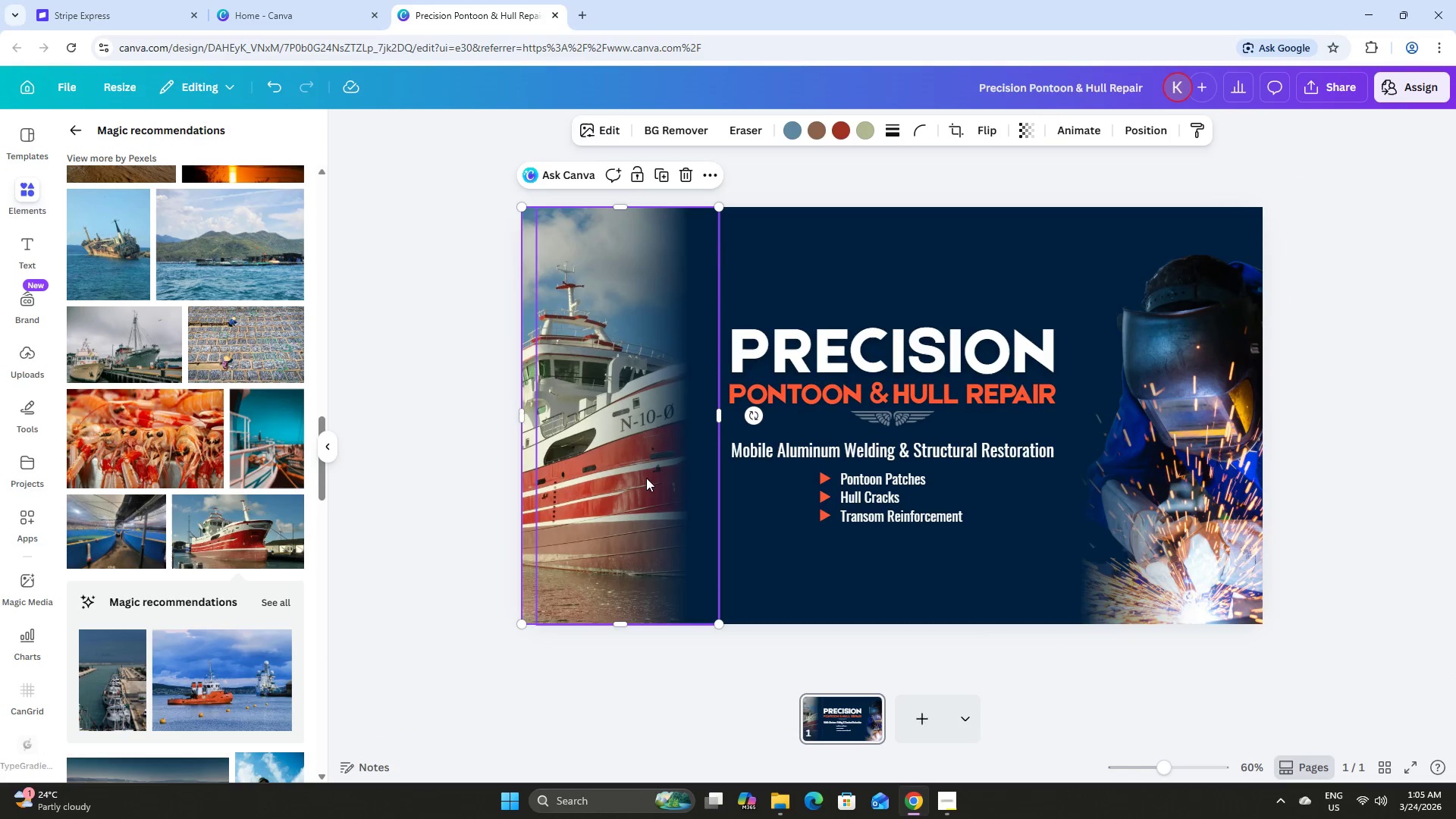 
left_click([637, 471])
 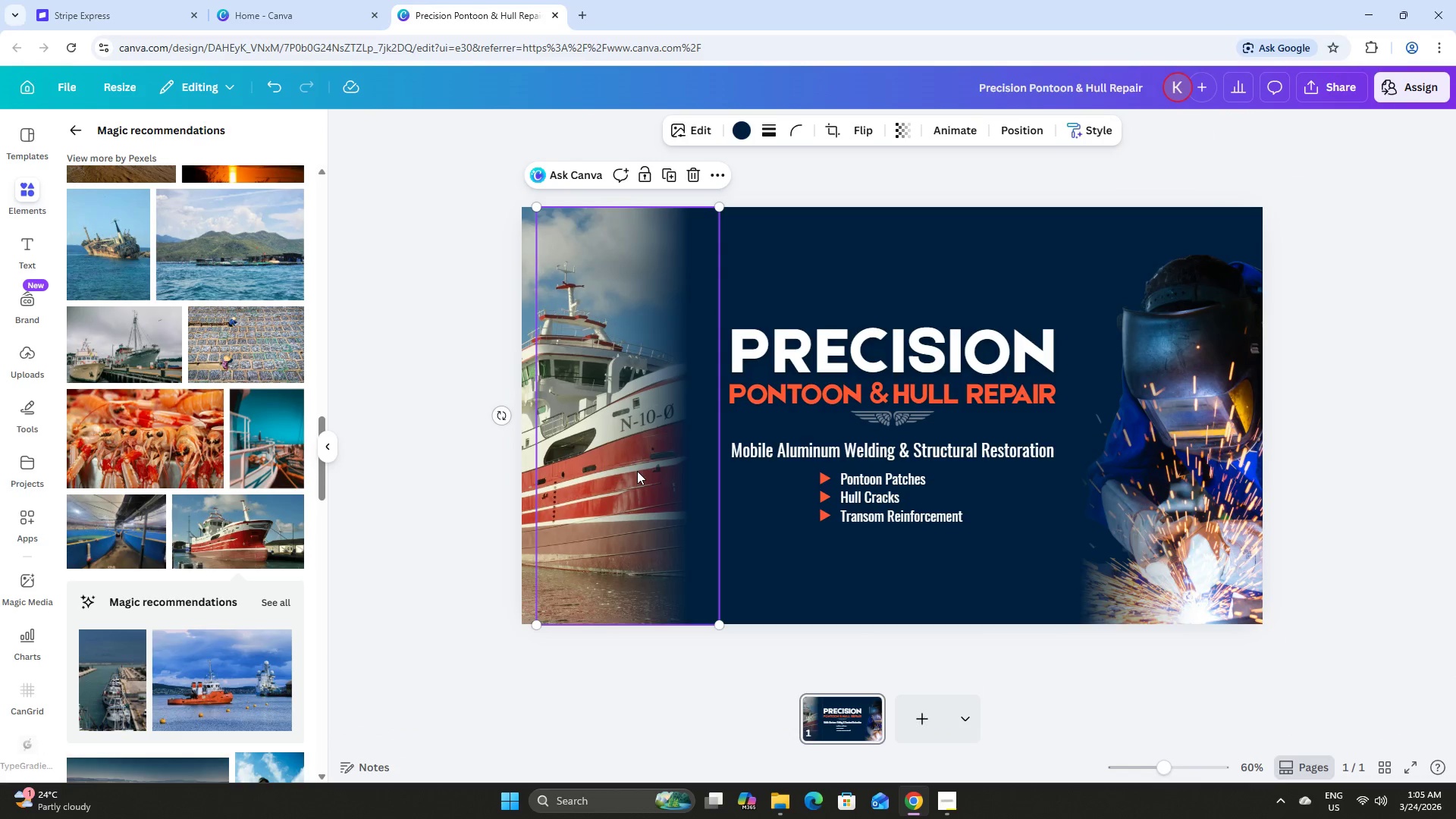 
left_click_drag(start_coordinate=[637, 471], to_coordinate=[663, 469])
 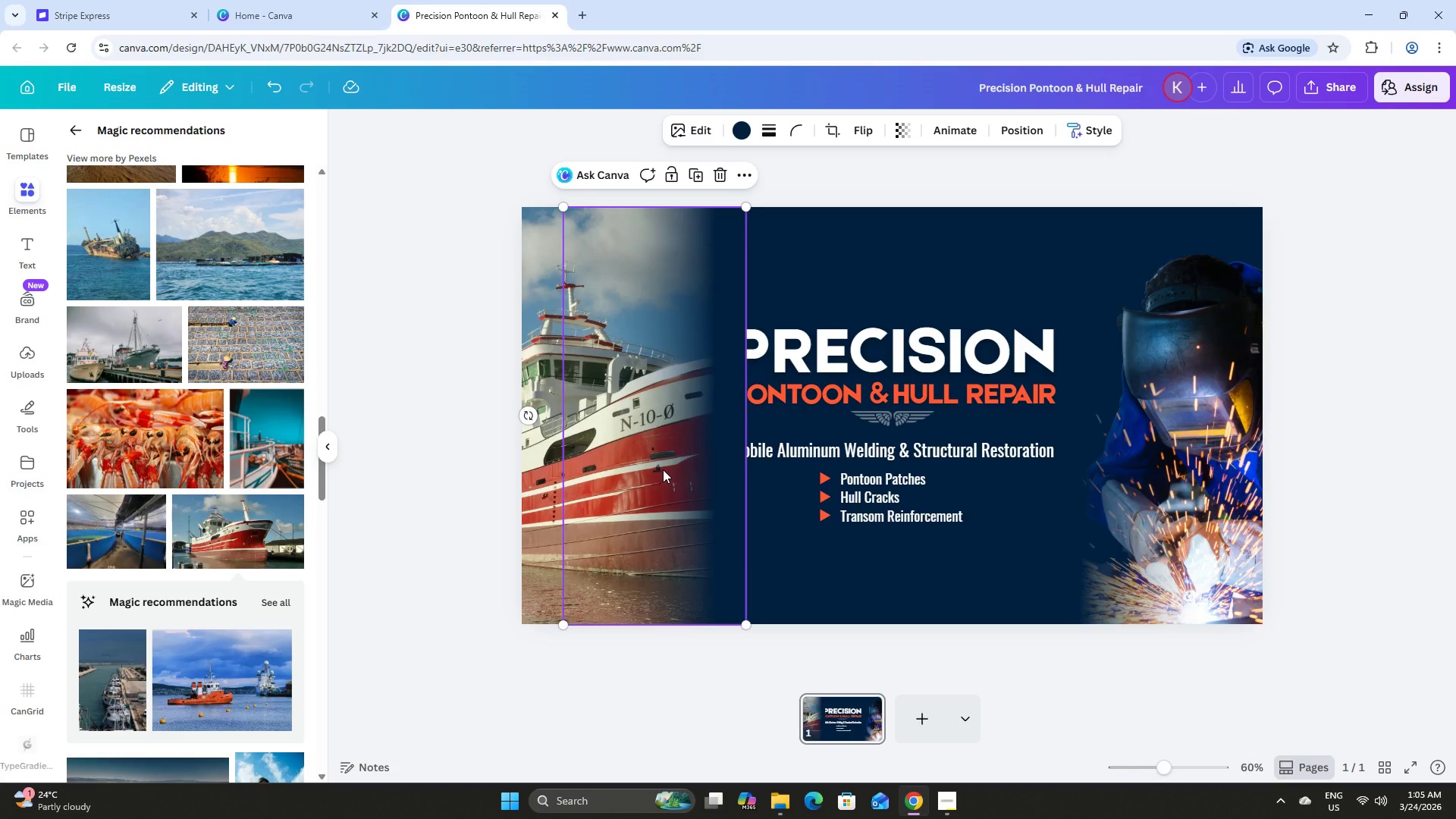 
left_click_drag(start_coordinate=[663, 469], to_coordinate=[652, 469])
 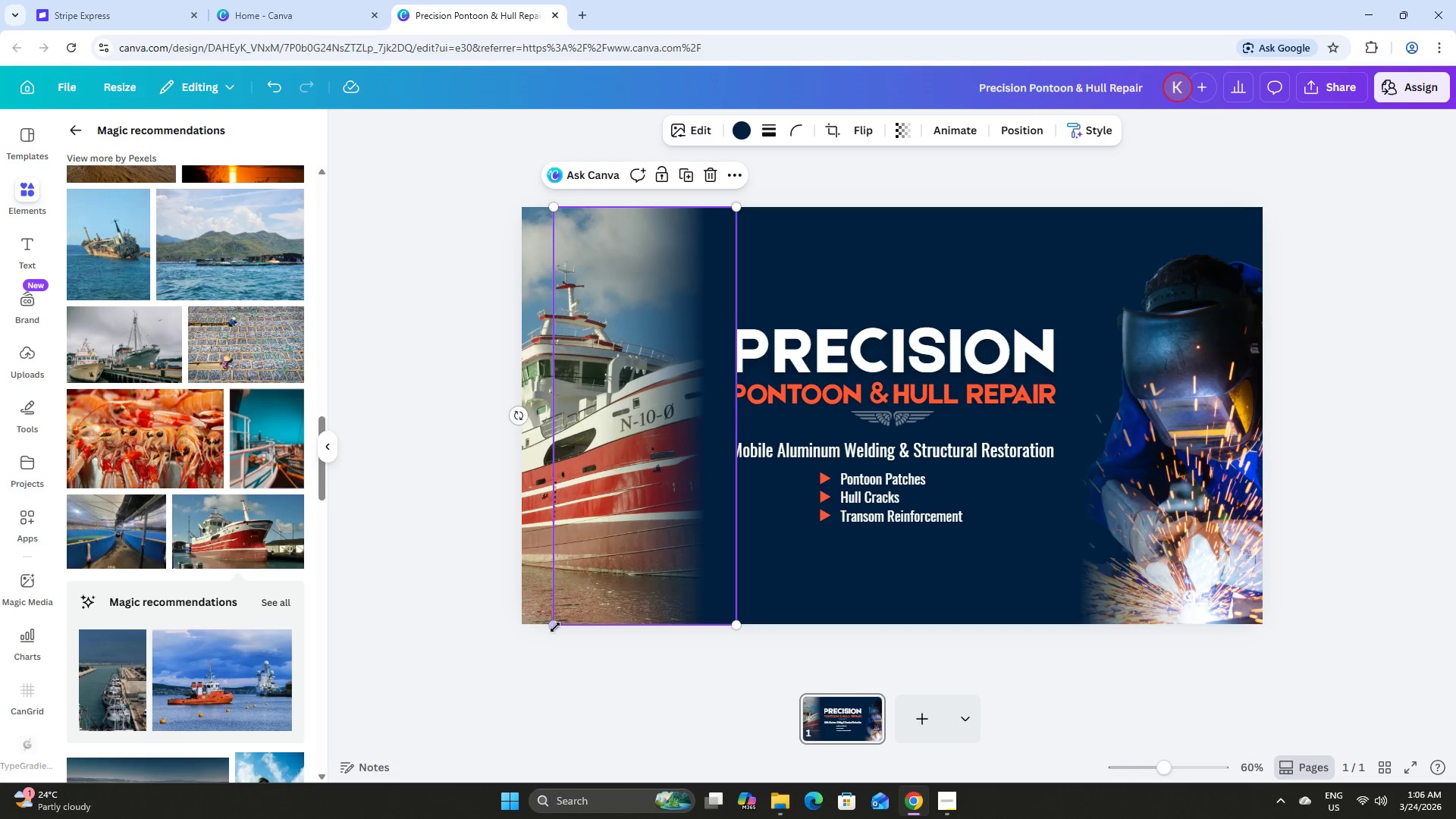 
left_click_drag(start_coordinate=[555, 625], to_coordinate=[530, 620])
 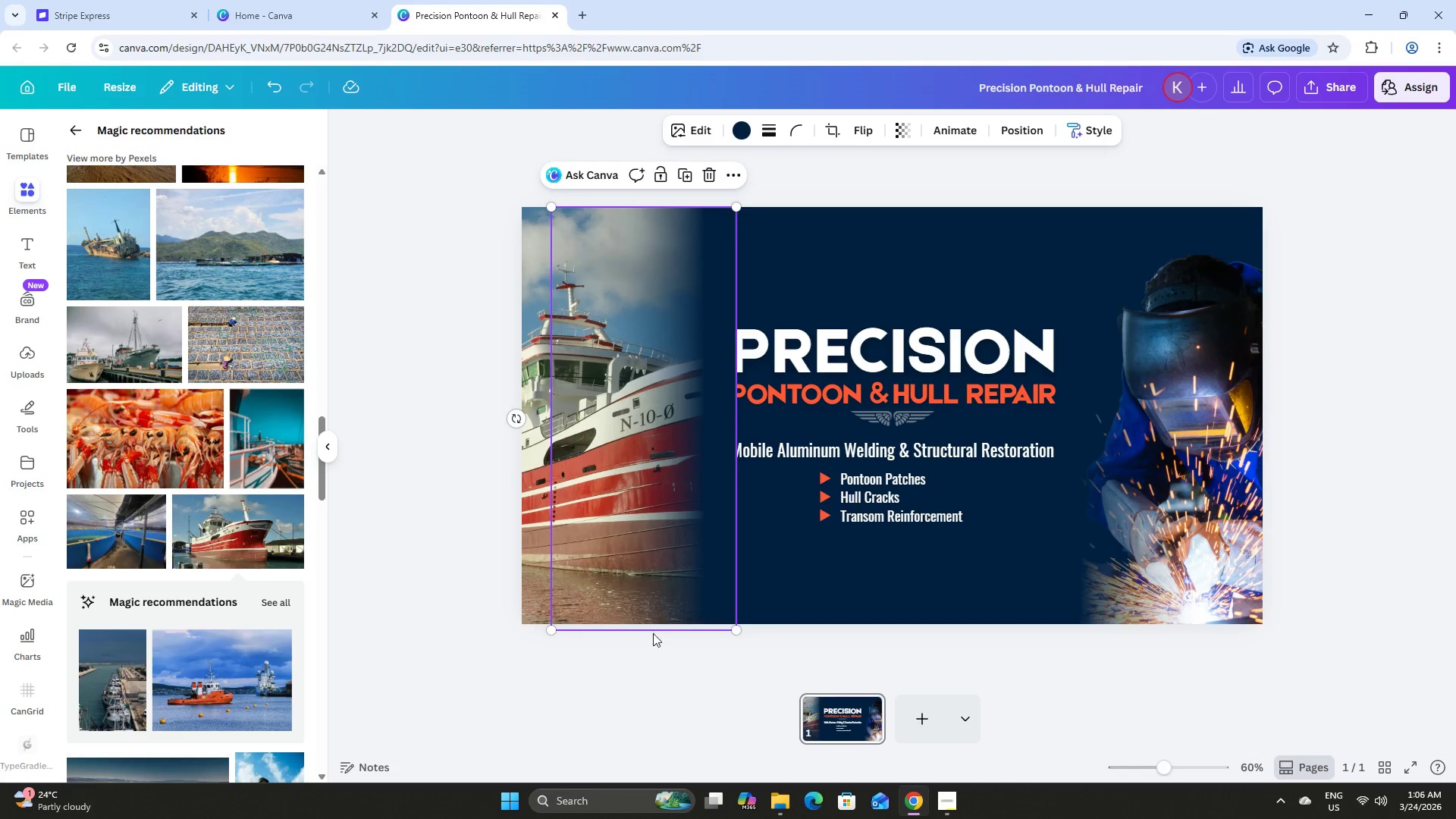 
left_click([669, 667])
 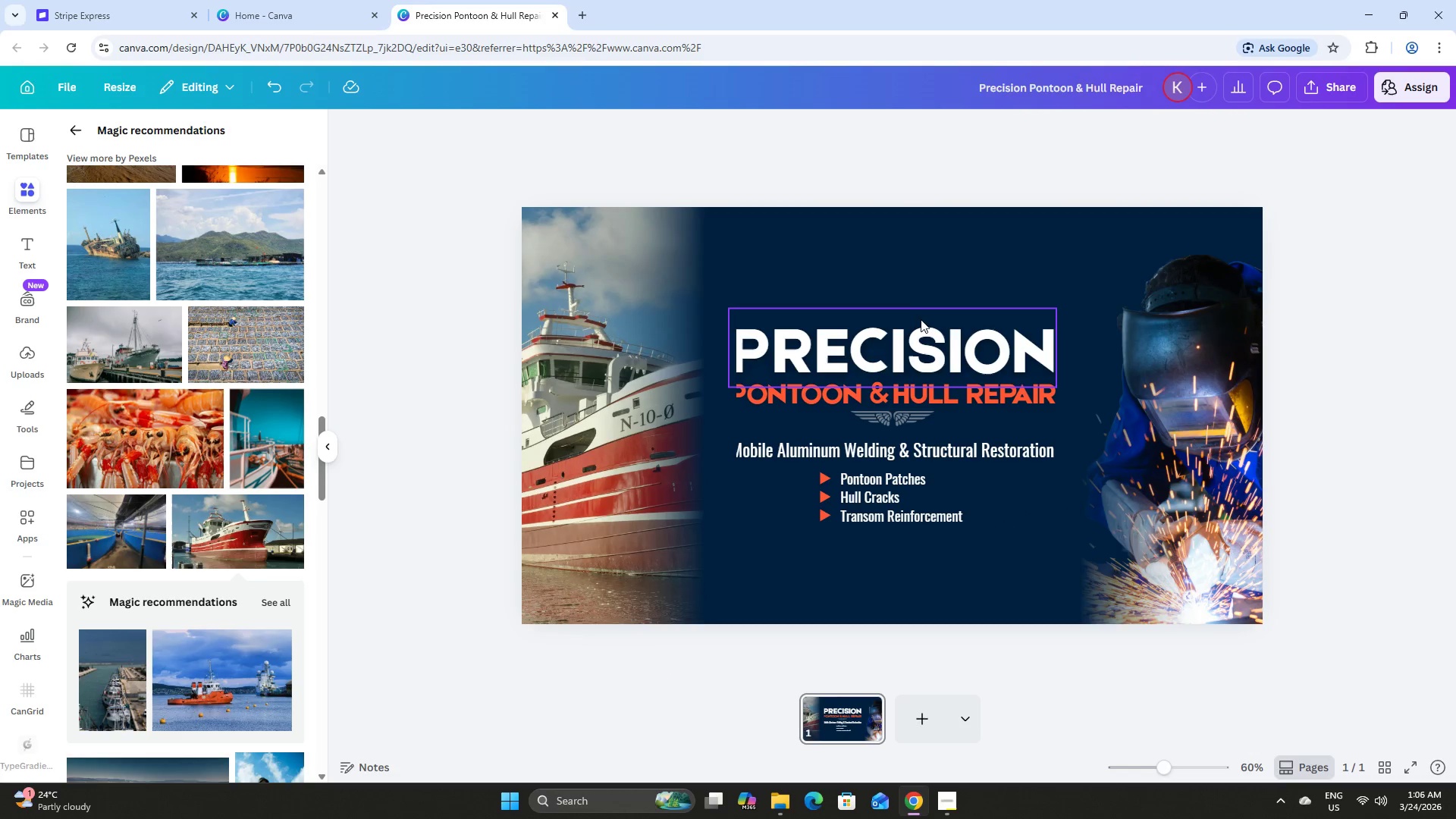 
left_click([913, 246])
 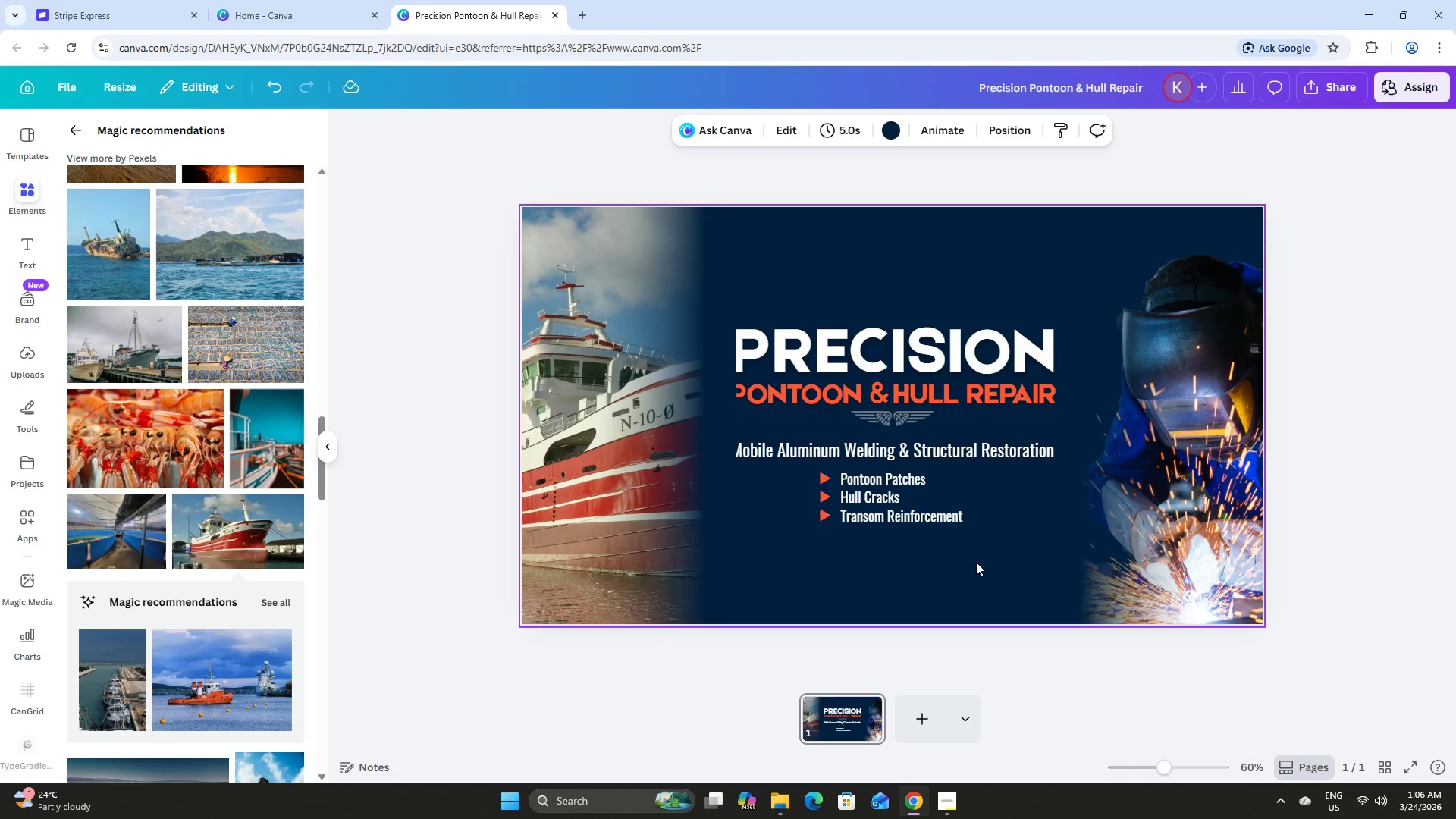 
left_click_drag(start_coordinate=[975, 562], to_coordinate=[829, 324])
 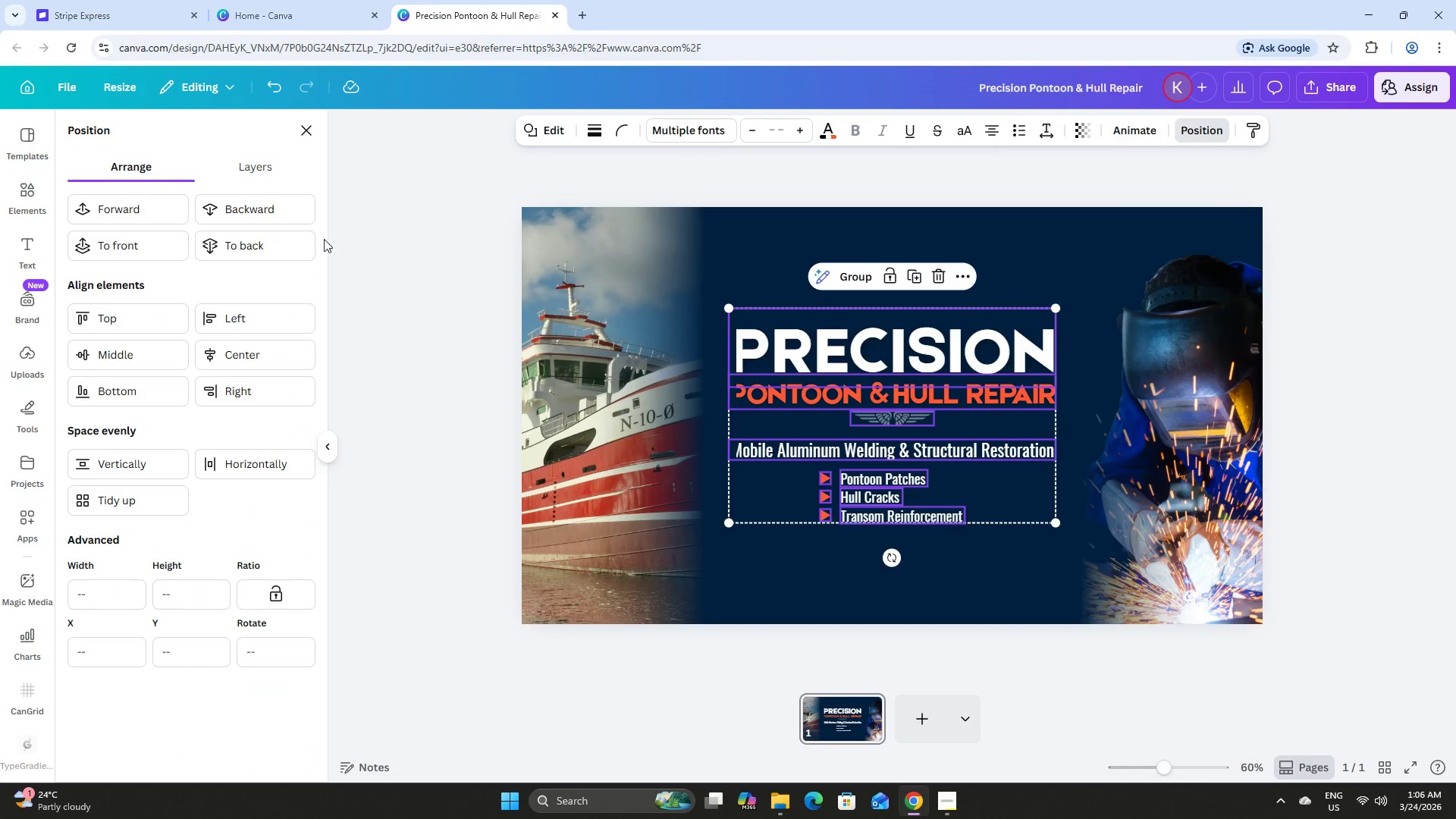 
double_click([146, 208])
 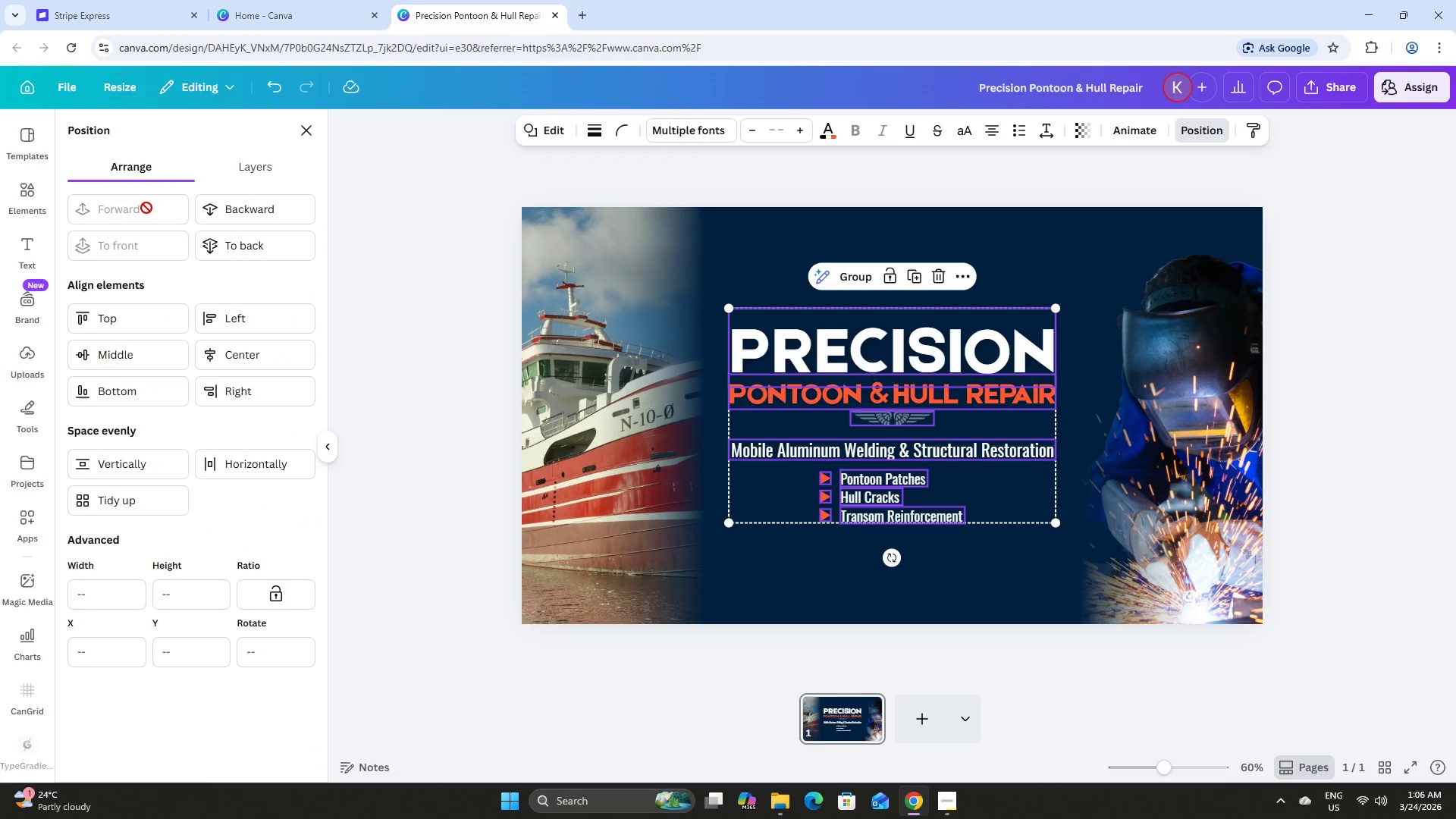 
triple_click([146, 208])
 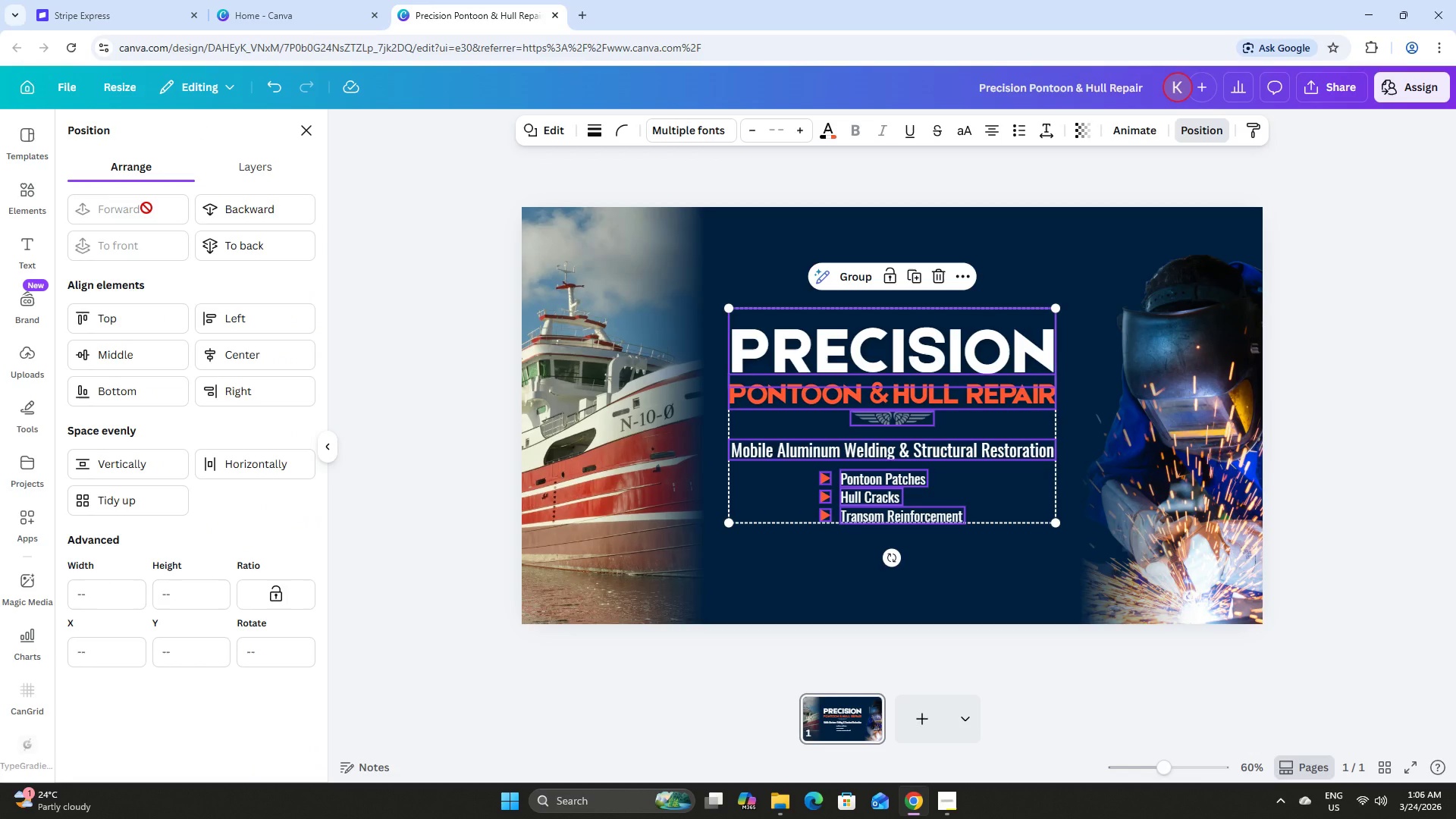 
triple_click([146, 208])
 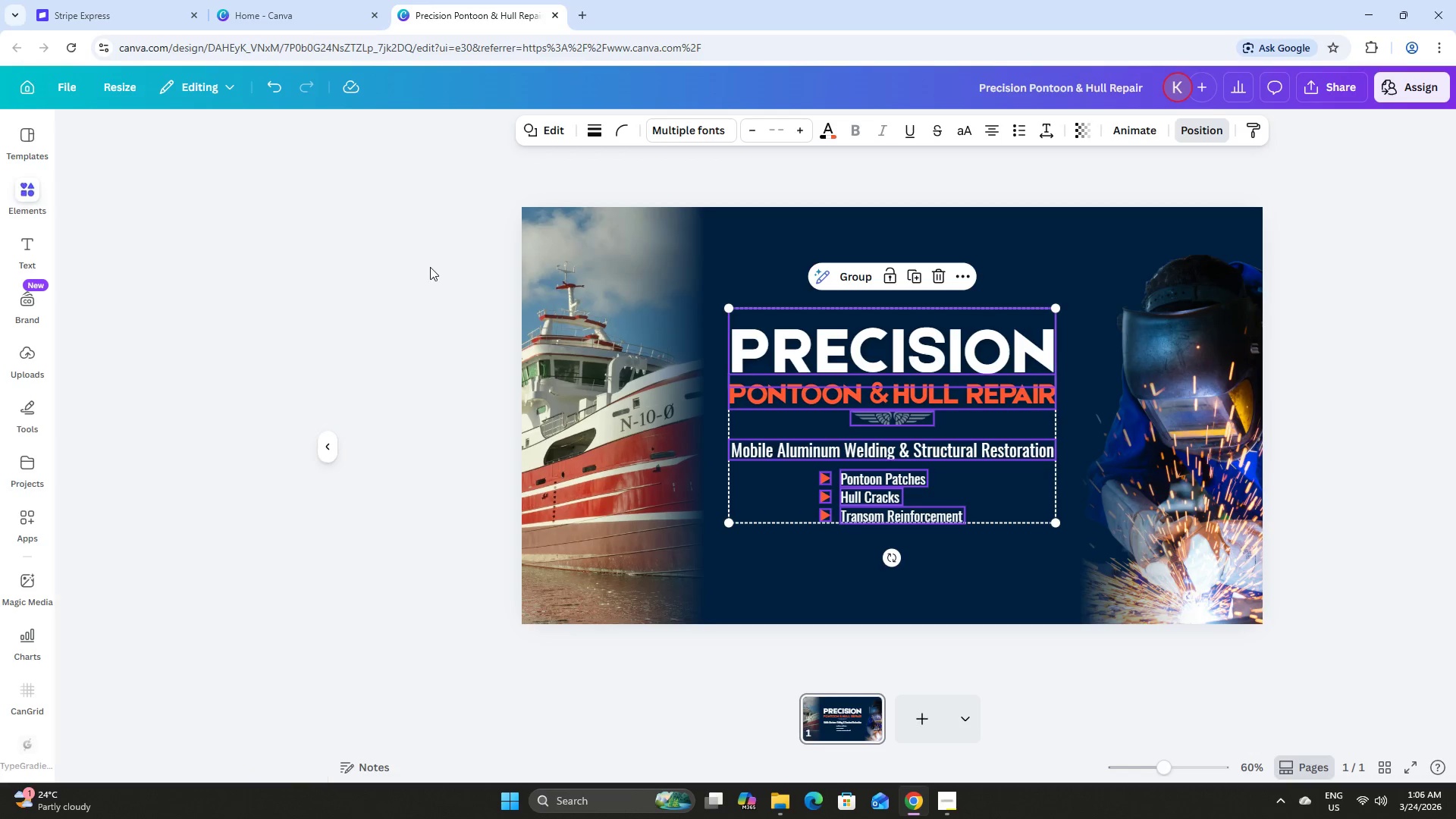 
double_click([430, 267])
 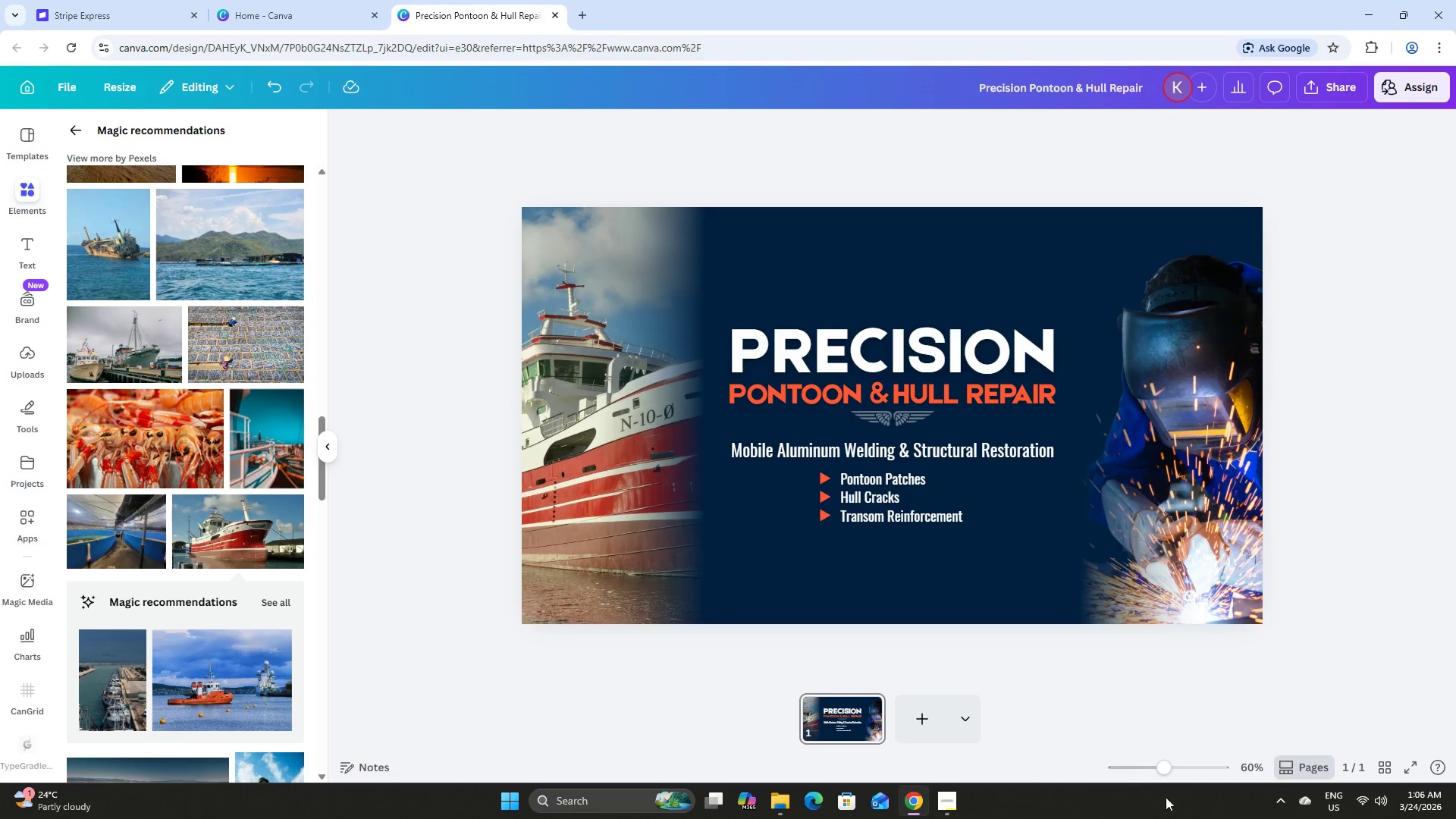 
left_click_drag(start_coordinate=[1172, 771], to_coordinate=[1168, 773])
 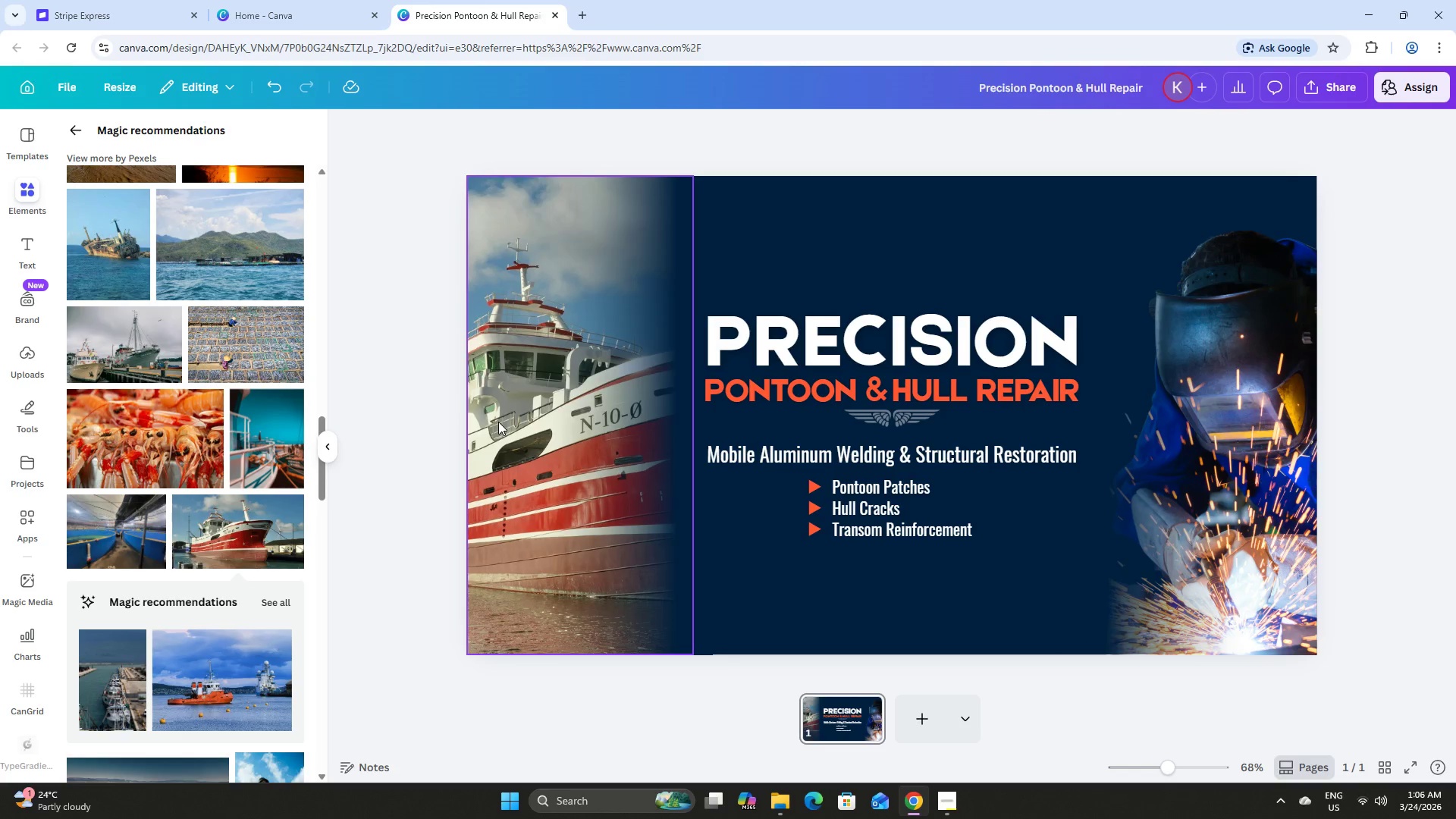 
left_click([498, 422])
 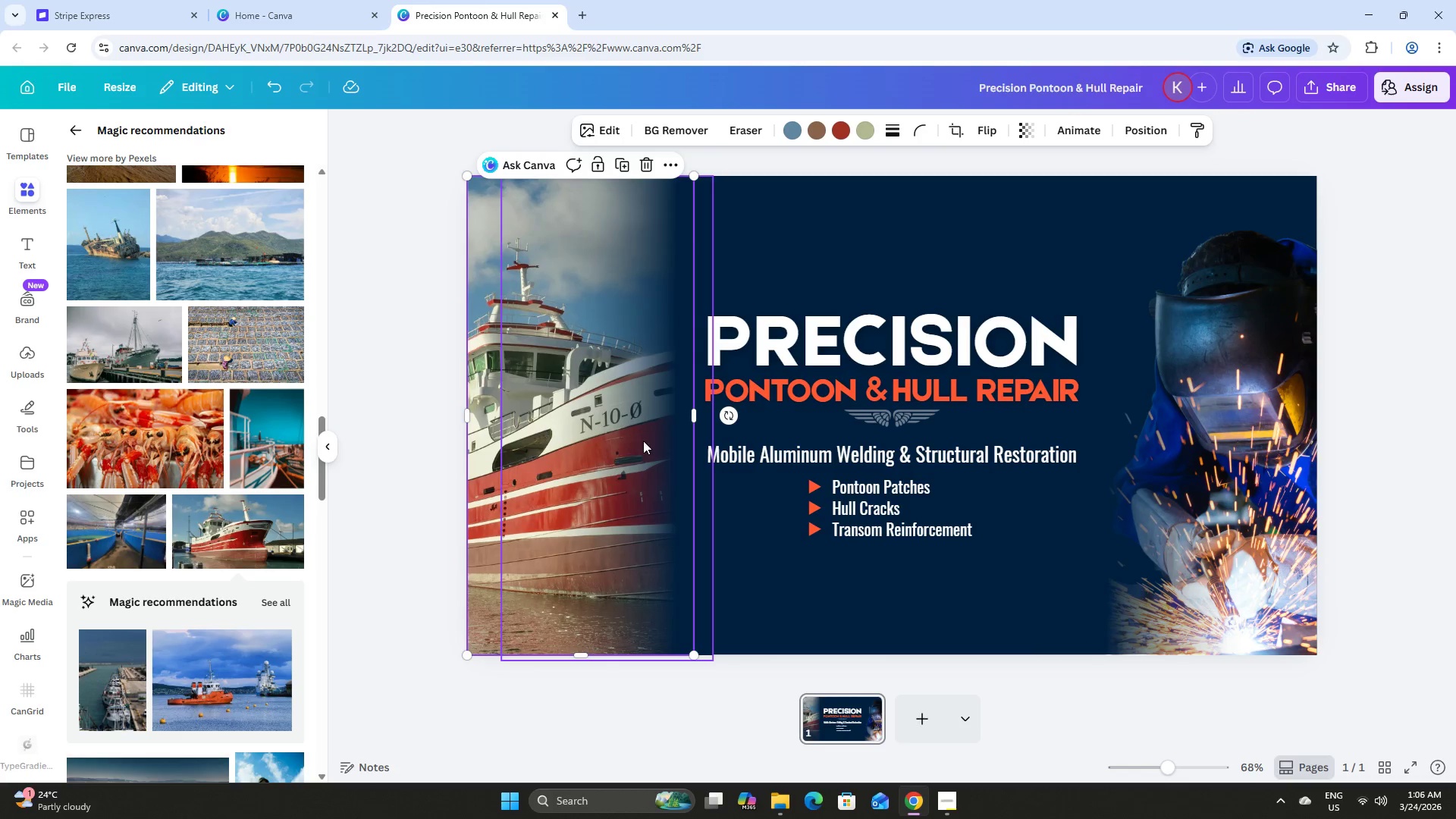 
left_click([643, 441])
 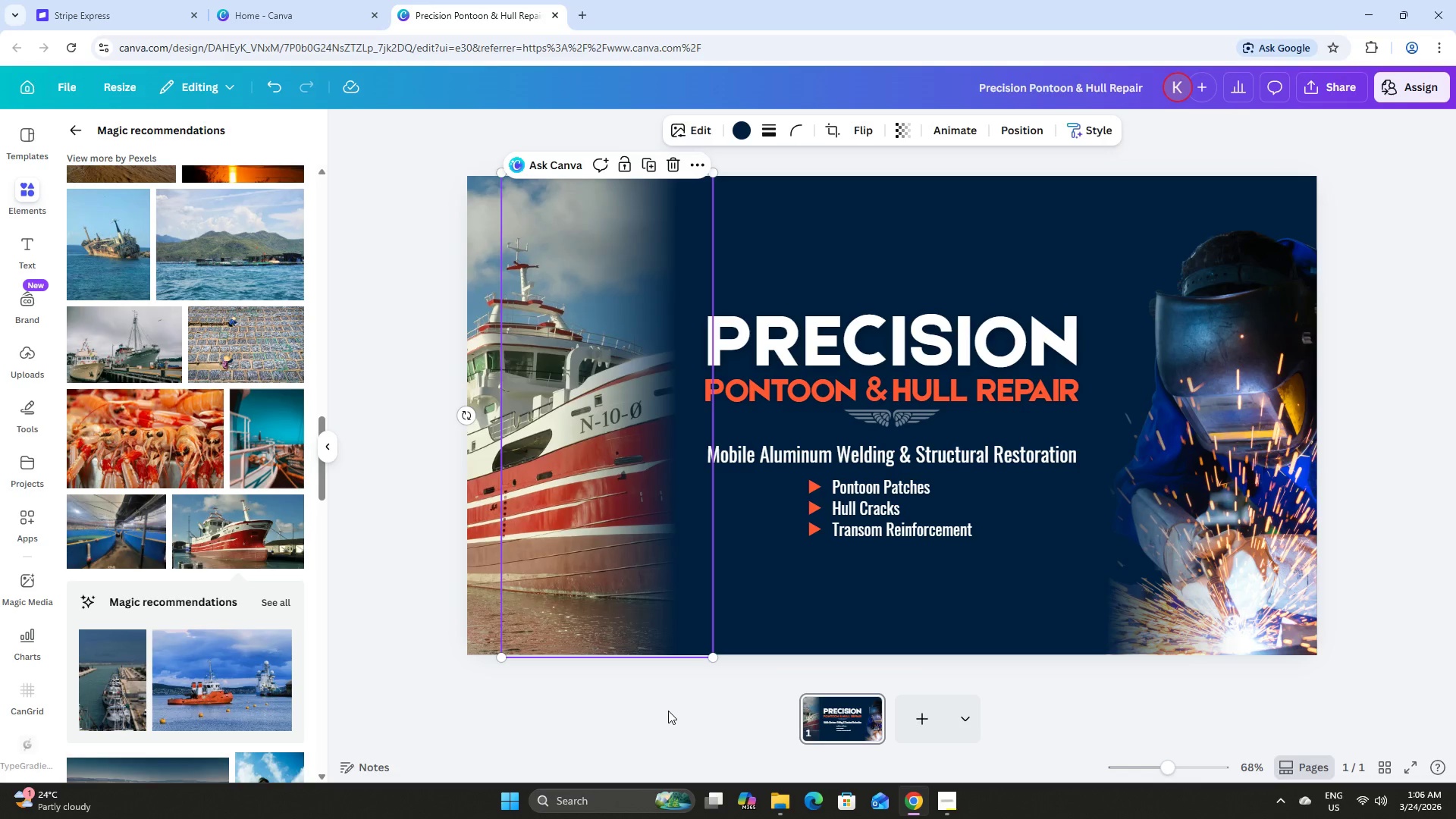 
wait(15.25)
 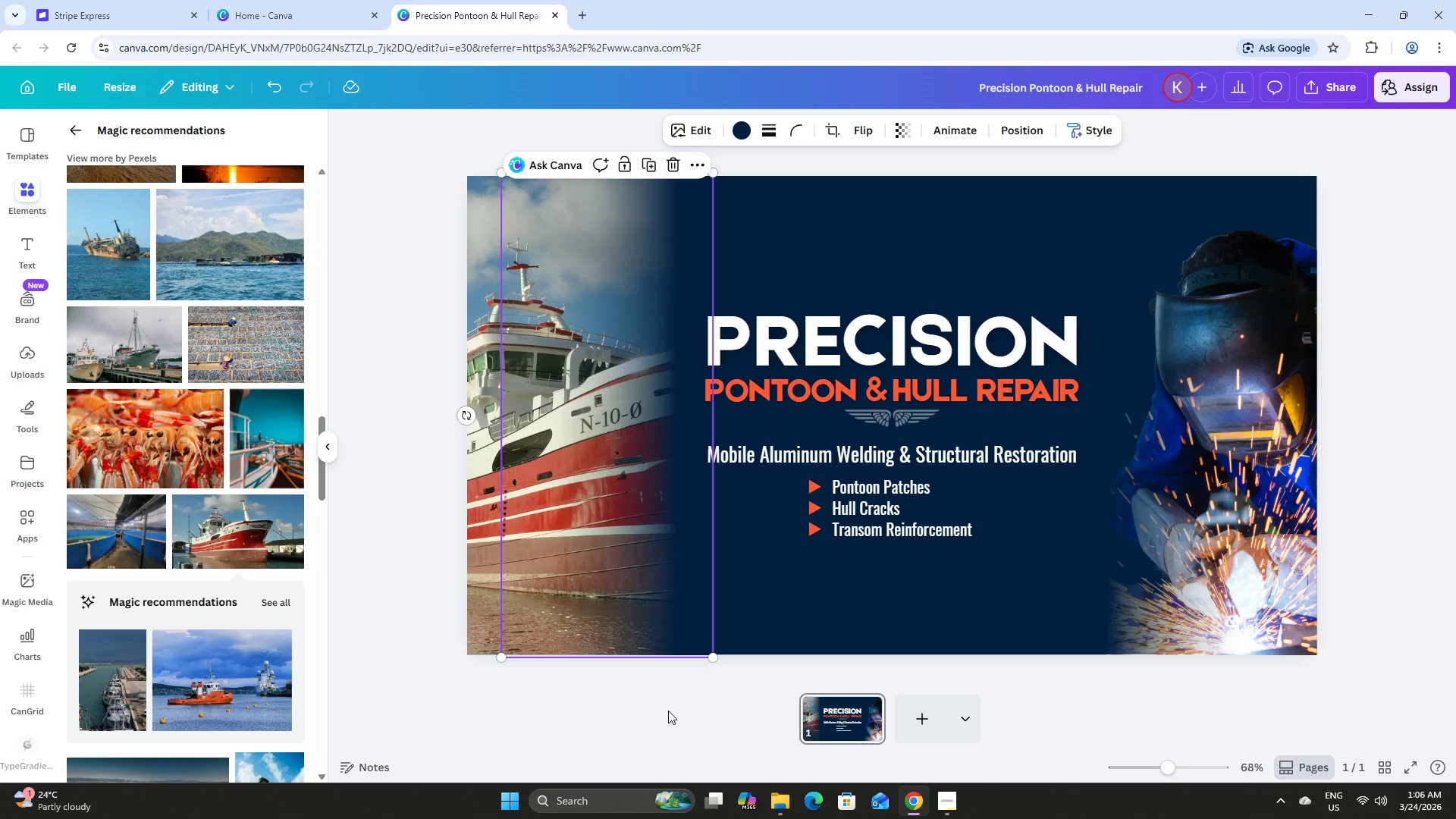 
left_click([484, 417])
 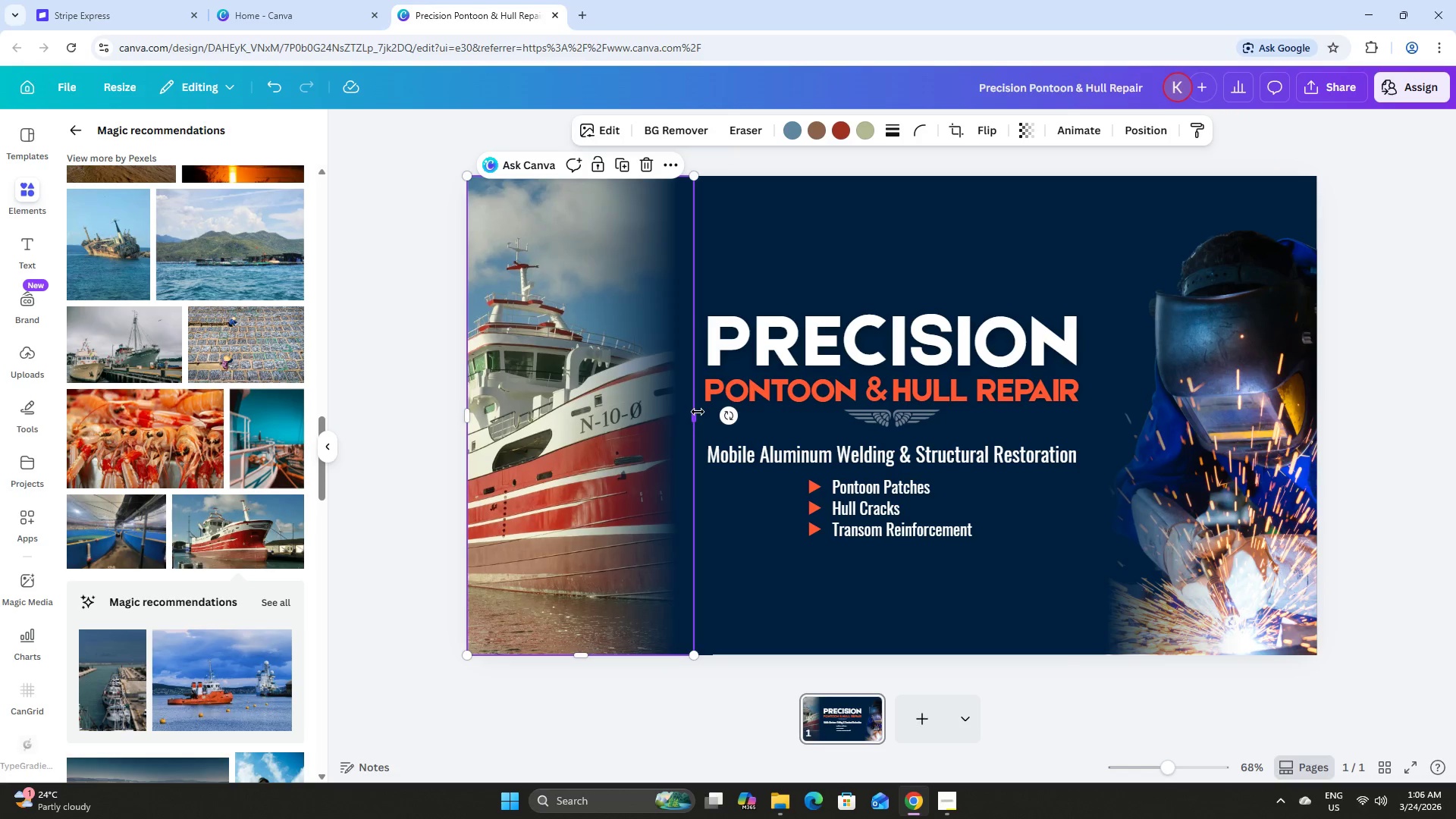 
left_click_drag(start_coordinate=[698, 412], to_coordinate=[718, 460])
 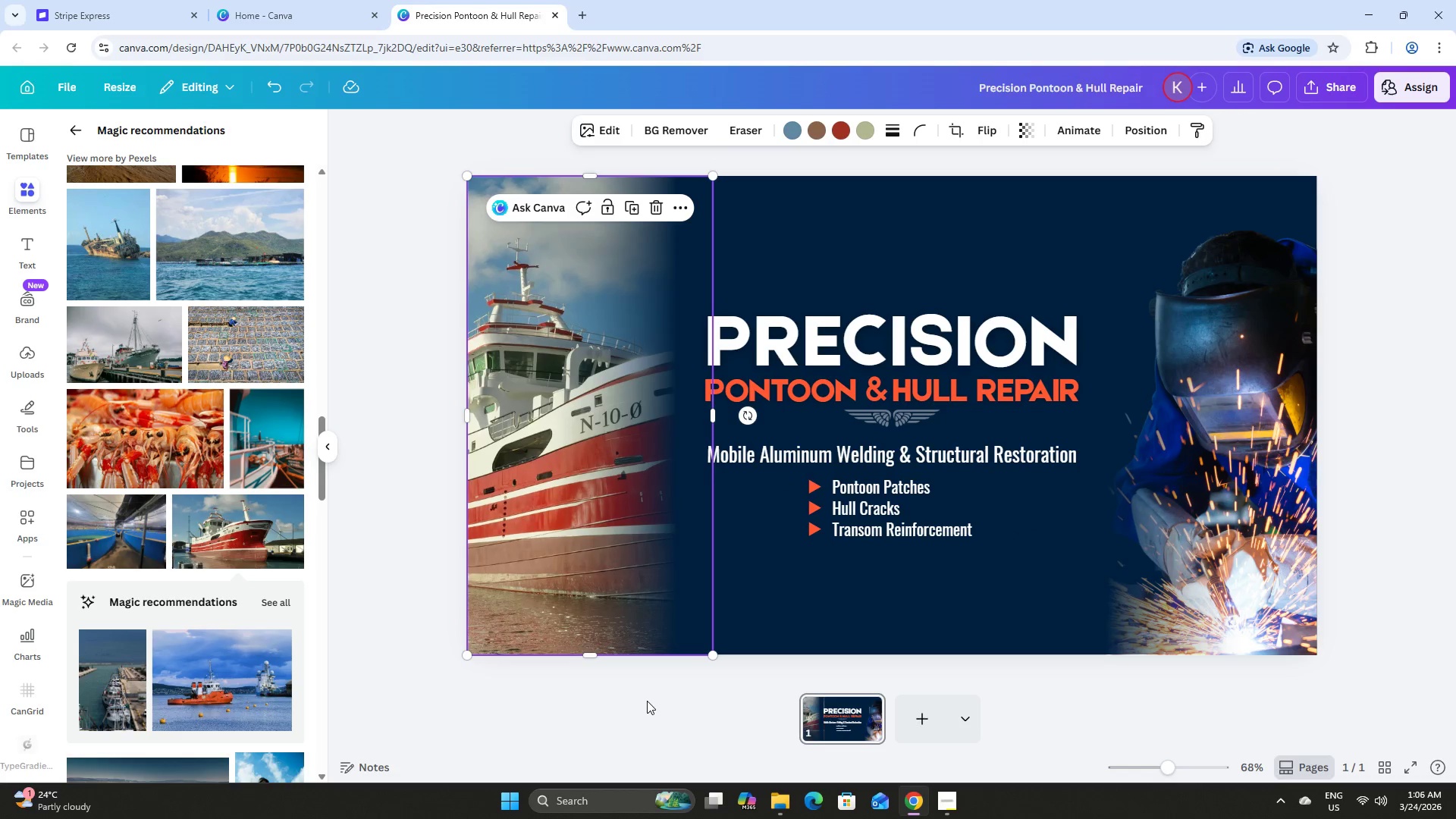 
left_click([647, 701])
 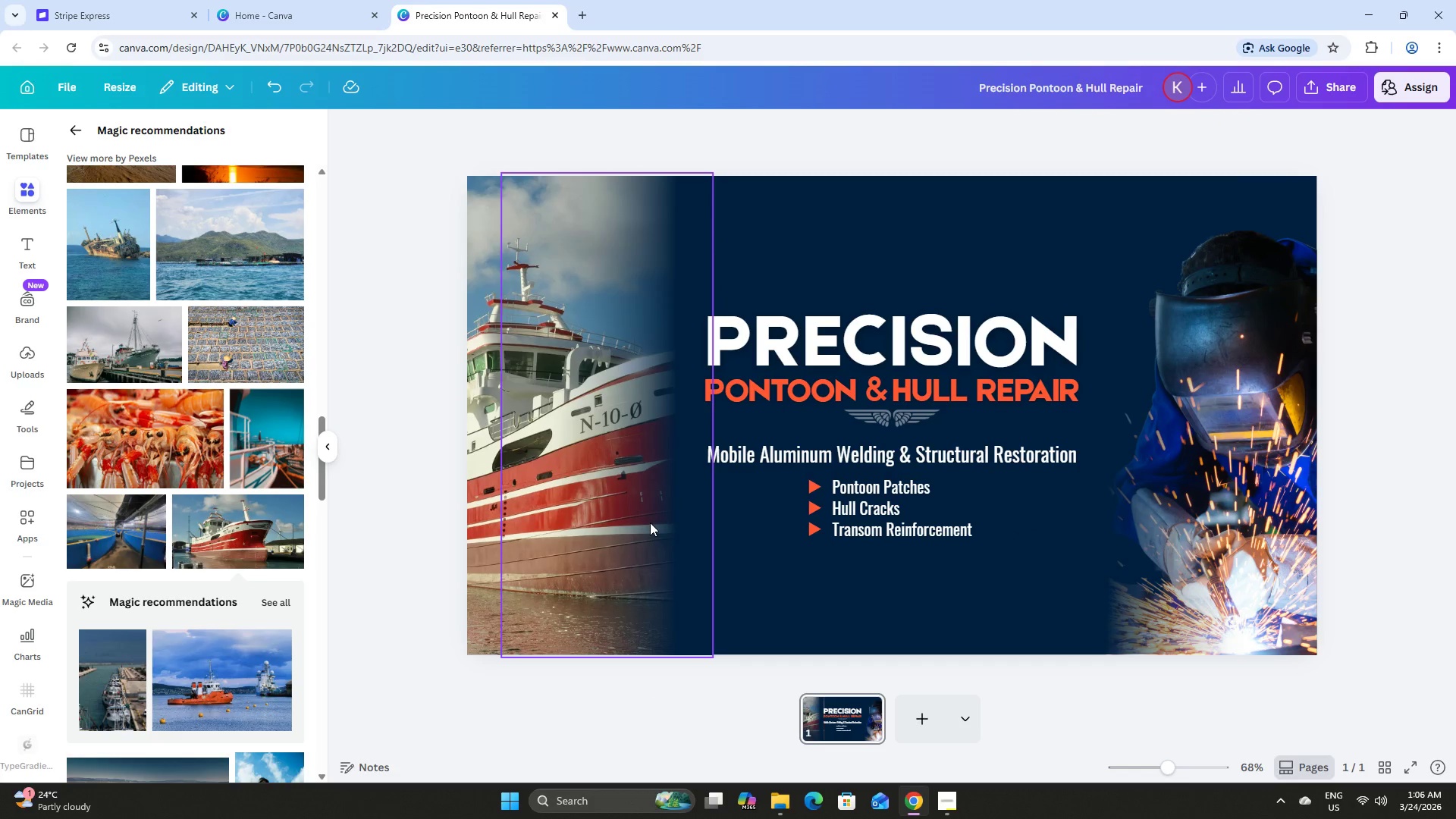 
left_click([650, 522])
 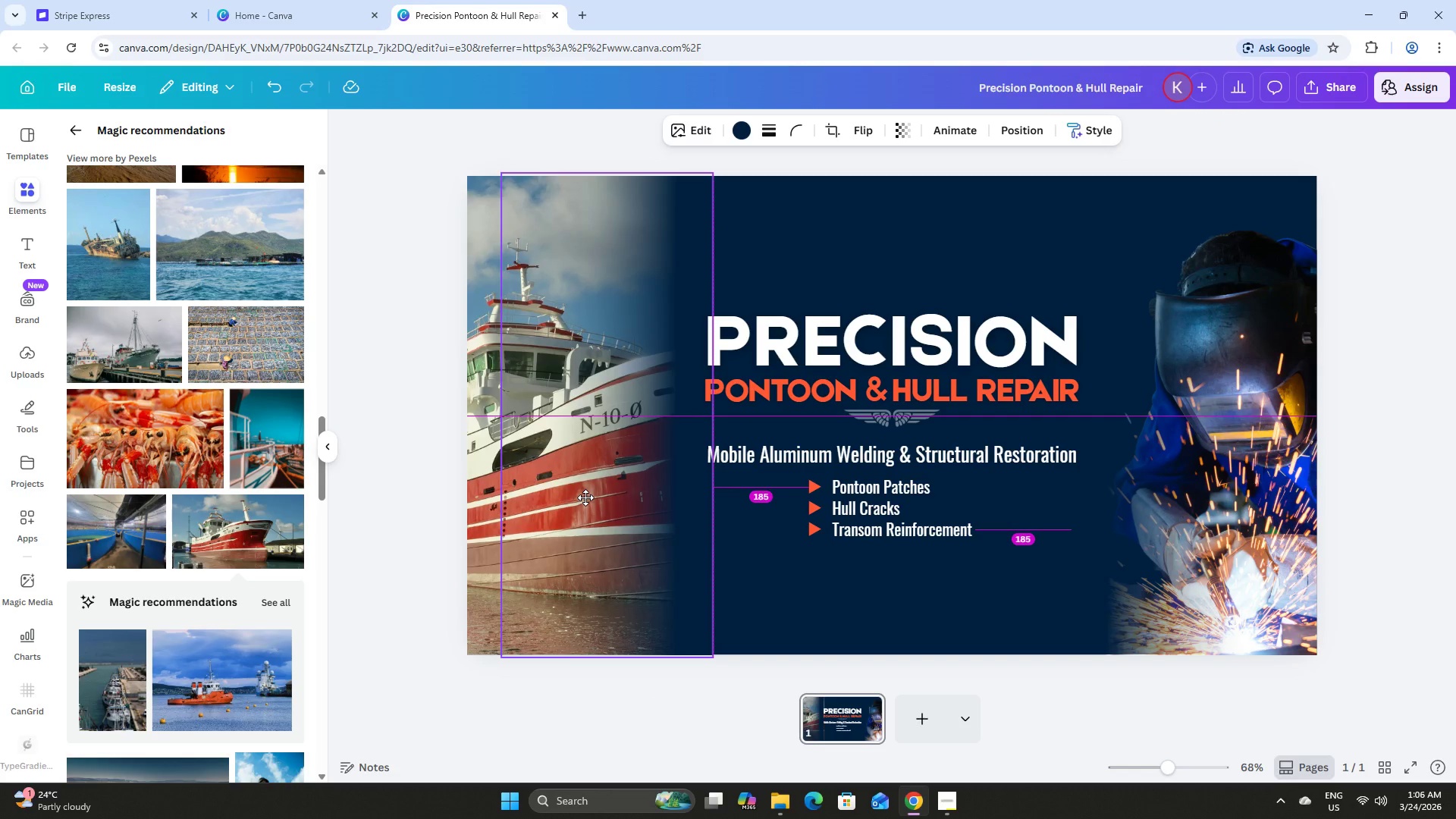 
left_click([658, 746])
 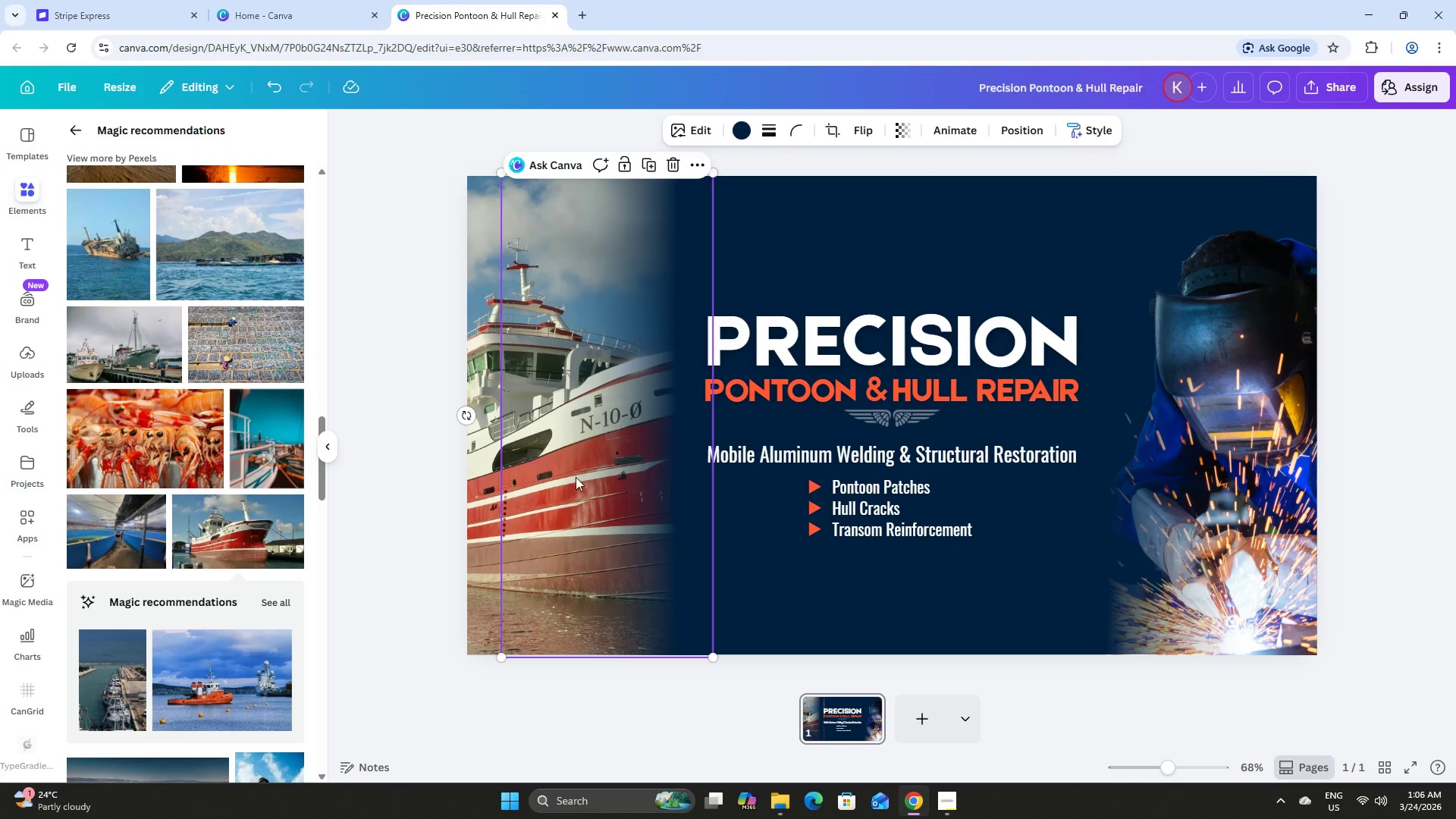 
left_click_drag(start_coordinate=[582, 447], to_coordinate=[544, 444])
 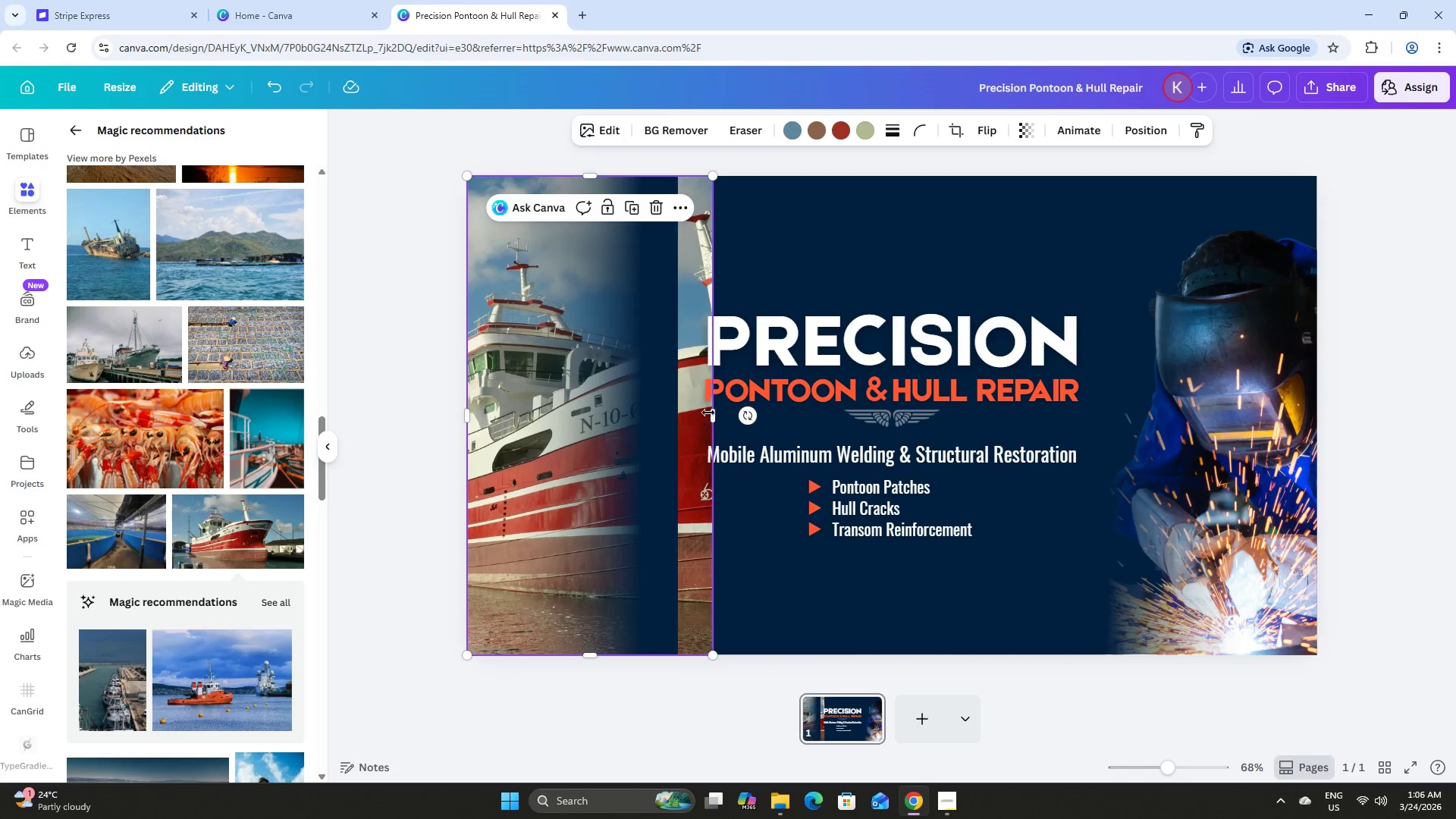 
left_click_drag(start_coordinate=[712, 410], to_coordinate=[704, 407])
 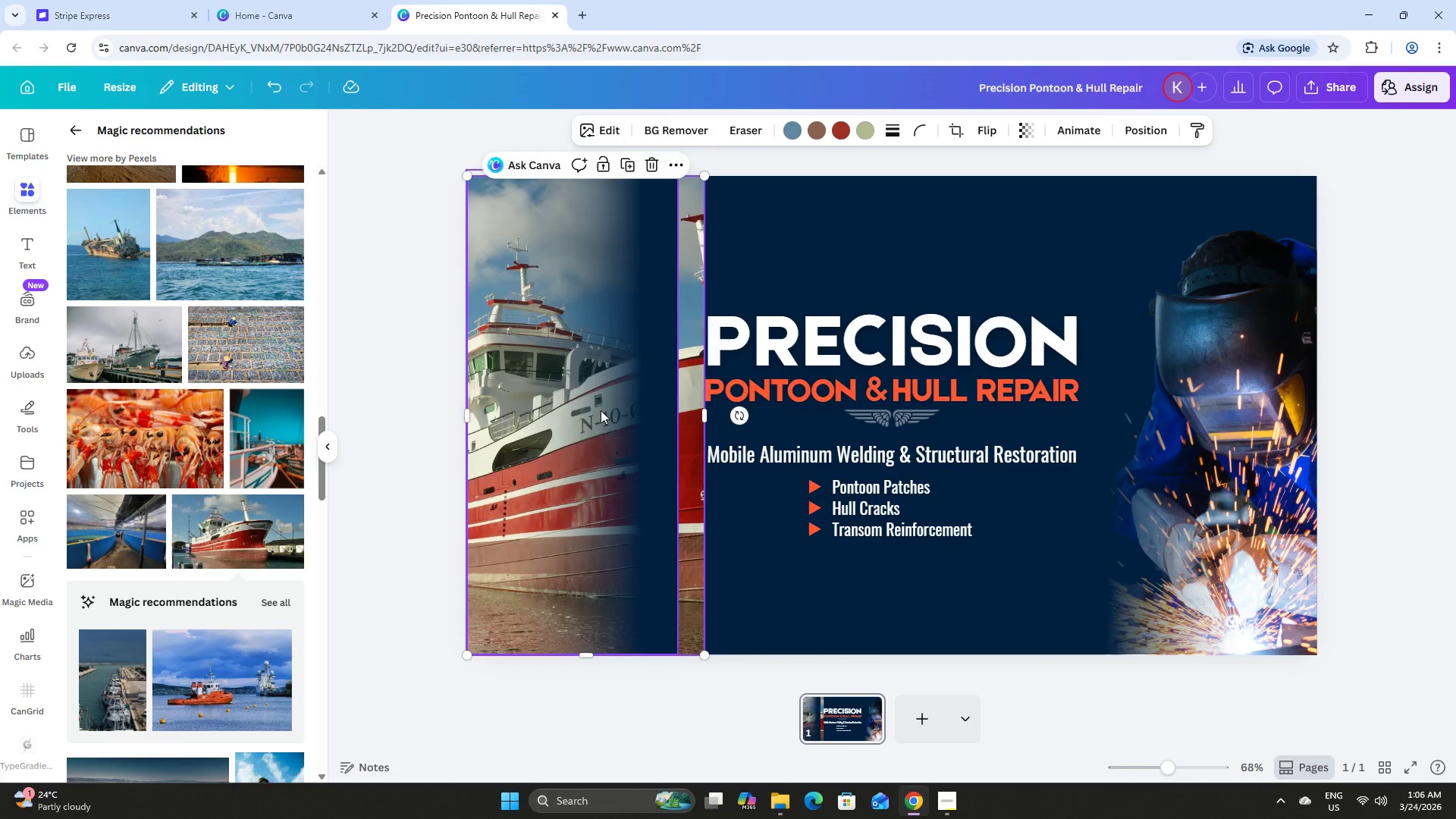 
left_click_drag(start_coordinate=[601, 410], to_coordinate=[624, 410])
 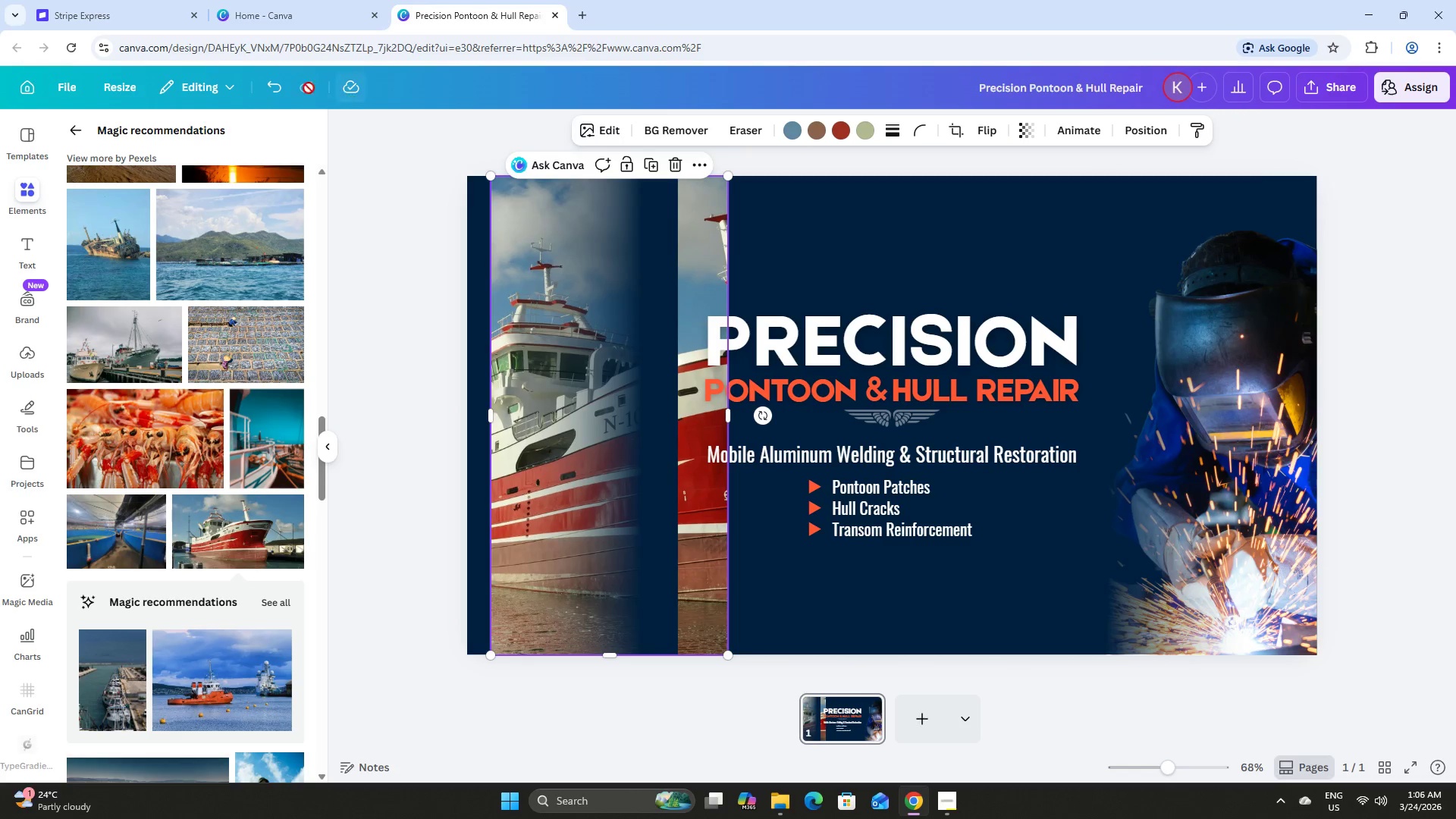 
left_click([278, 80])
 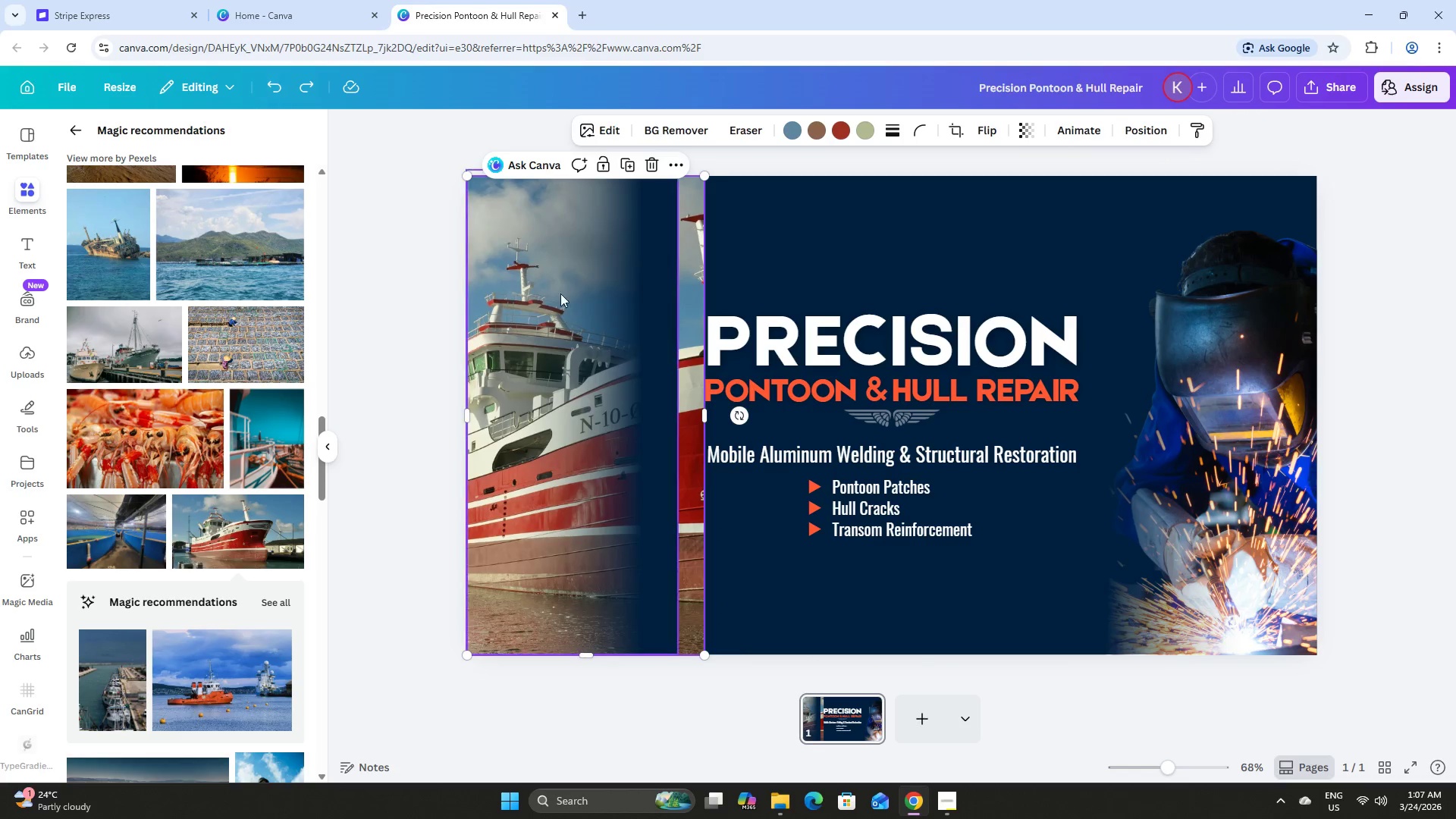 
left_click([570, 303])
 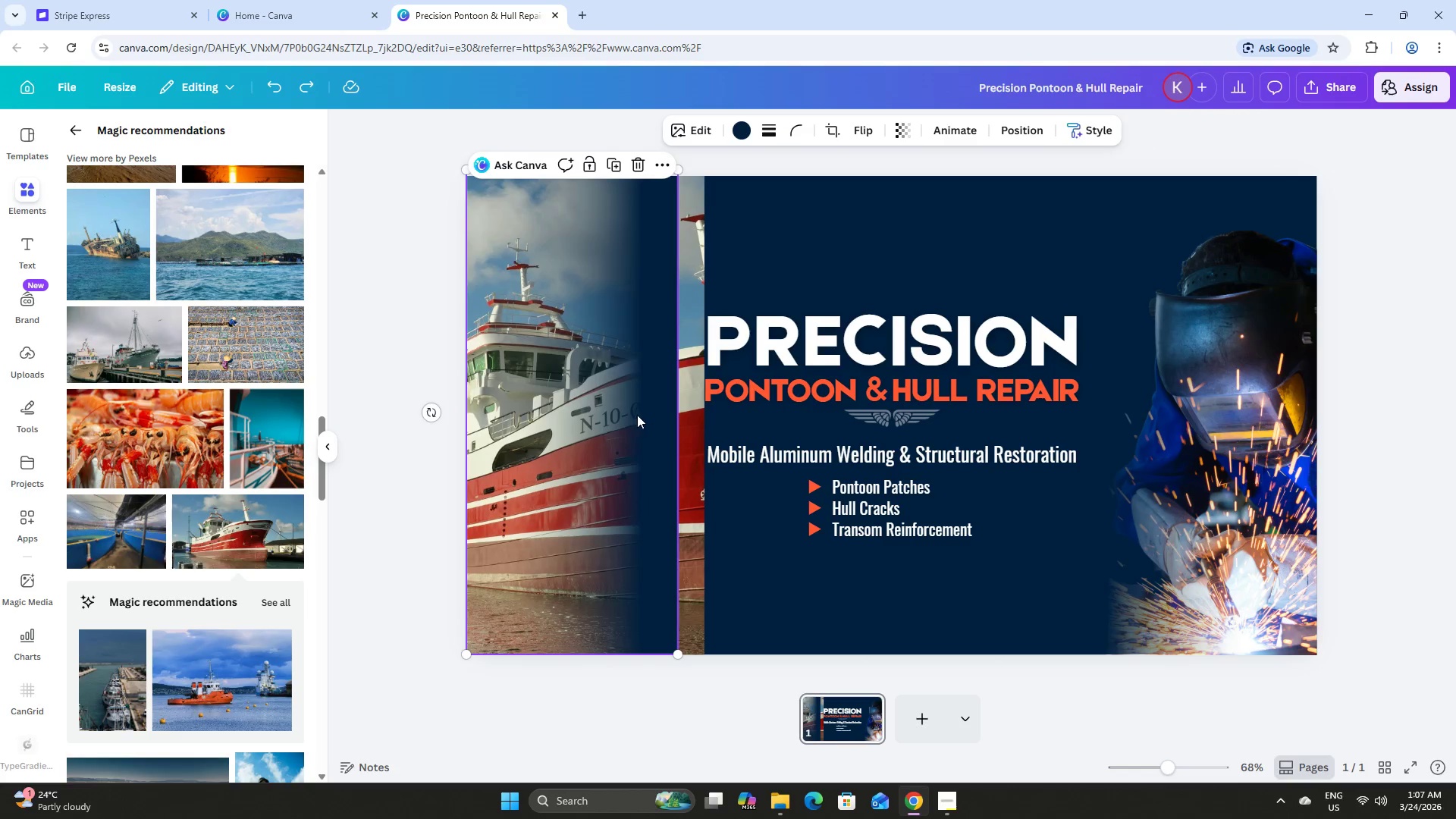 
left_click_drag(start_coordinate=[639, 415], to_coordinate=[704, 421])
 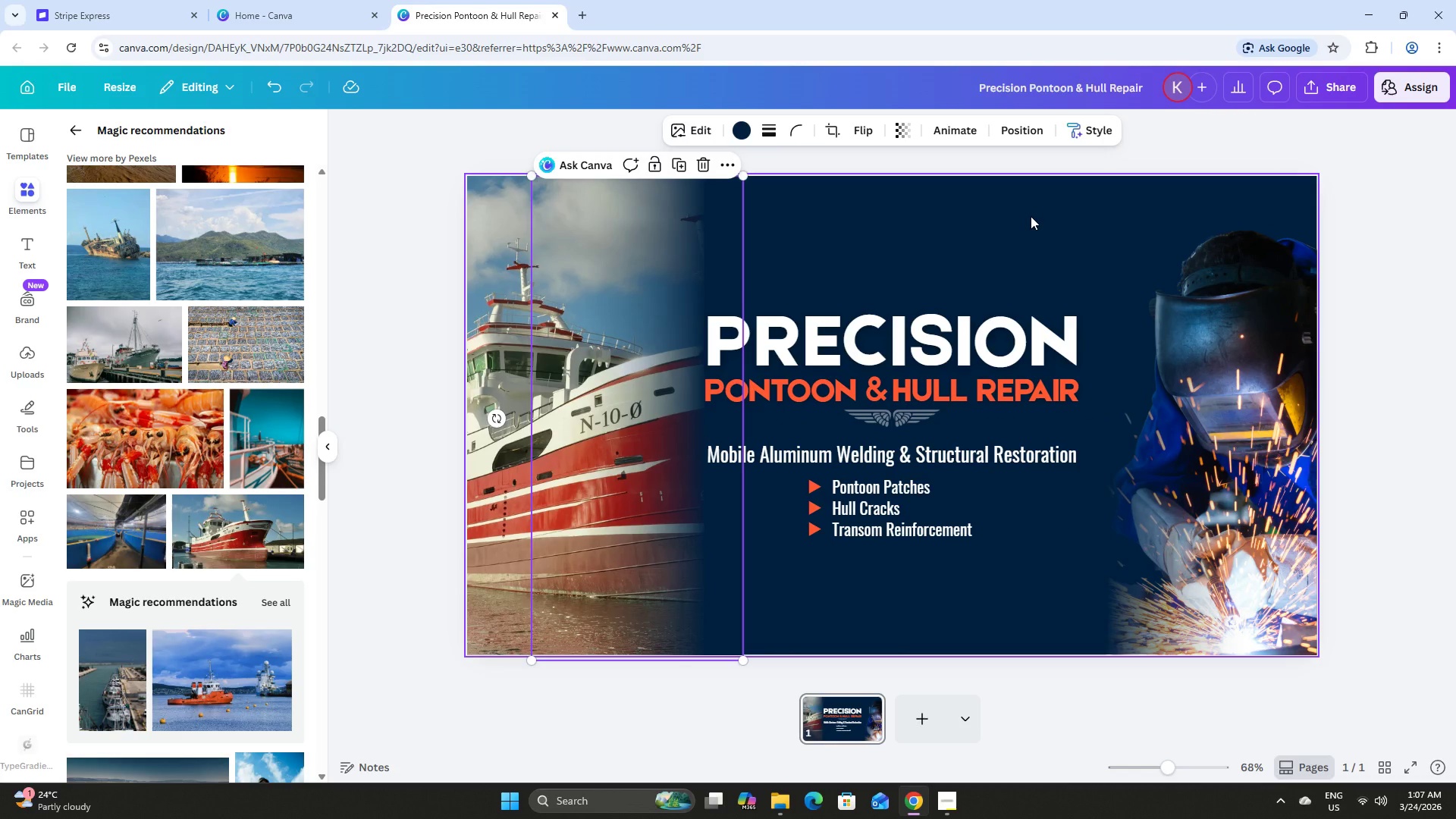 
key(ArrowLeft)
 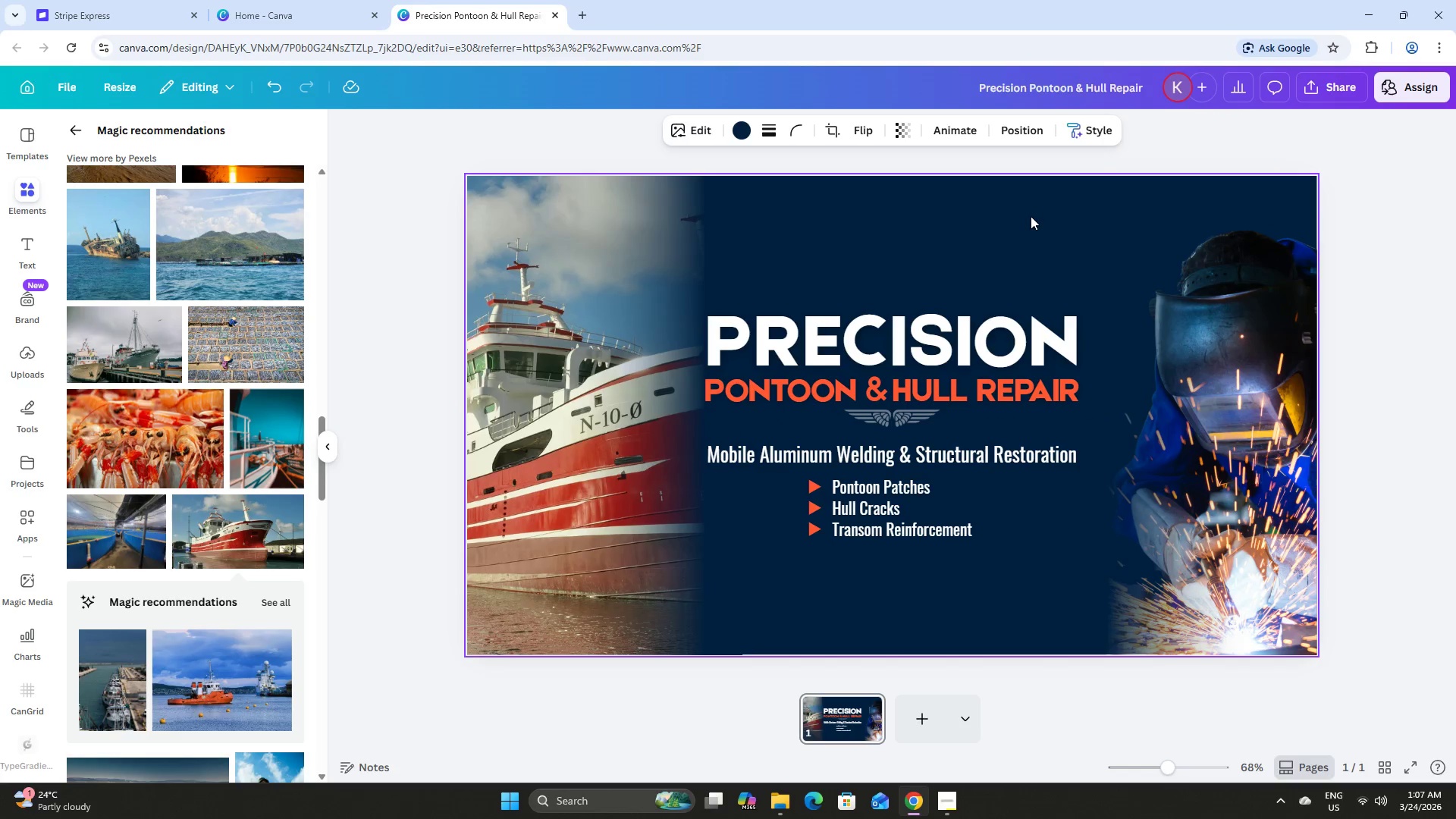 
key(ArrowLeft)
 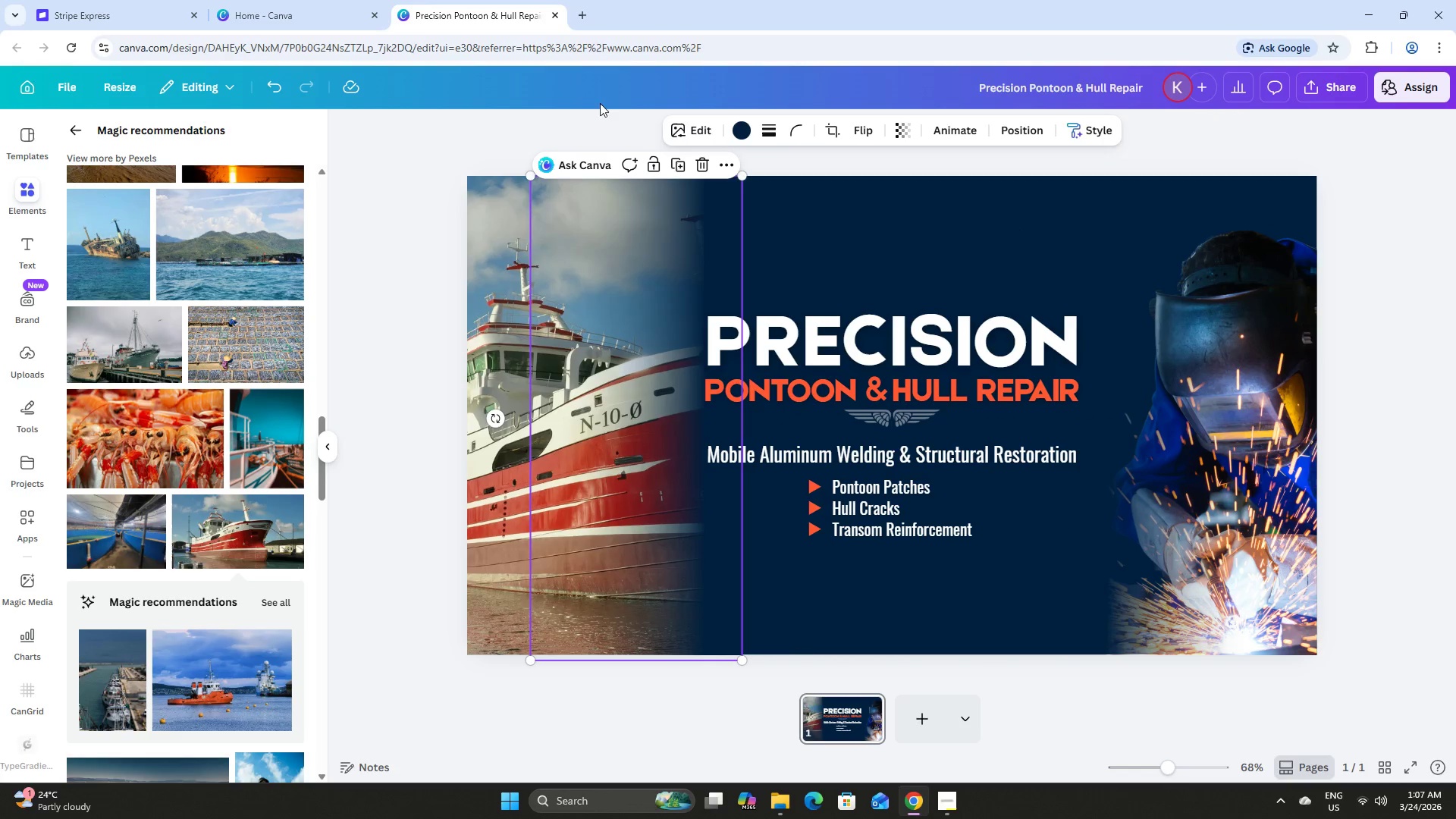 
left_click([723, 239])
 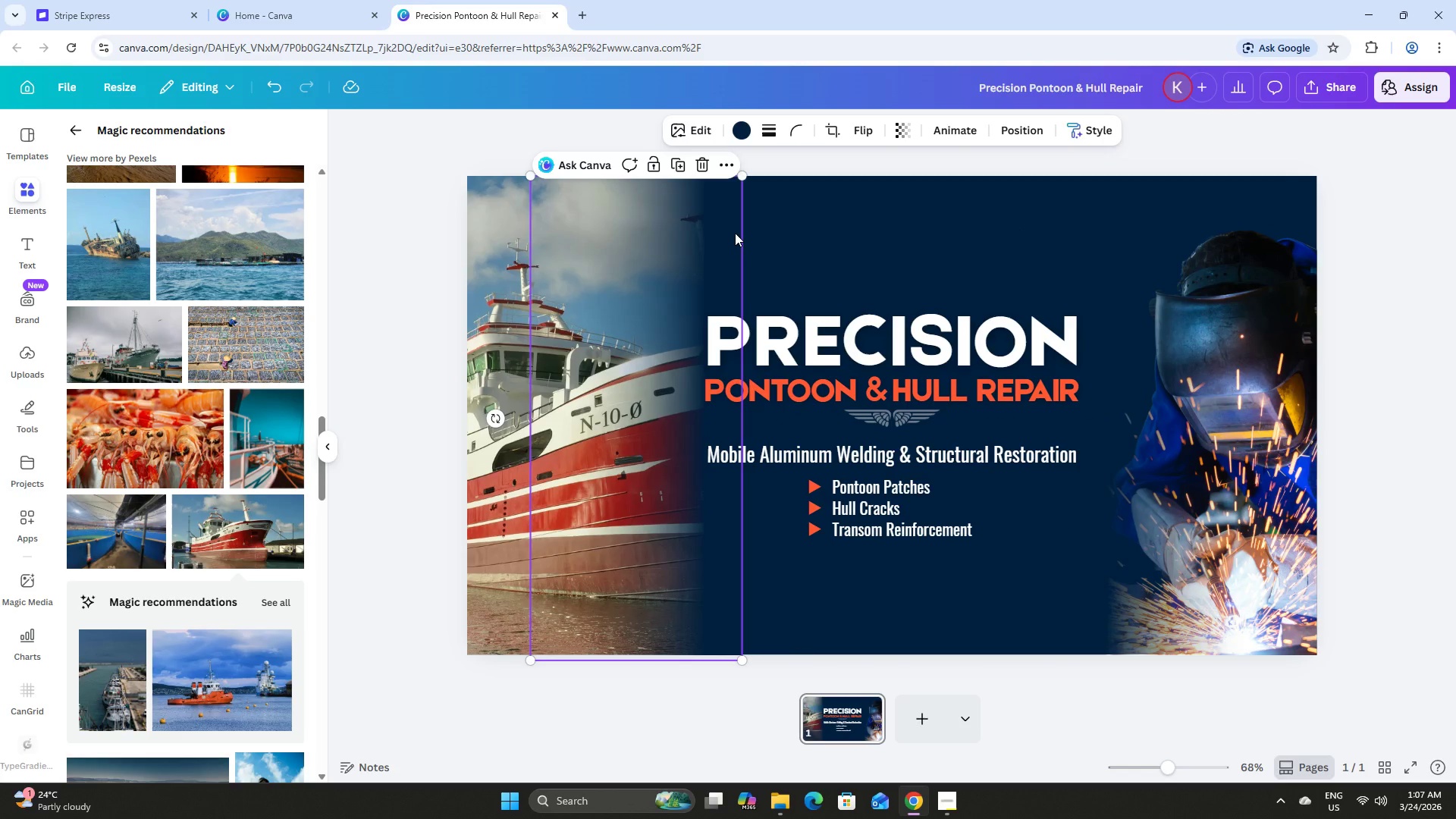 
key(ArrowLeft)
 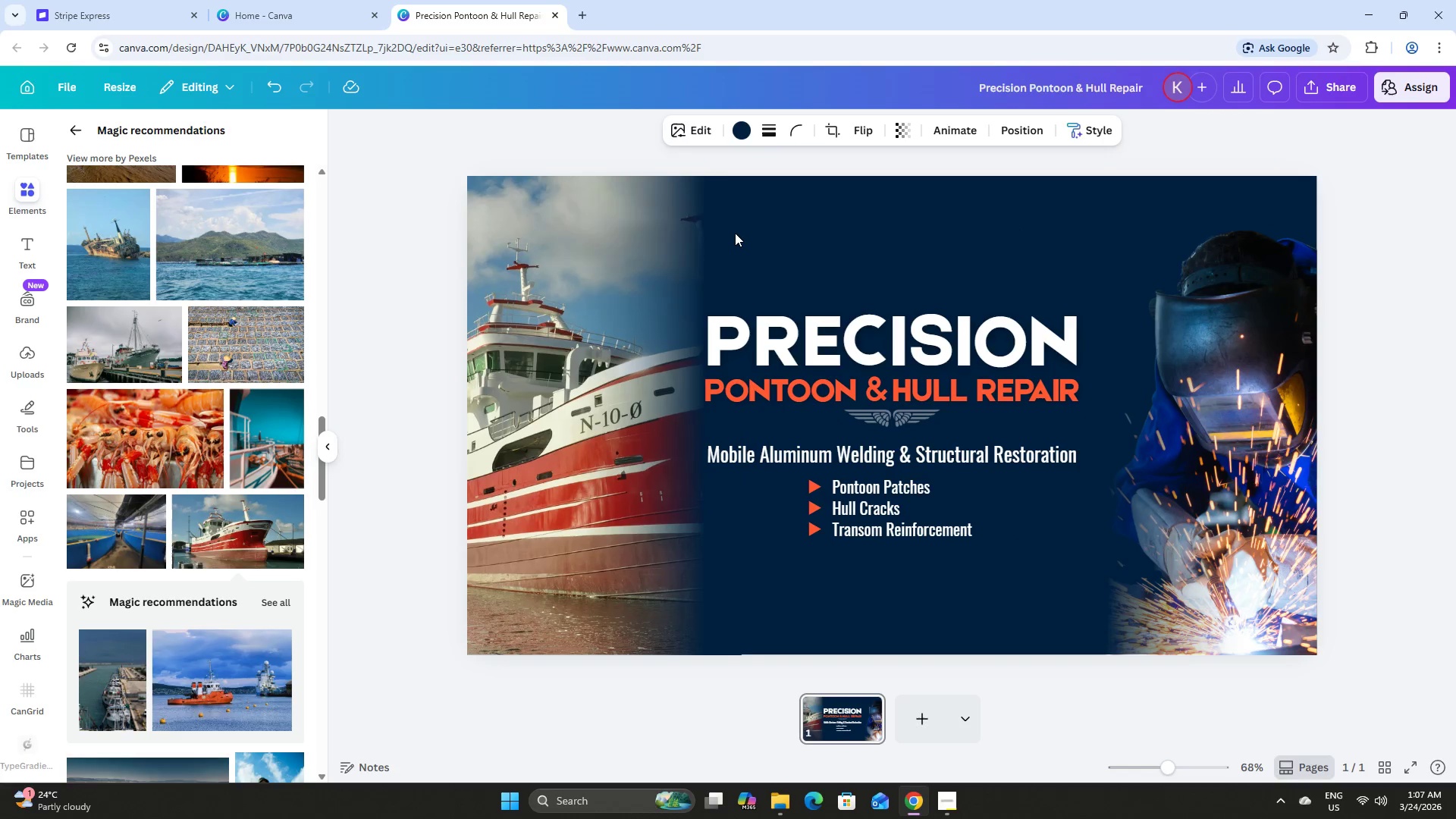 
key(ArrowLeft)
 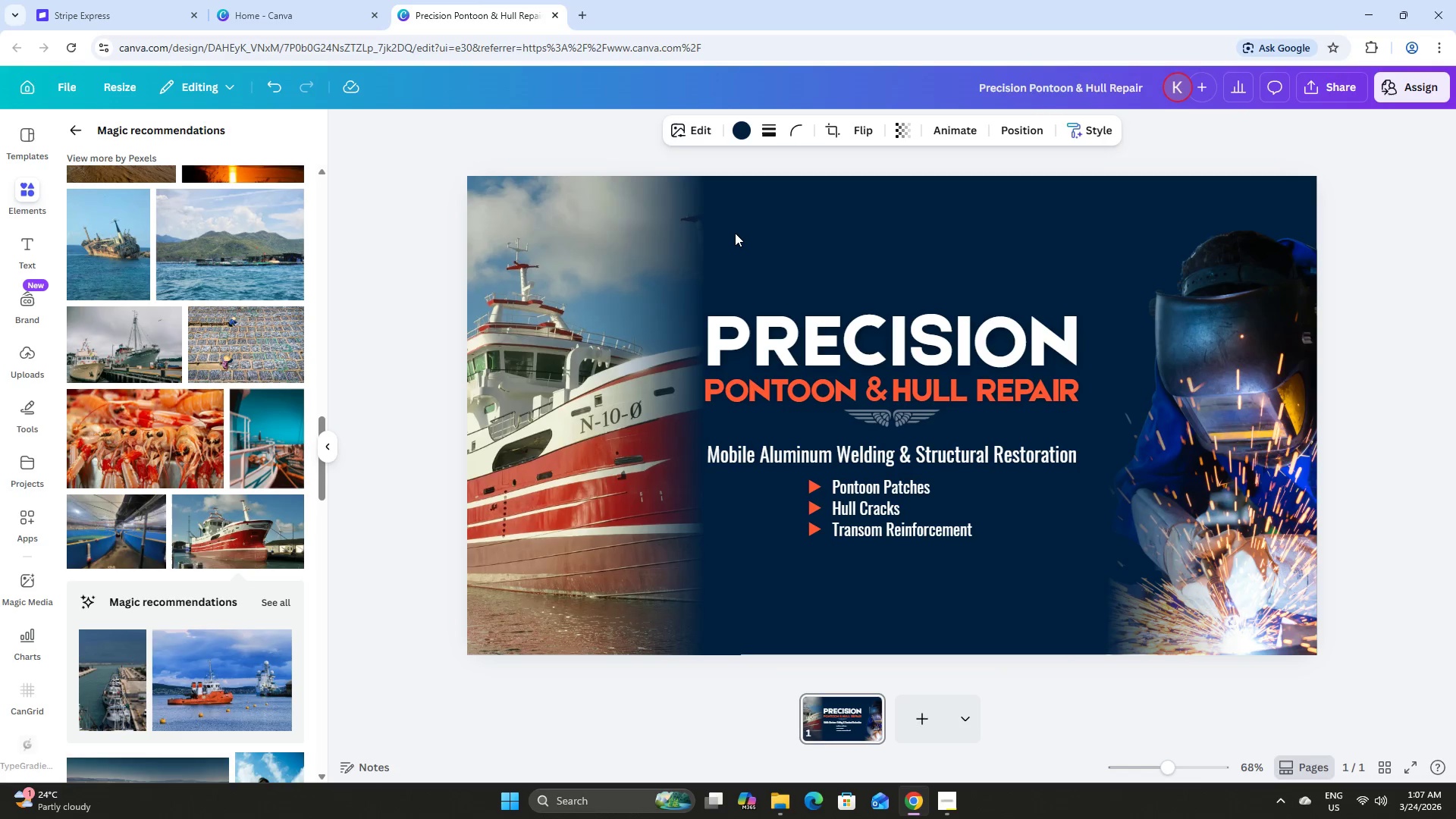 
key(ArrowLeft)
 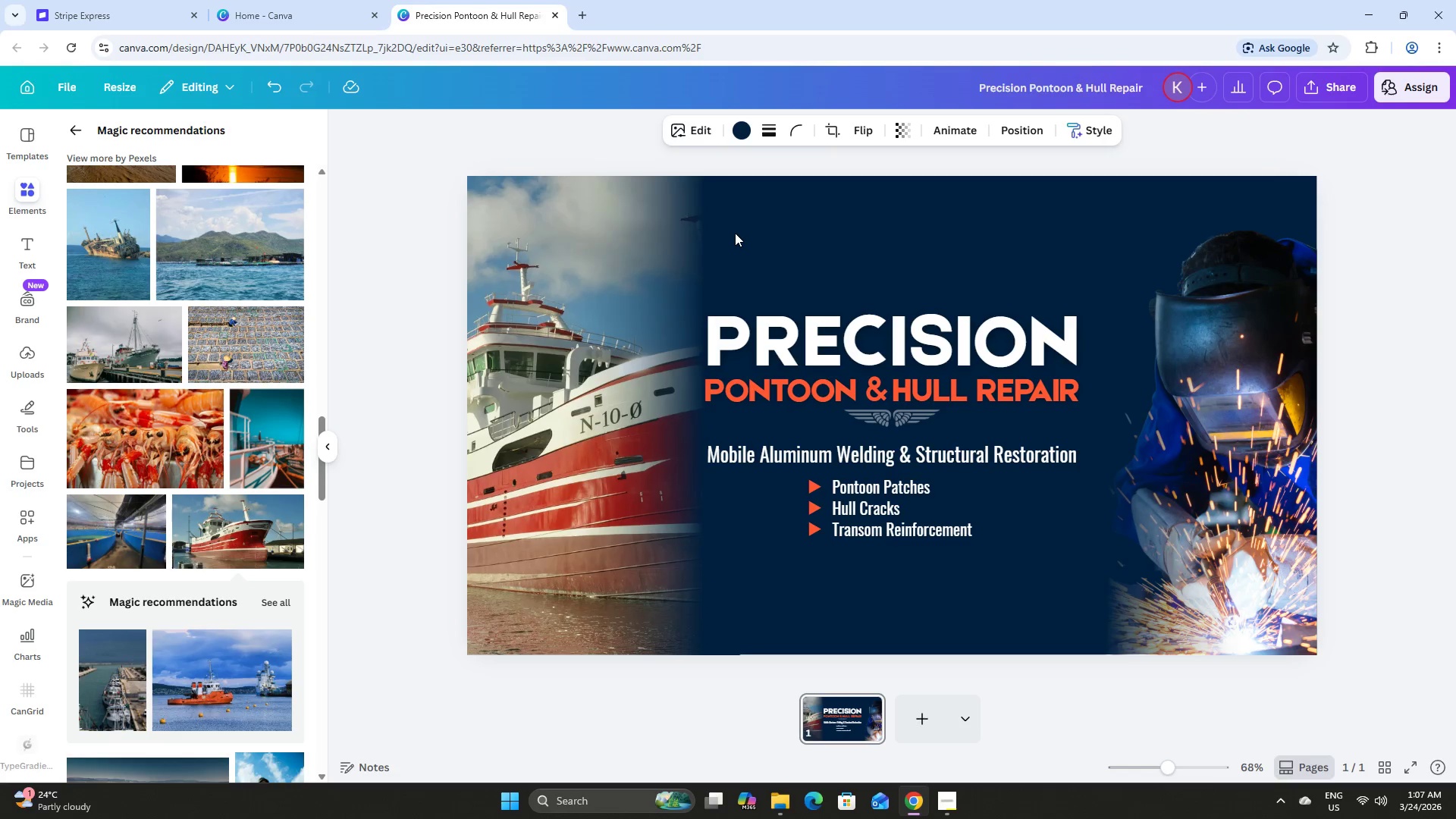 
hold_key(key=ArrowLeft, duration=1.2)
 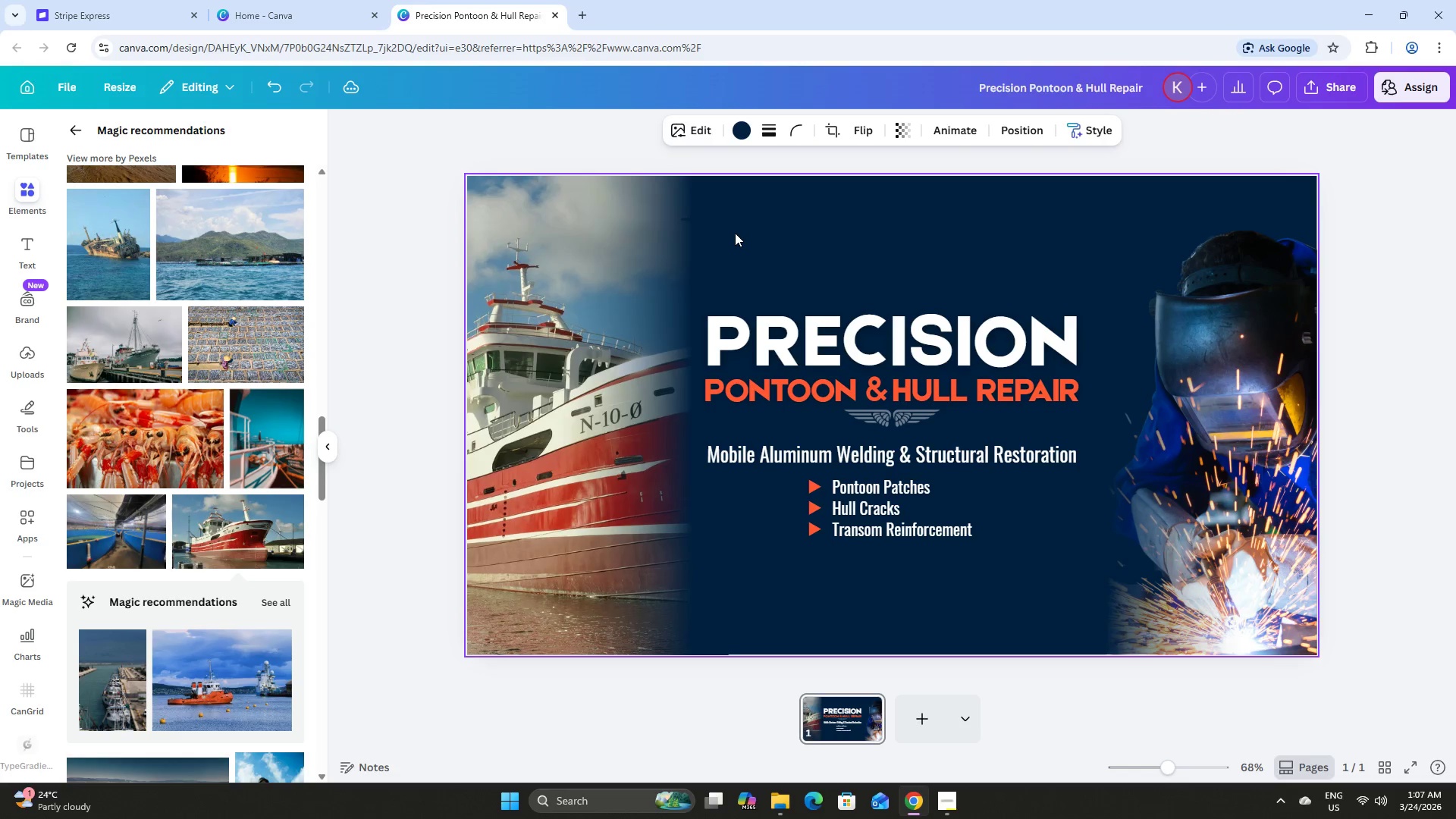 
hold_key(key=ArrowLeft, duration=1.5)
 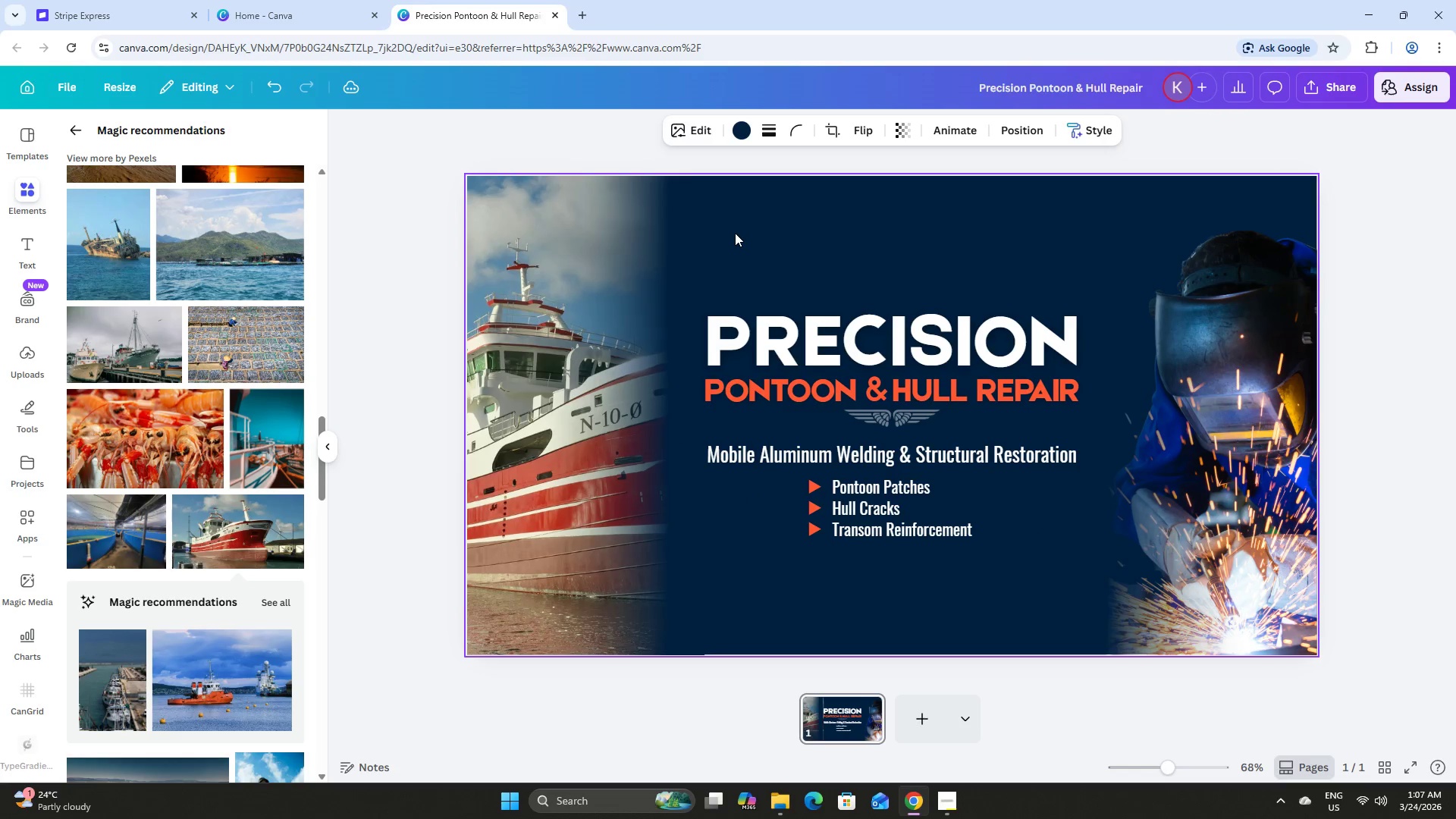 
hold_key(key=ArrowLeft, duration=1.31)
 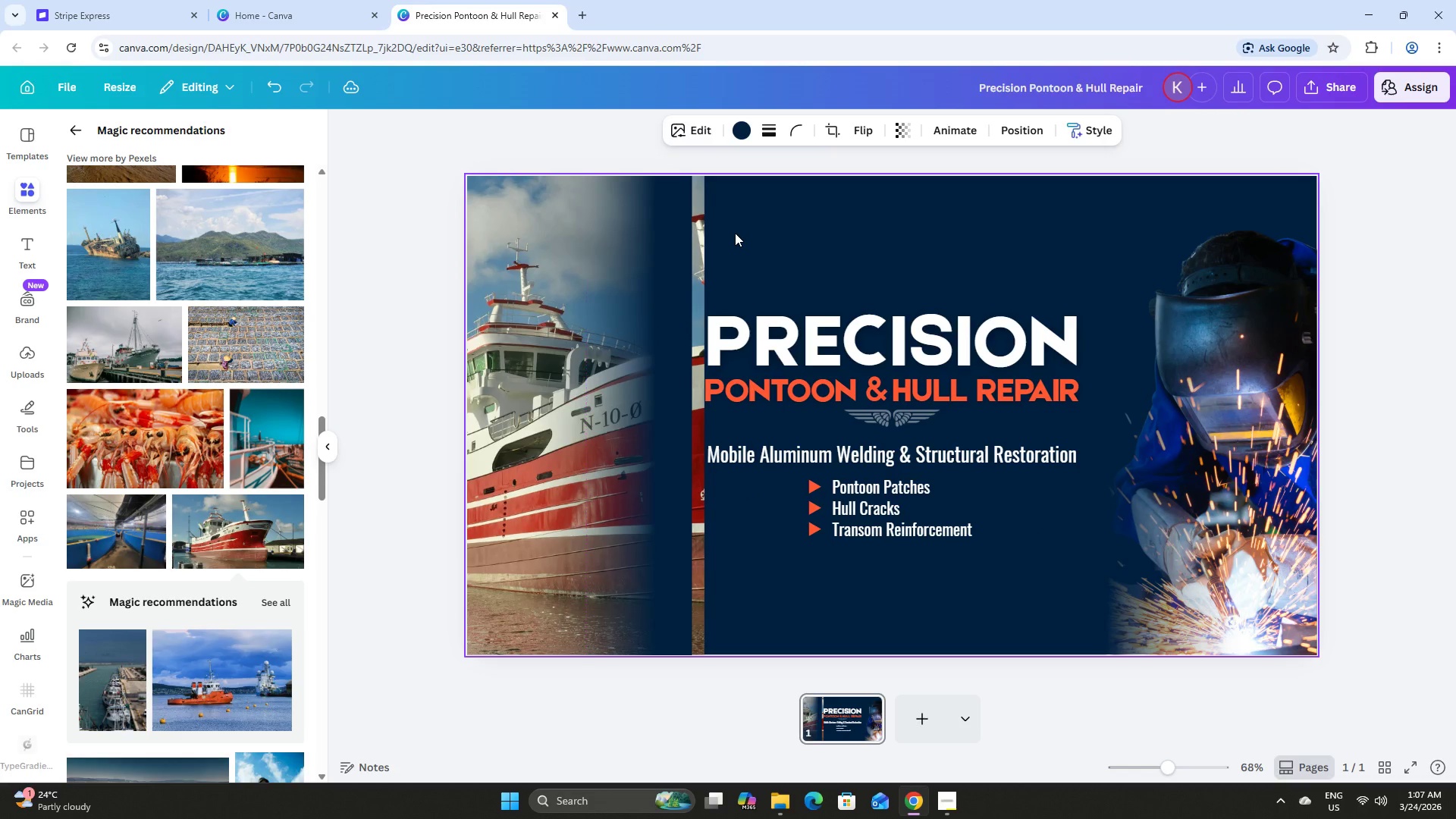 
hold_key(key=ArrowRight, duration=1.52)
 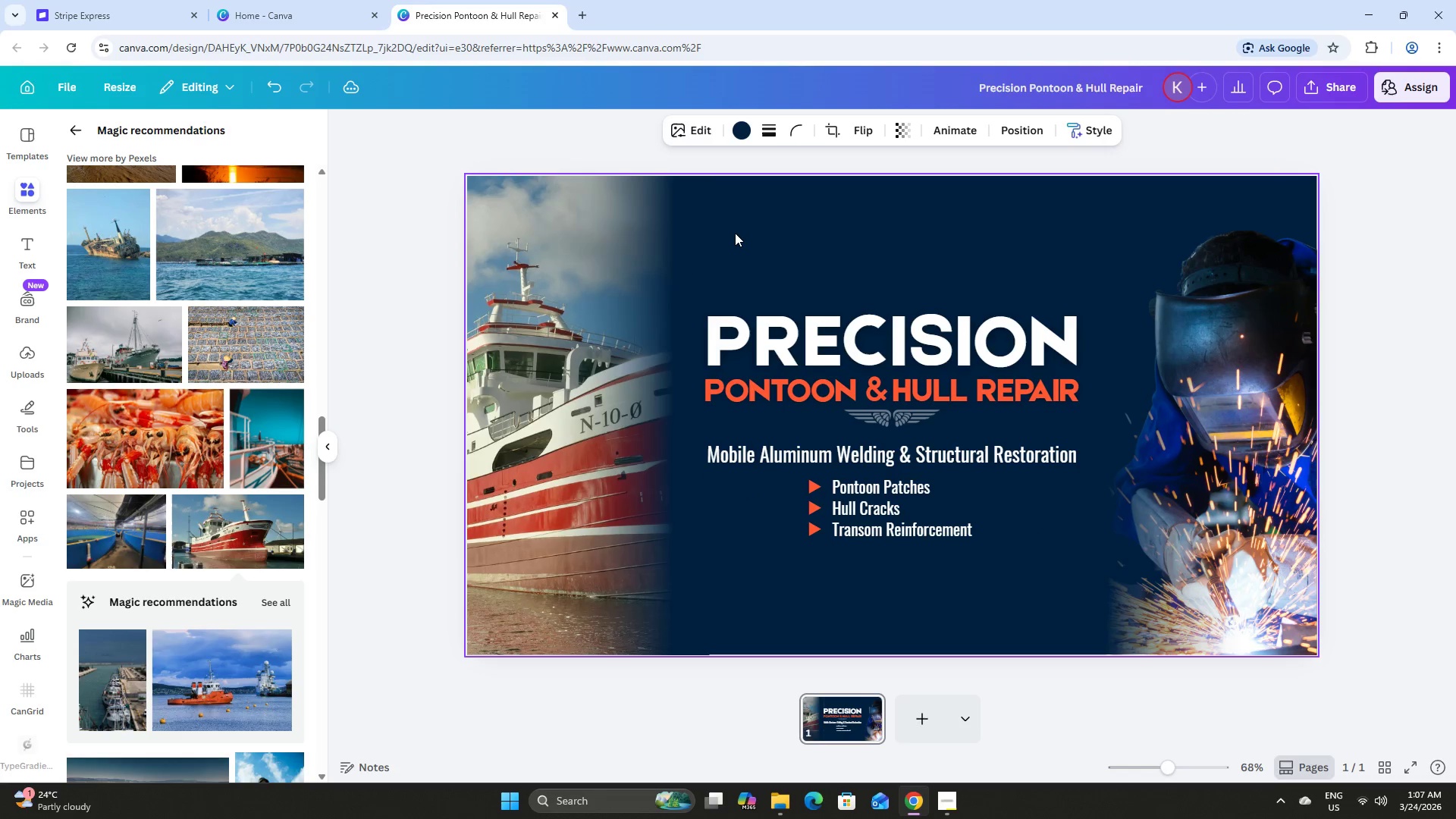 
key(ArrowRight)
 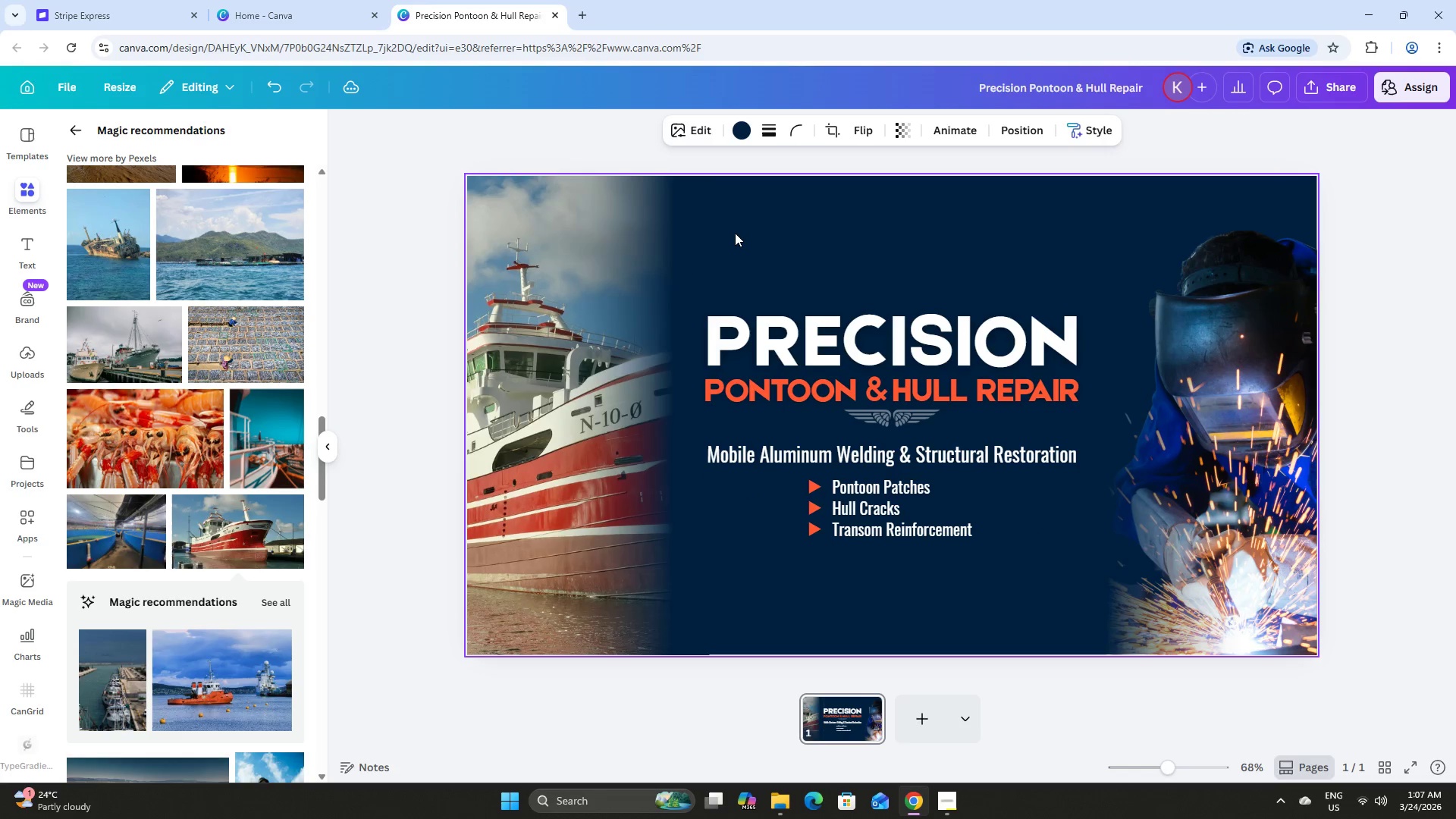 
key(ArrowRight)
 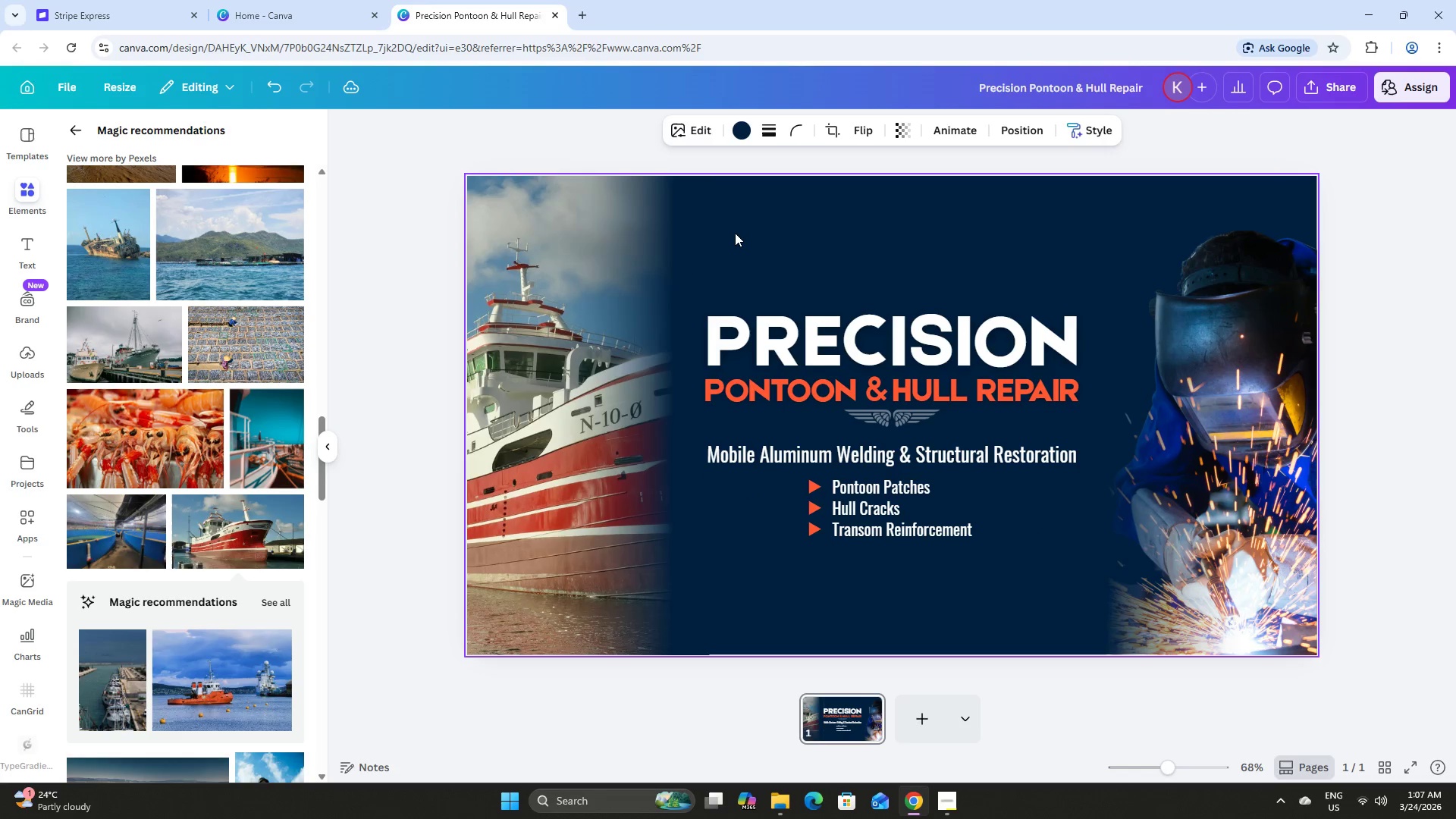 
key(ArrowRight)
 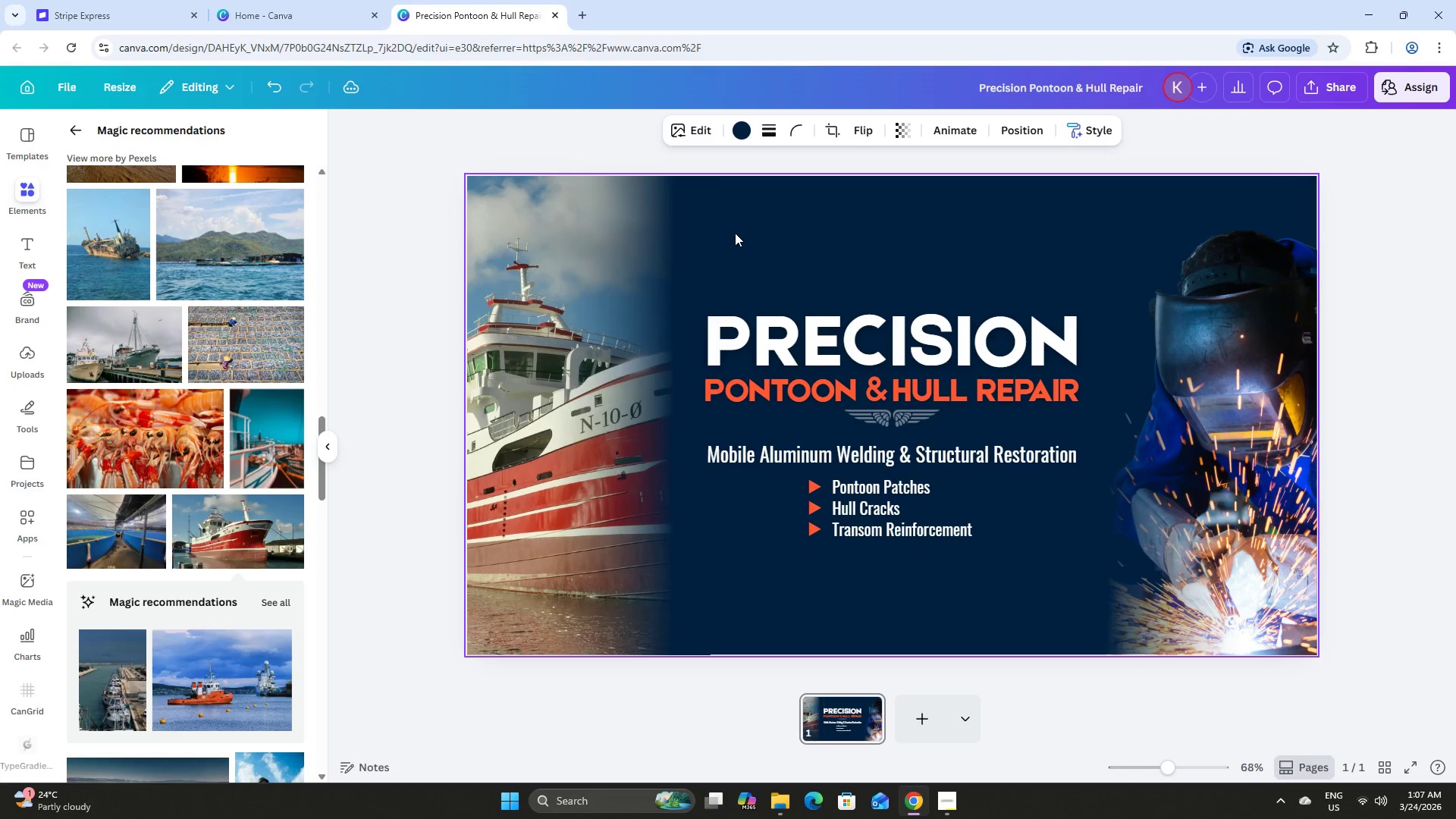 
key(ArrowRight)
 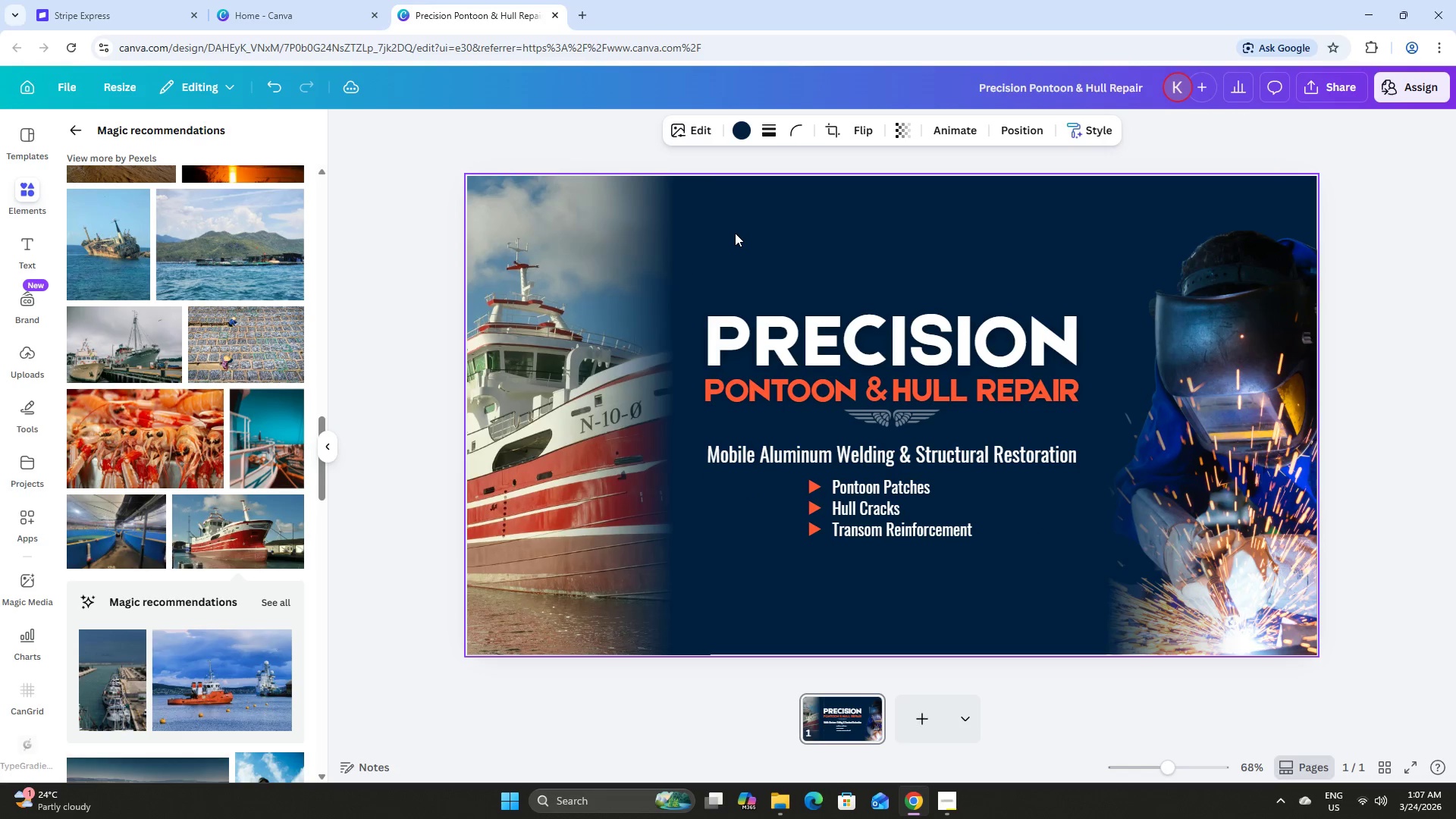 
key(ArrowRight)
 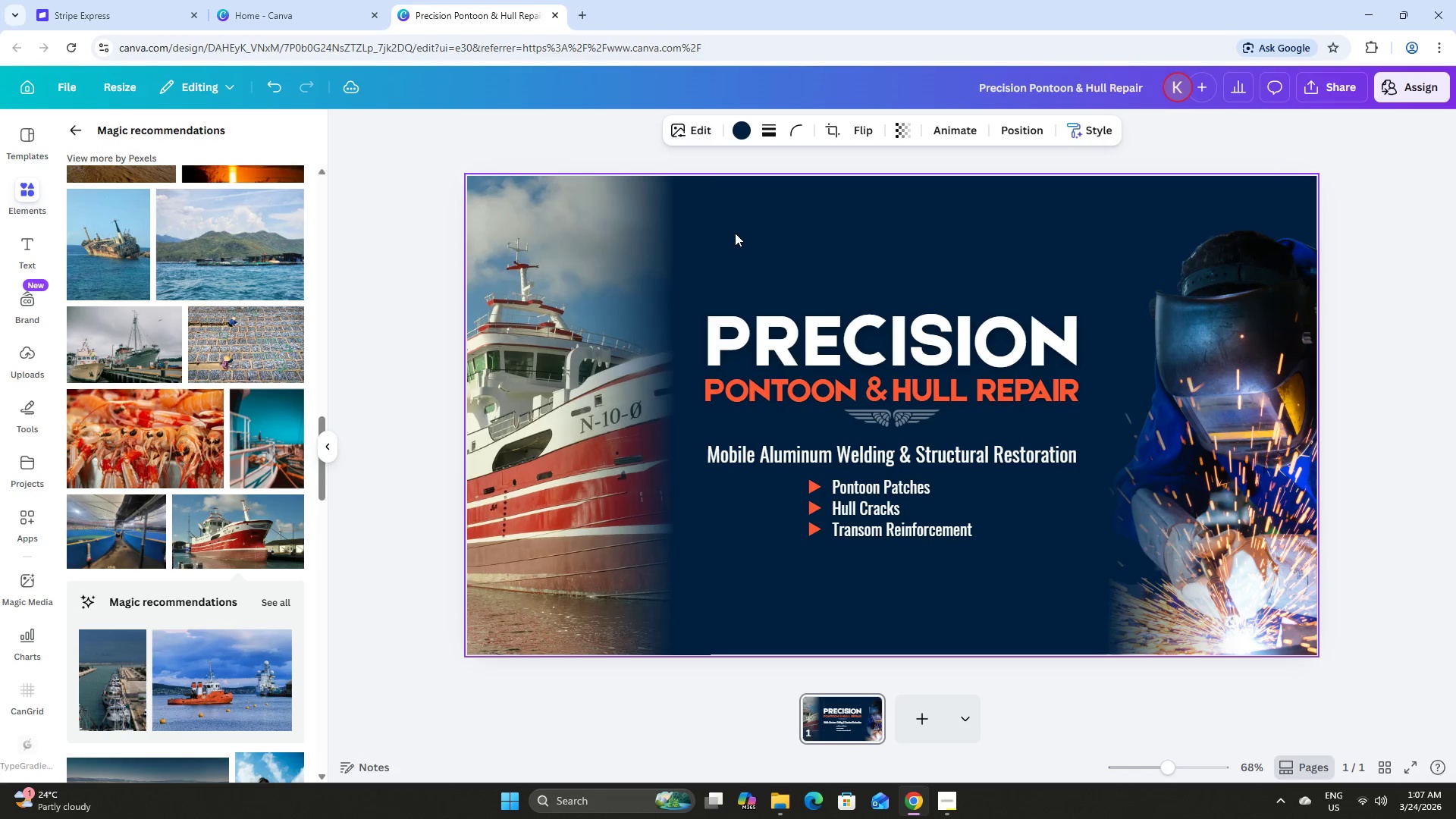 
key(ArrowRight)
 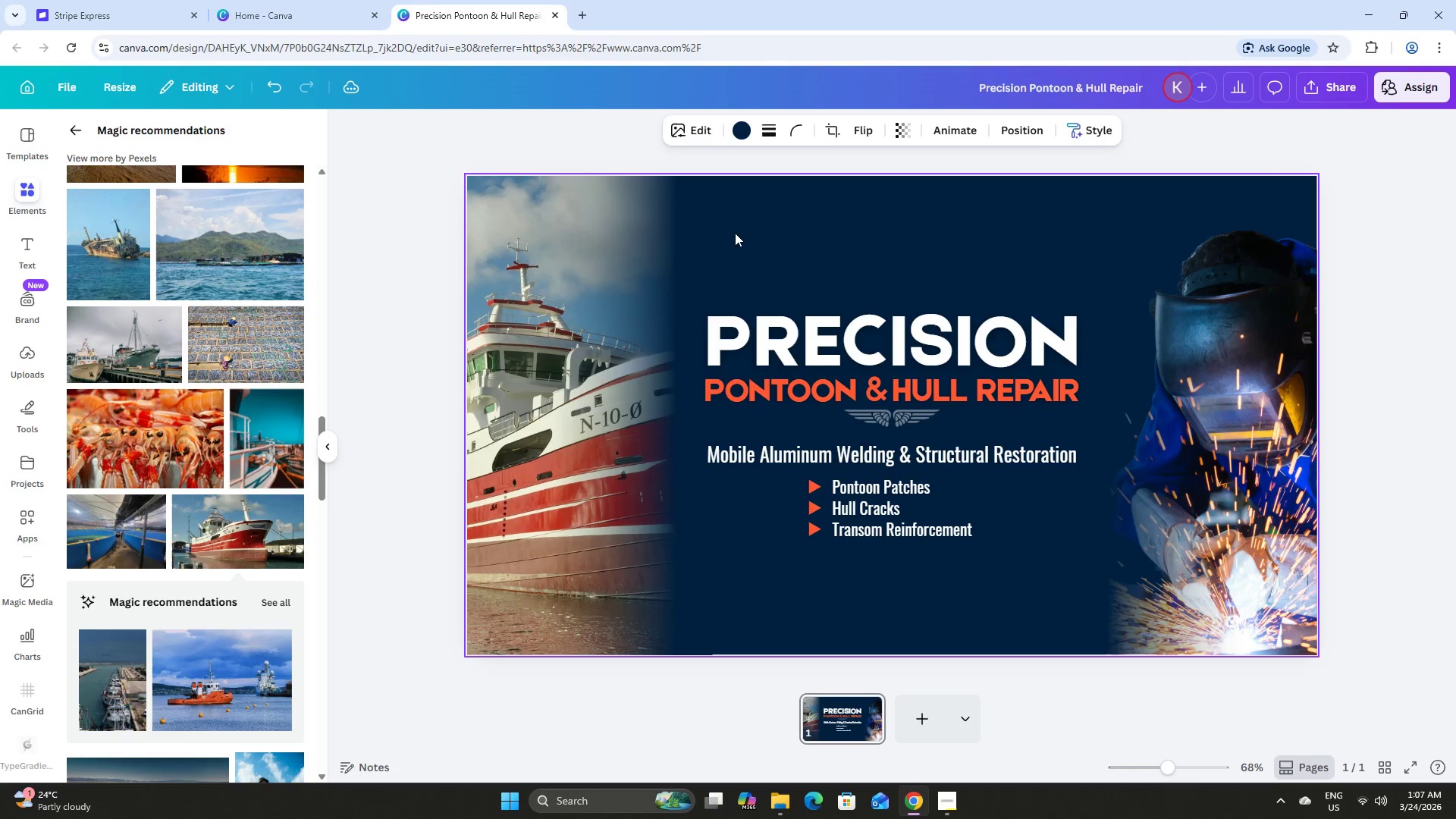 
key(ArrowRight)
 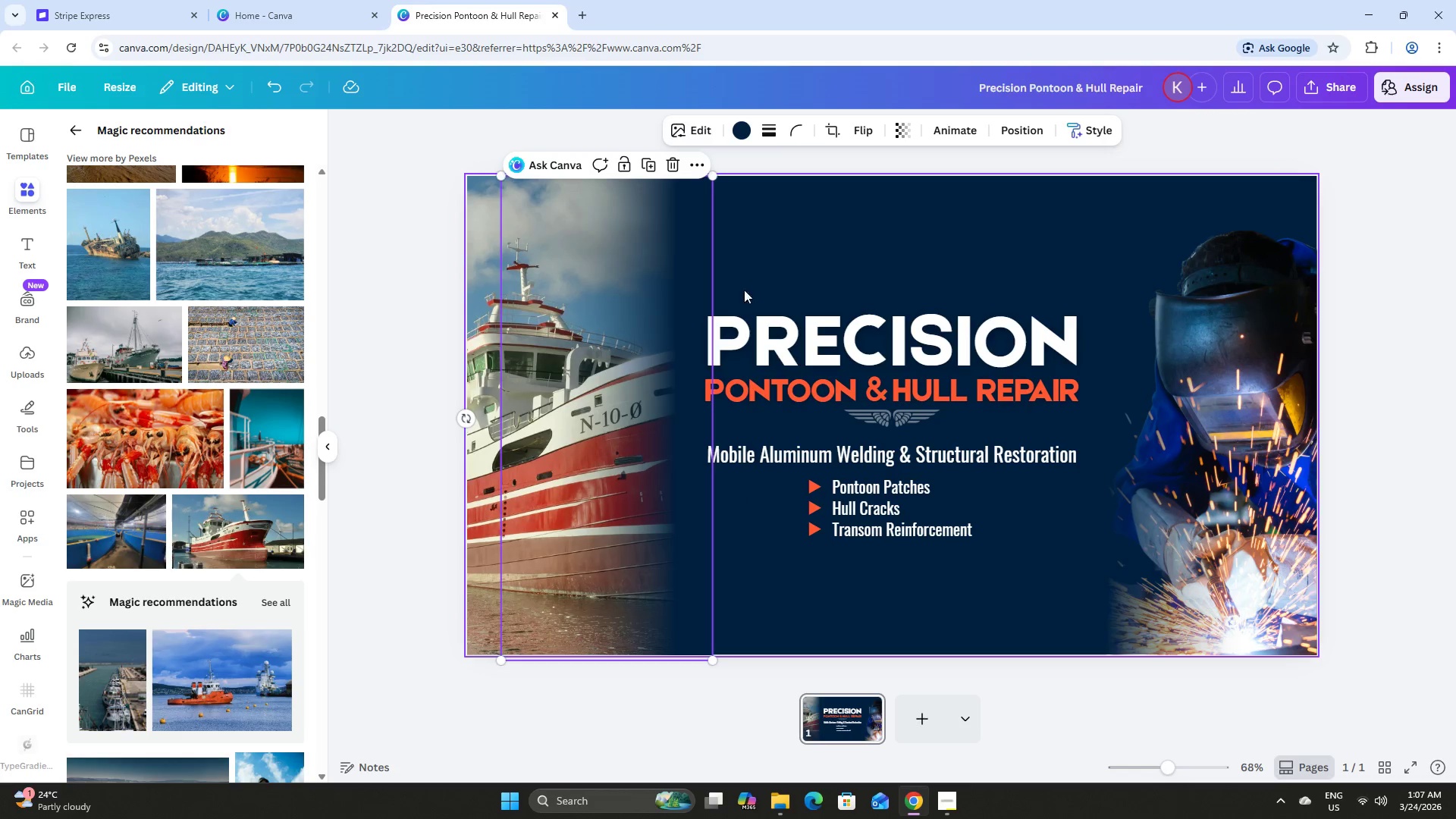 
left_click_drag(start_coordinate=[1174, 764], to_coordinate=[1159, 763])
 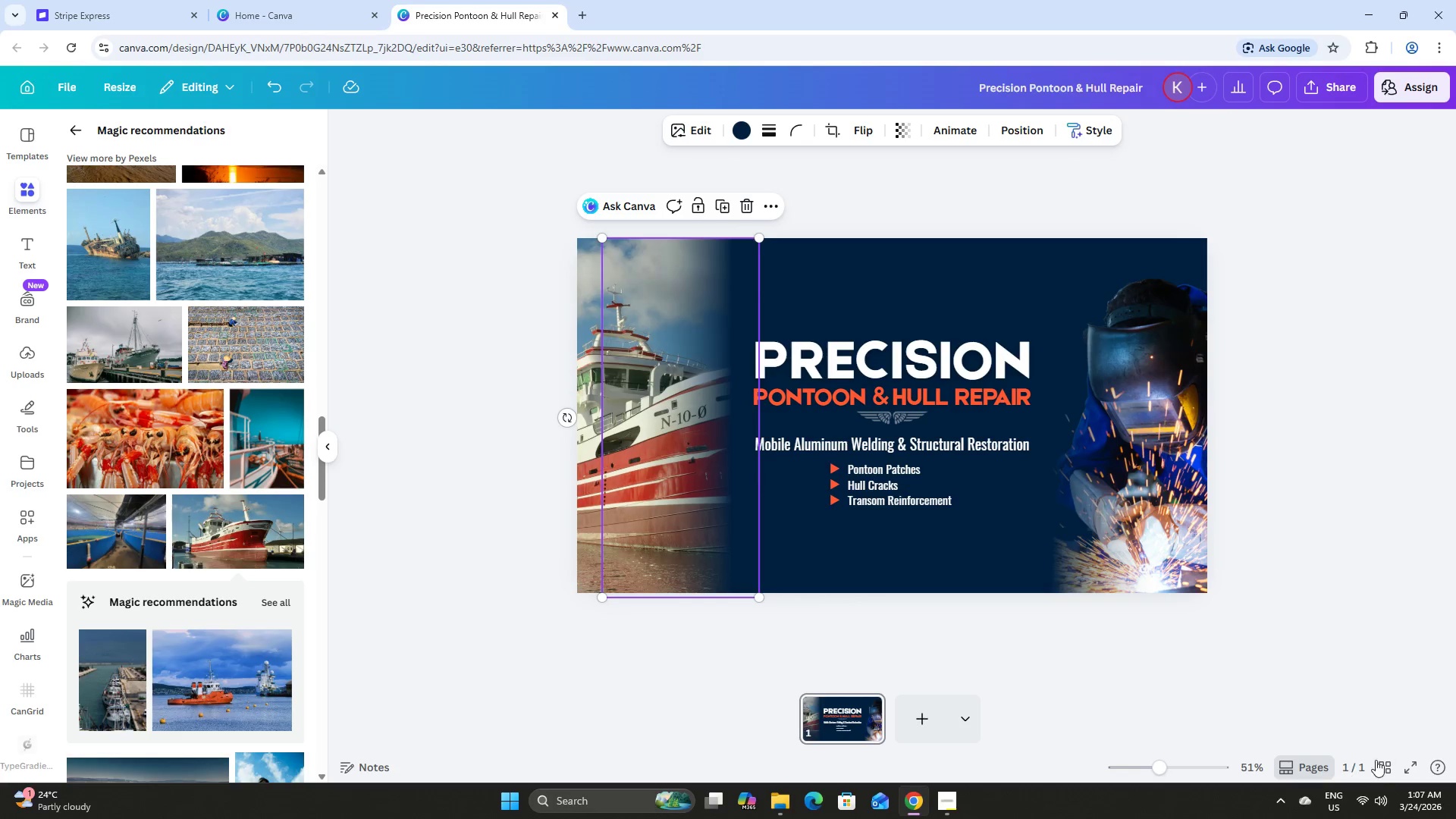 
left_click([1385, 759])
 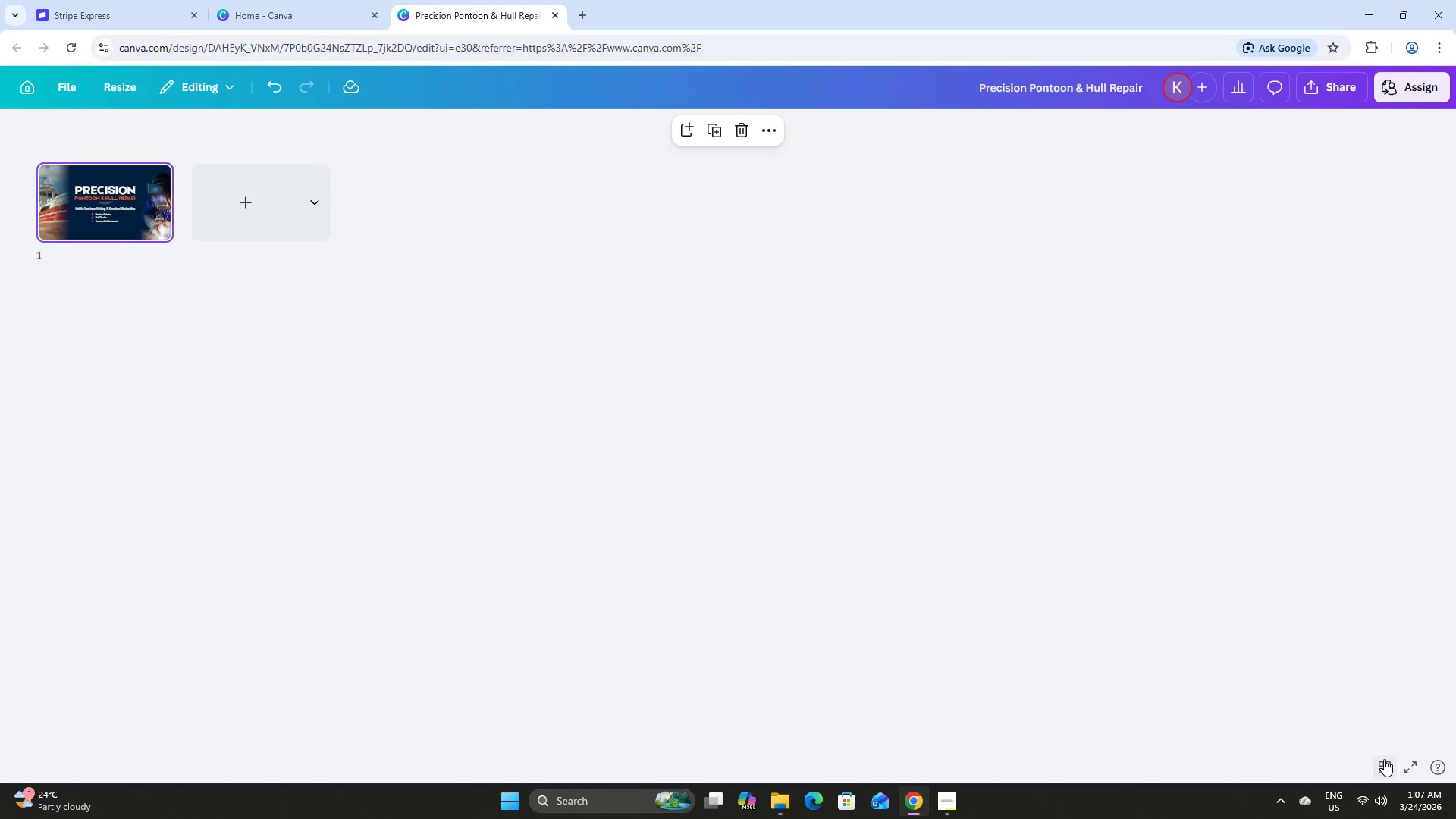 
left_click([1384, 759])
 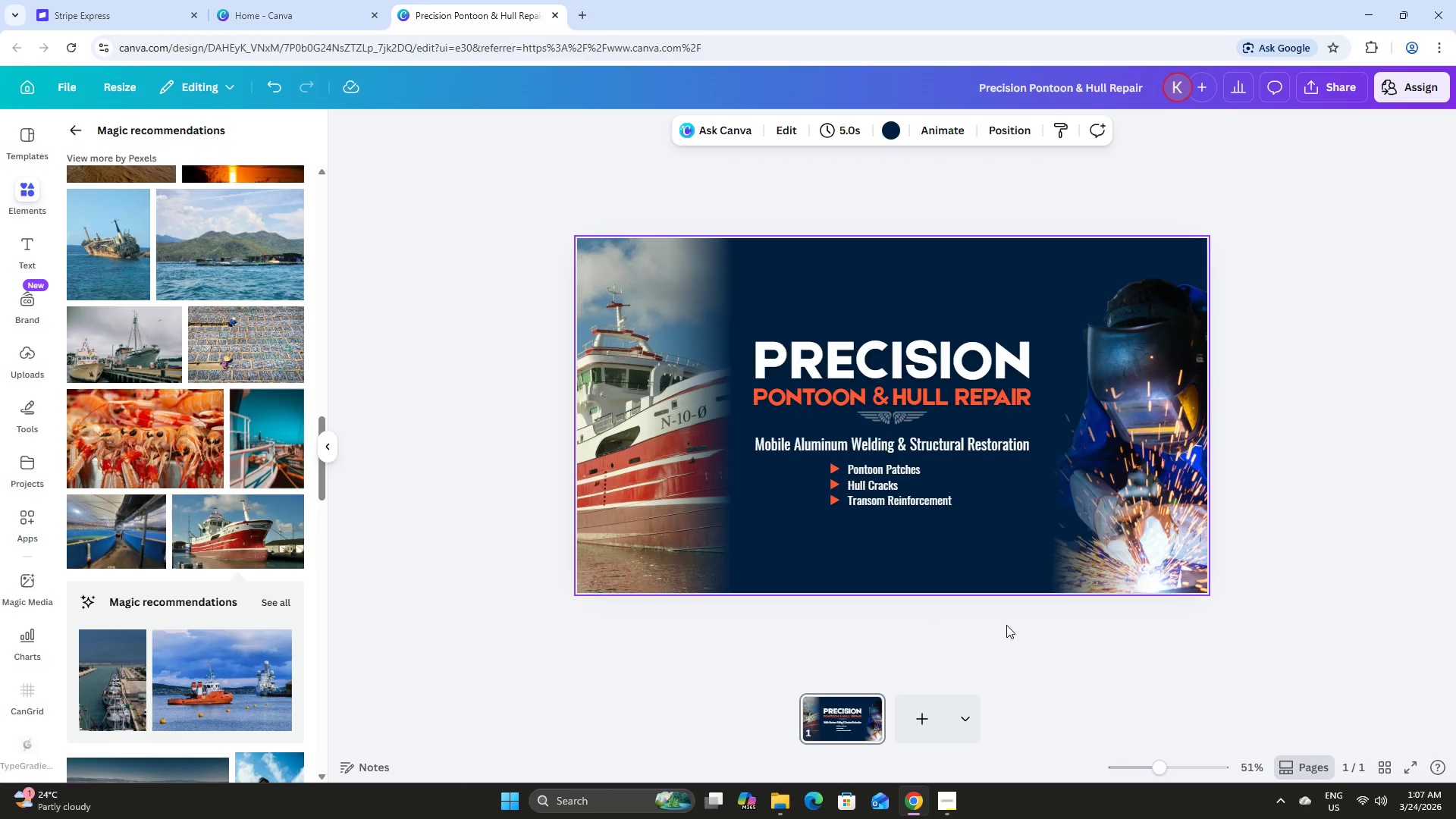 
wait(5.69)
 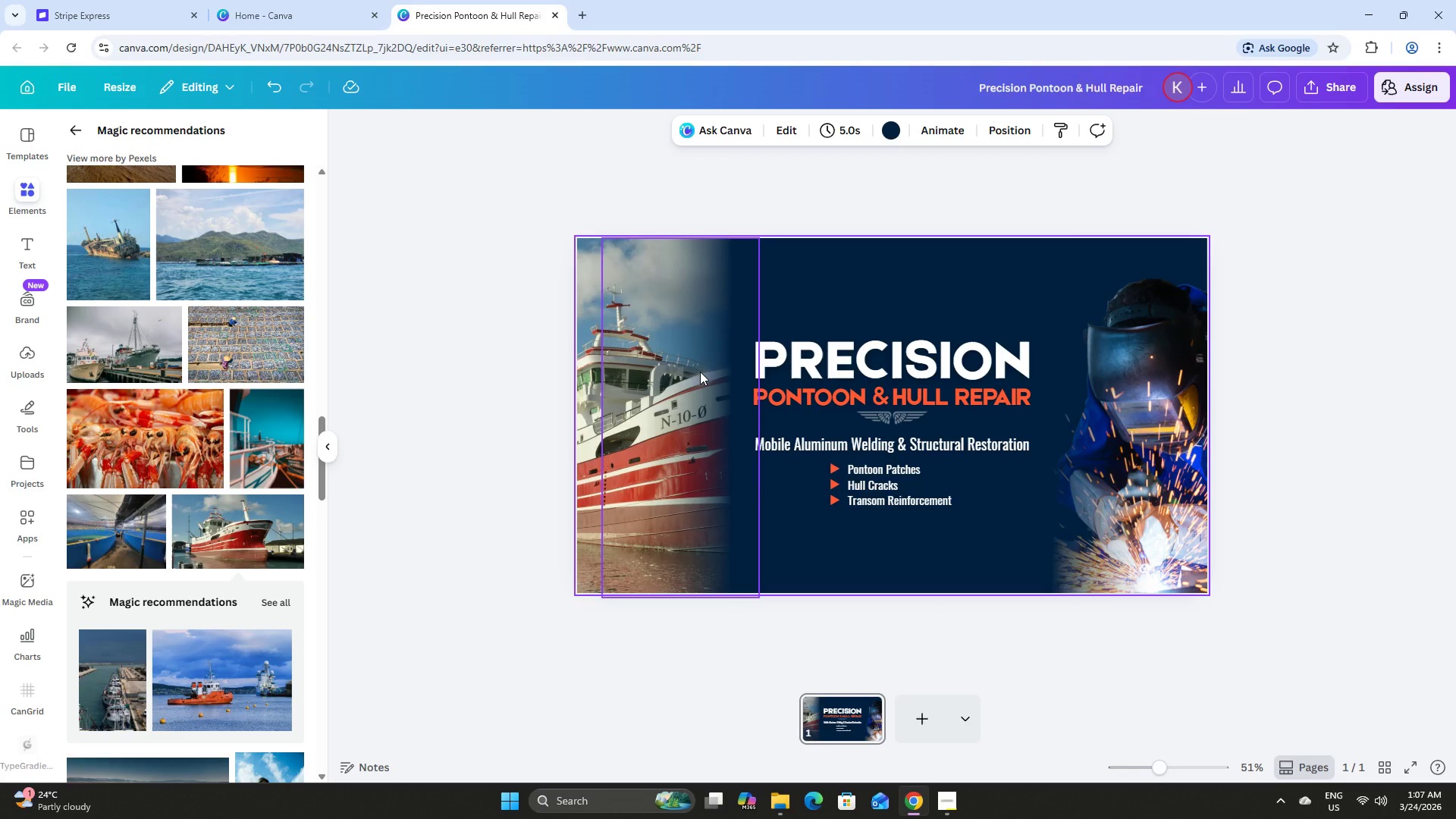 
left_click([584, 423])
 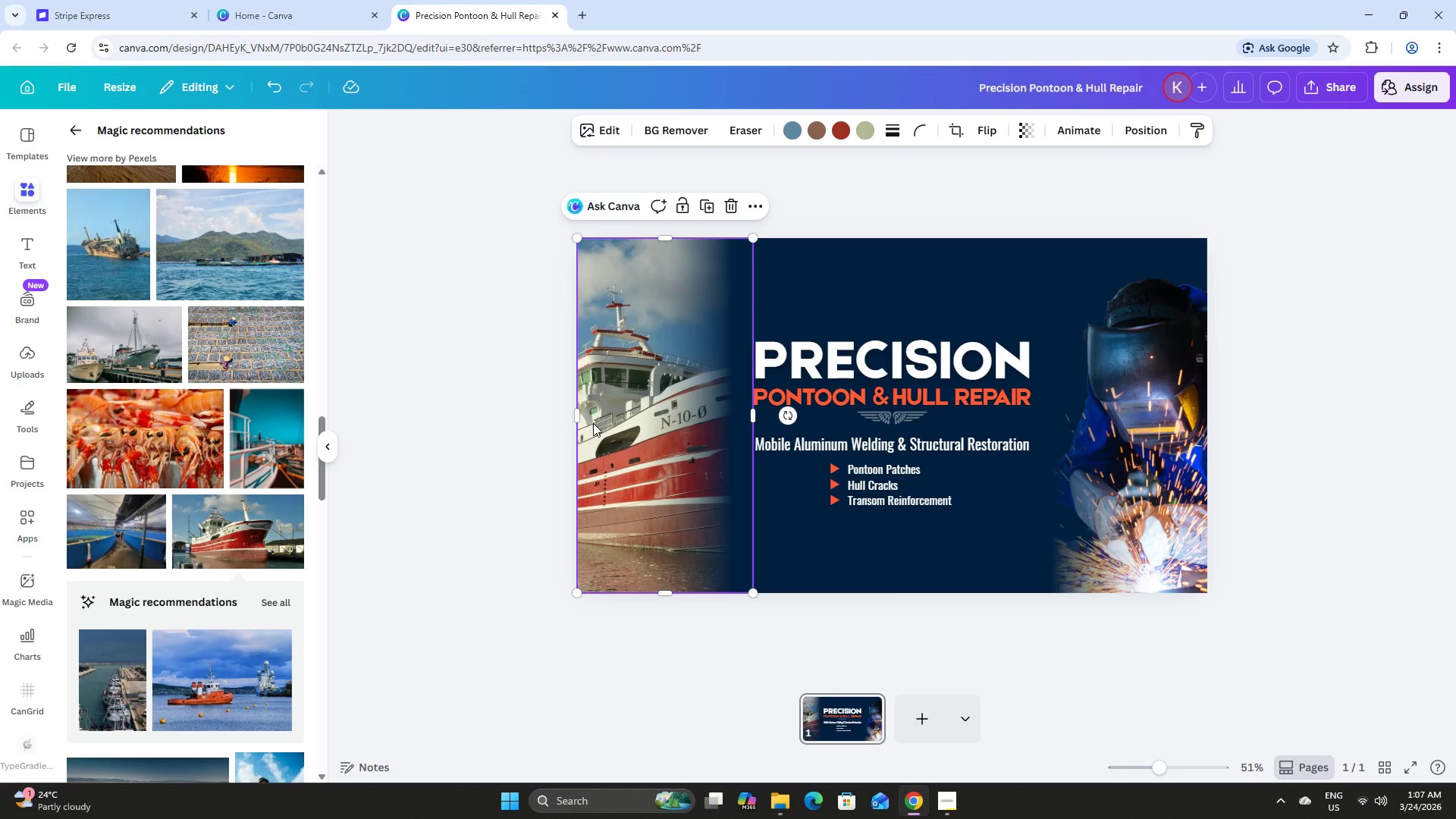 
left_click_drag(start_coordinate=[593, 423], to_coordinate=[573, 424])
 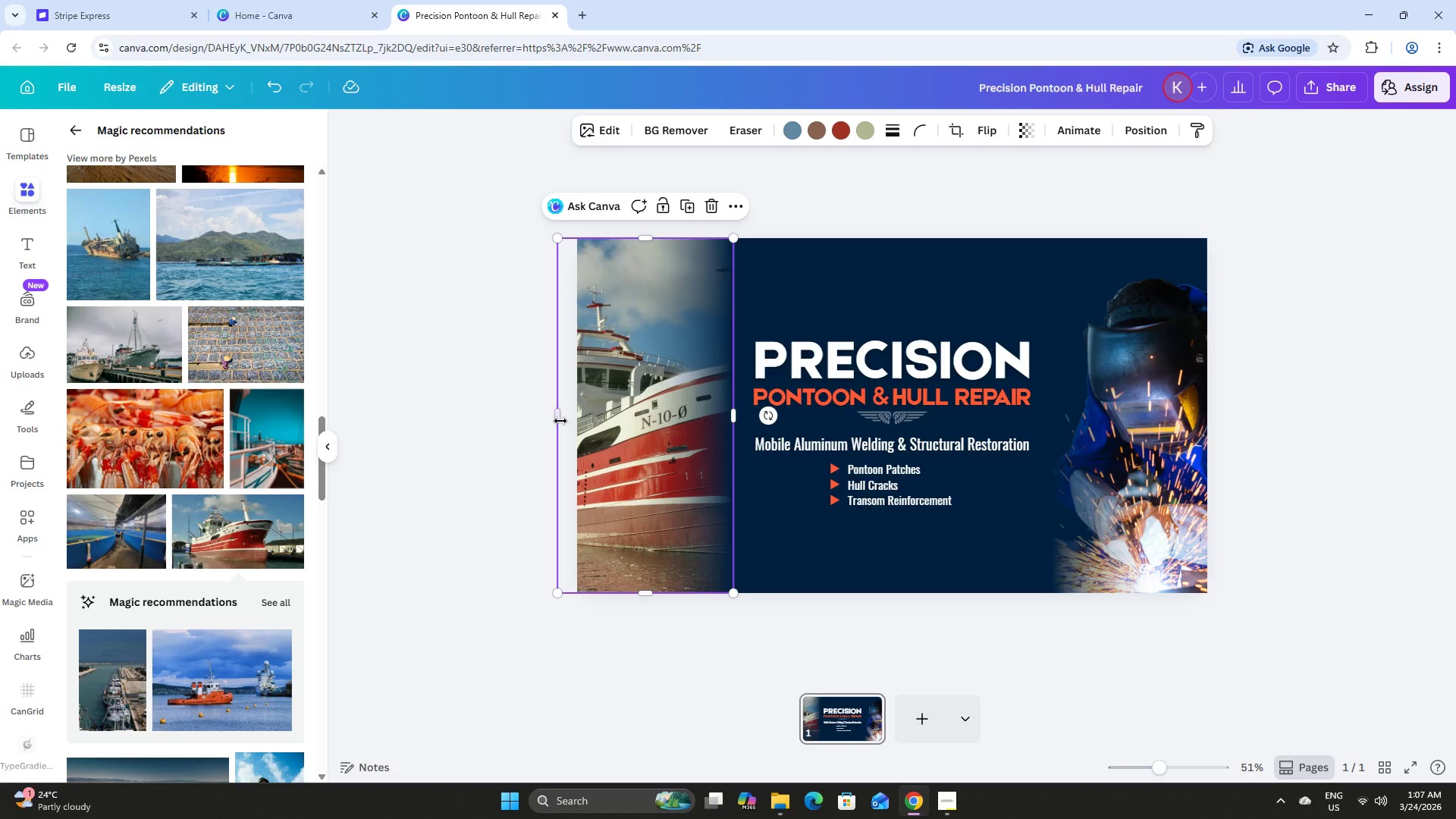 
left_click_drag(start_coordinate=[558, 419], to_coordinate=[577, 419])
 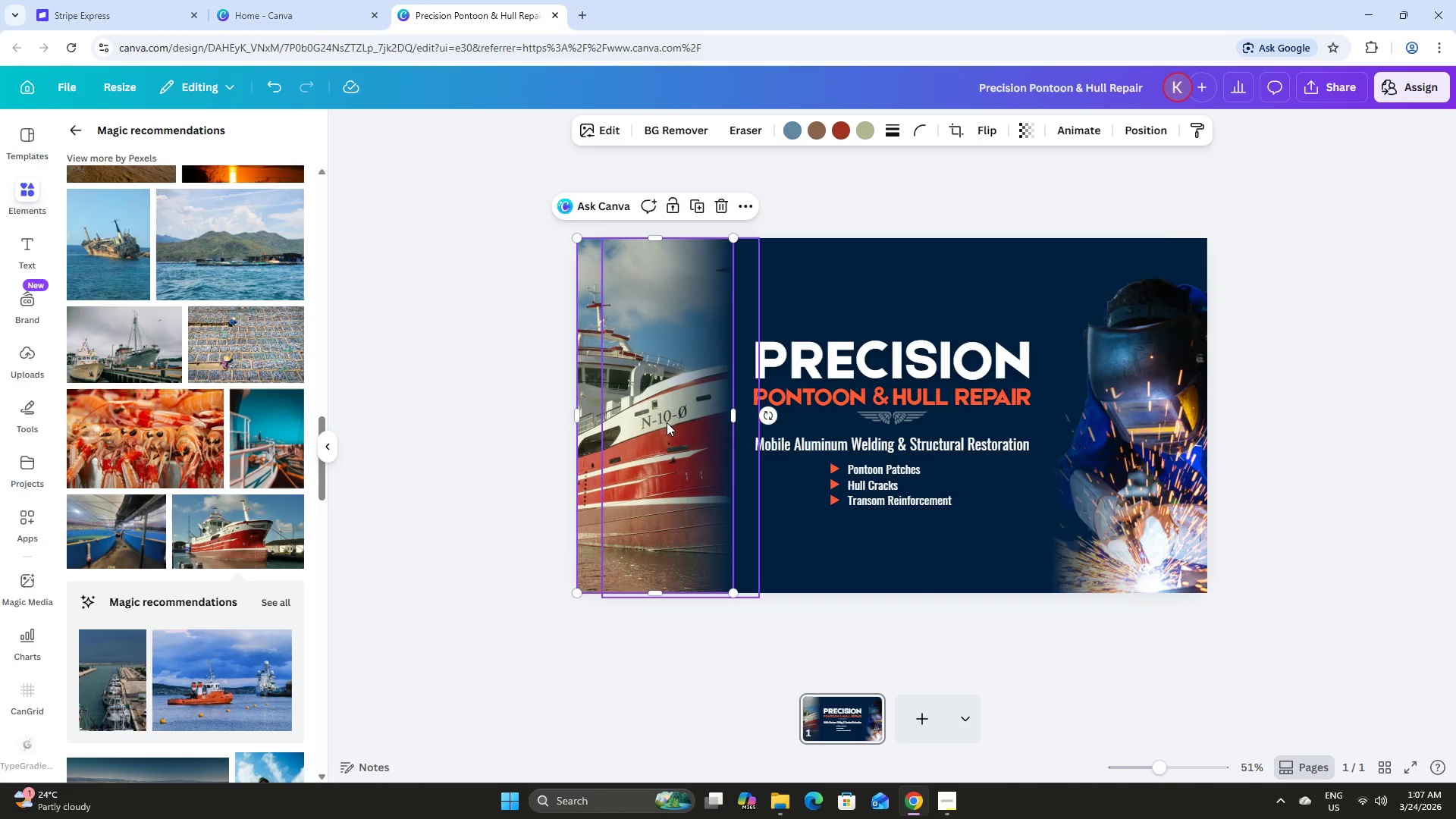 
left_click_drag(start_coordinate=[667, 422], to_coordinate=[657, 422])
 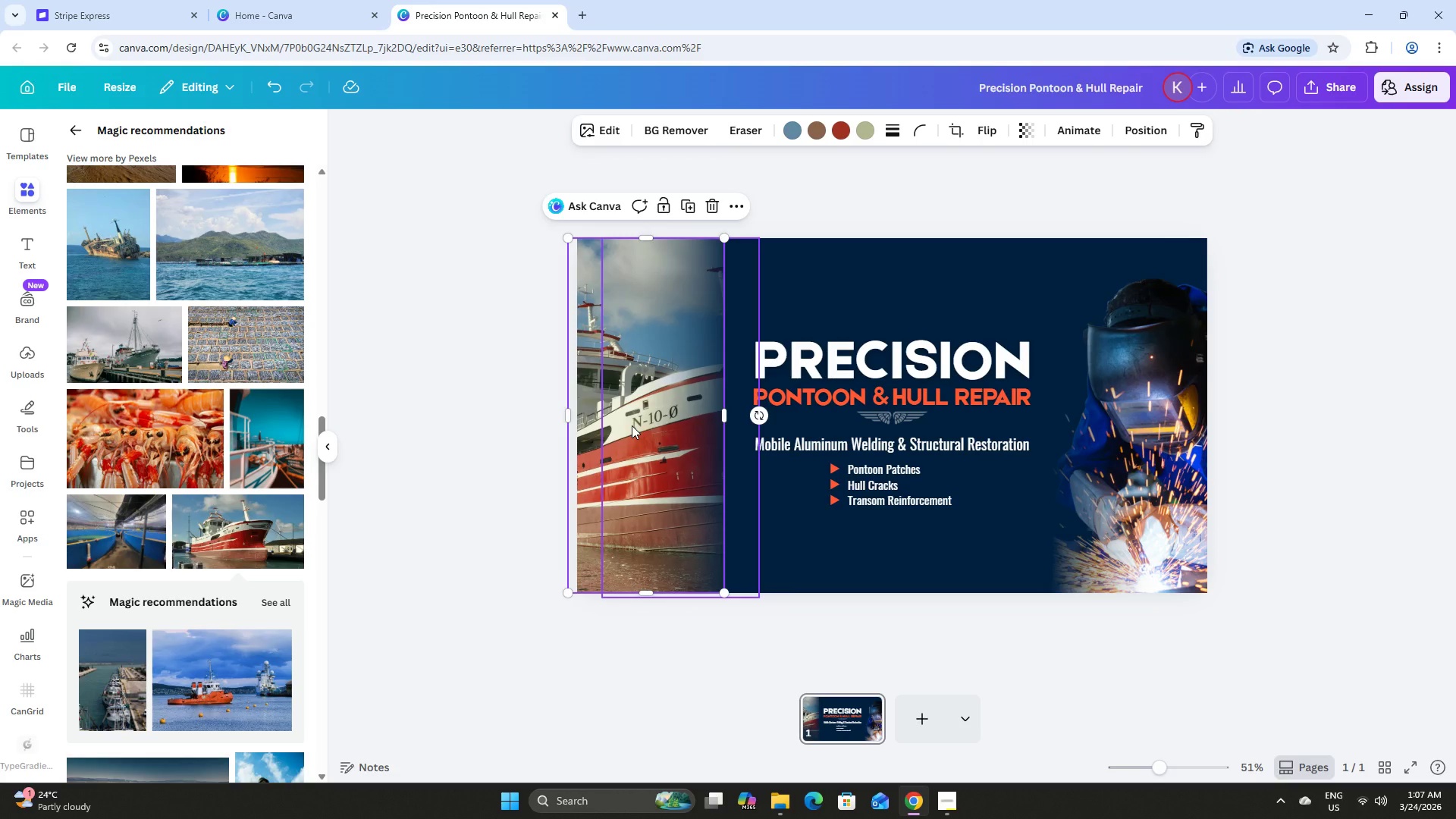 
key(Control+Z)
 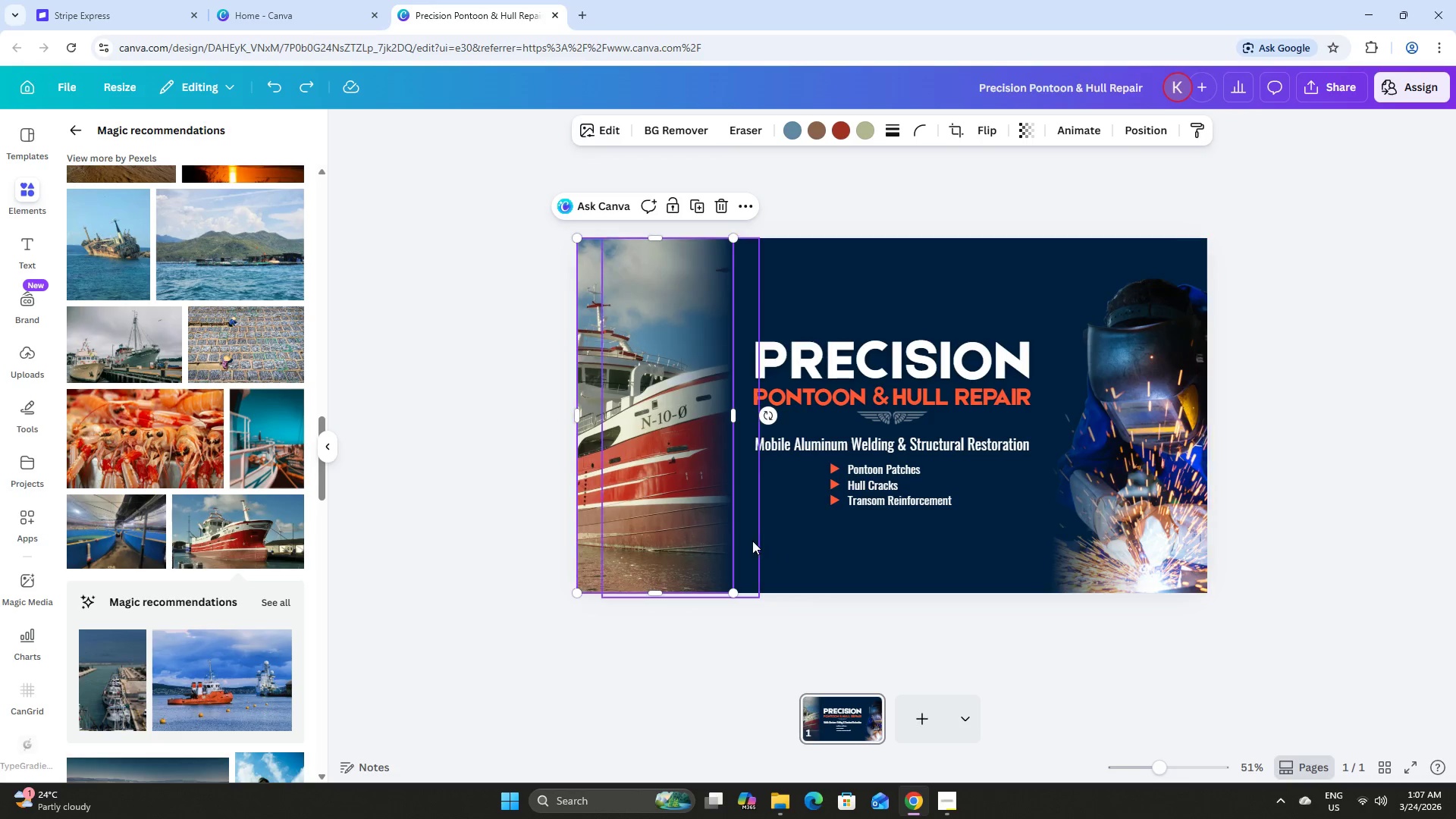 
left_click([739, 539])
 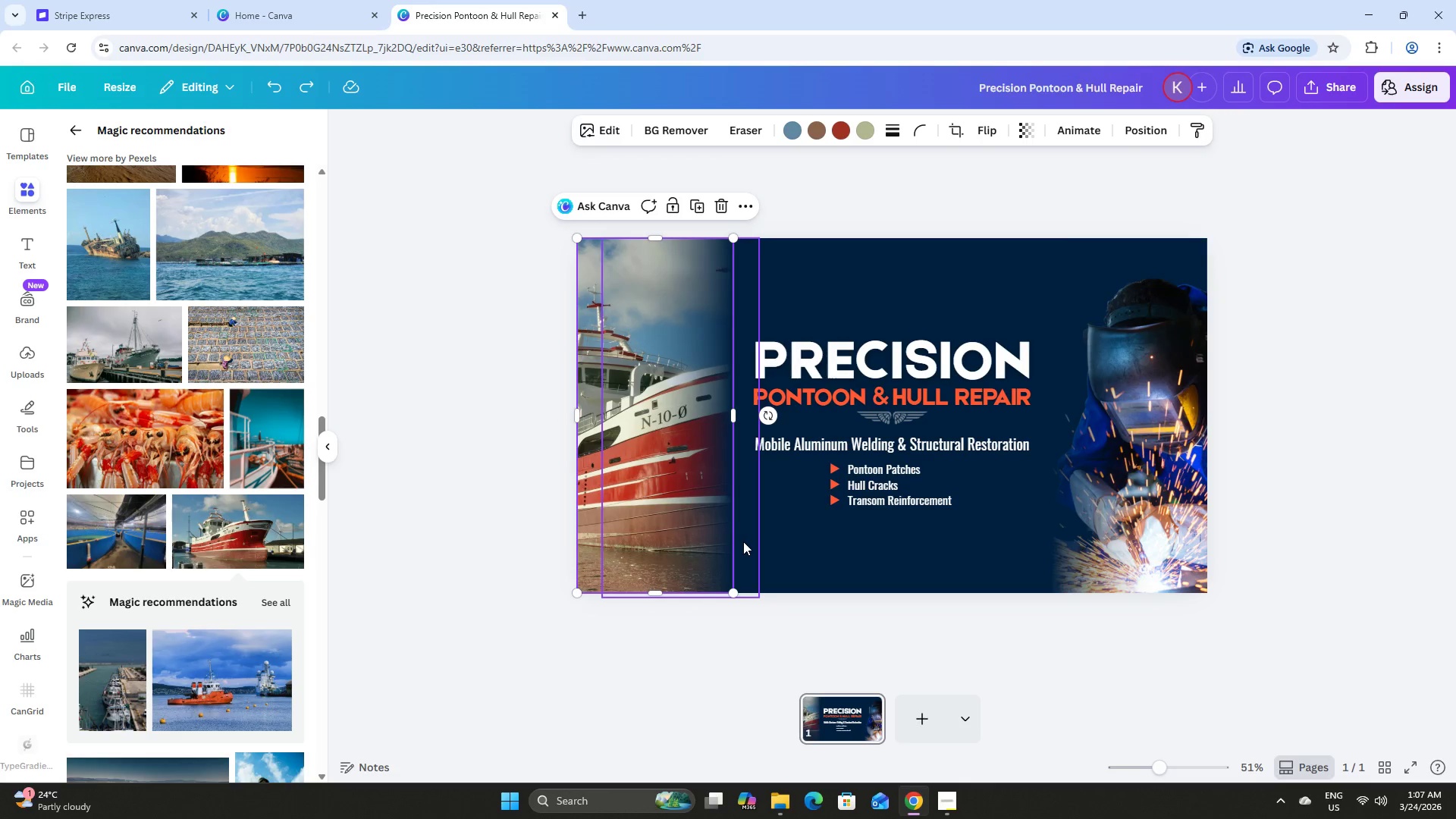 
left_click([745, 541])
 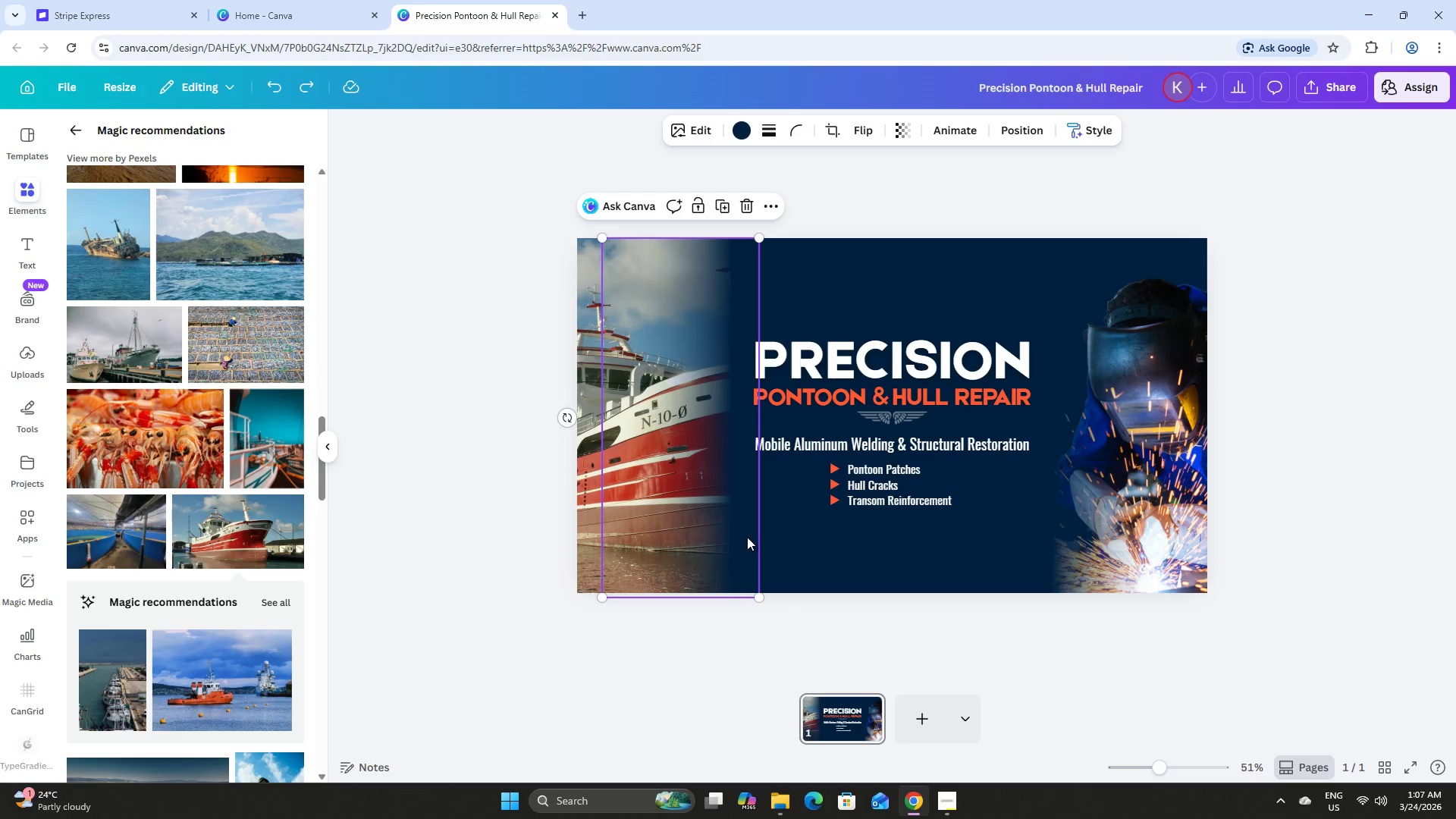 
left_click_drag(start_coordinate=[747, 536], to_coordinate=[733, 533])
 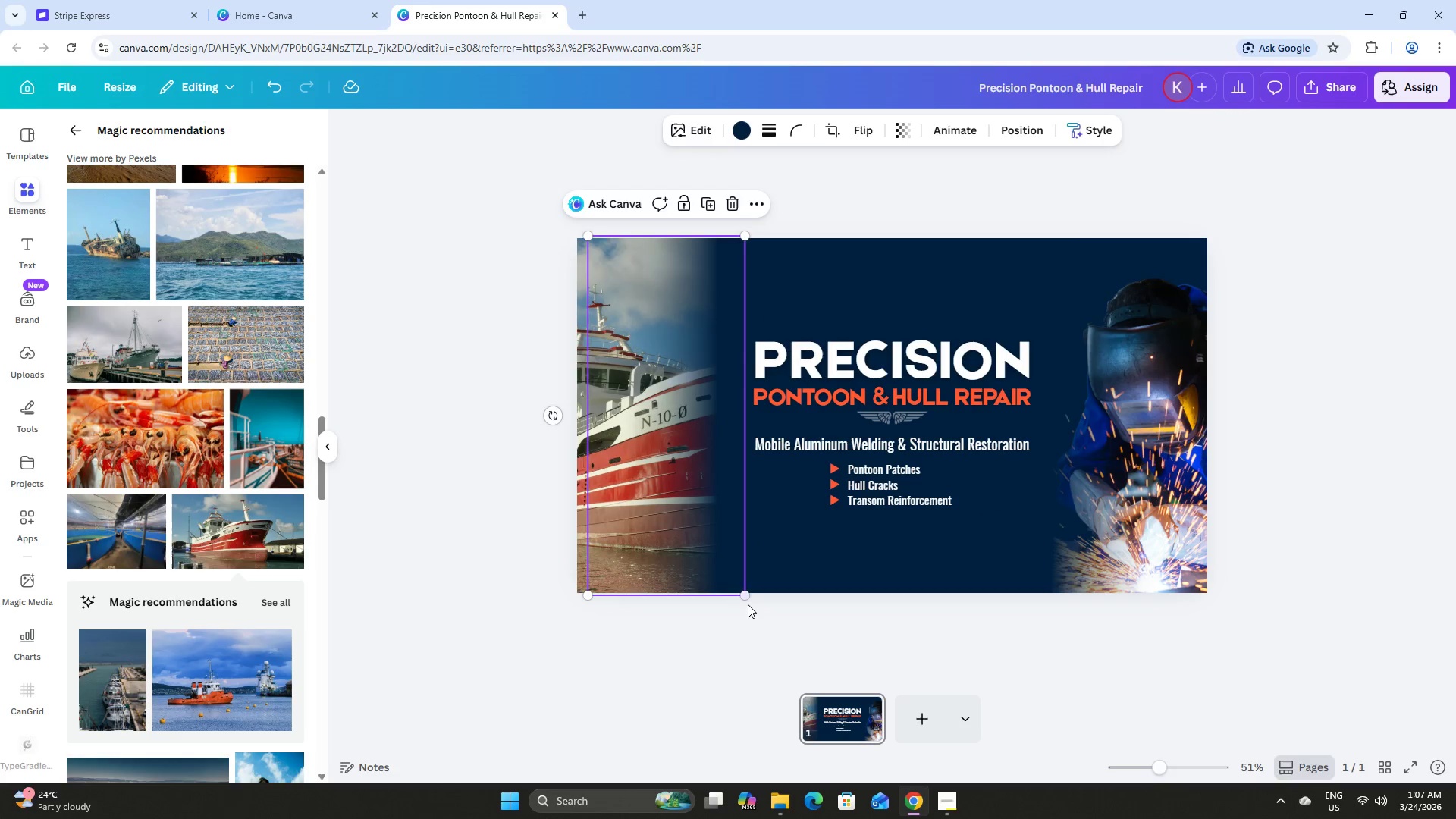 
left_click([748, 604])
 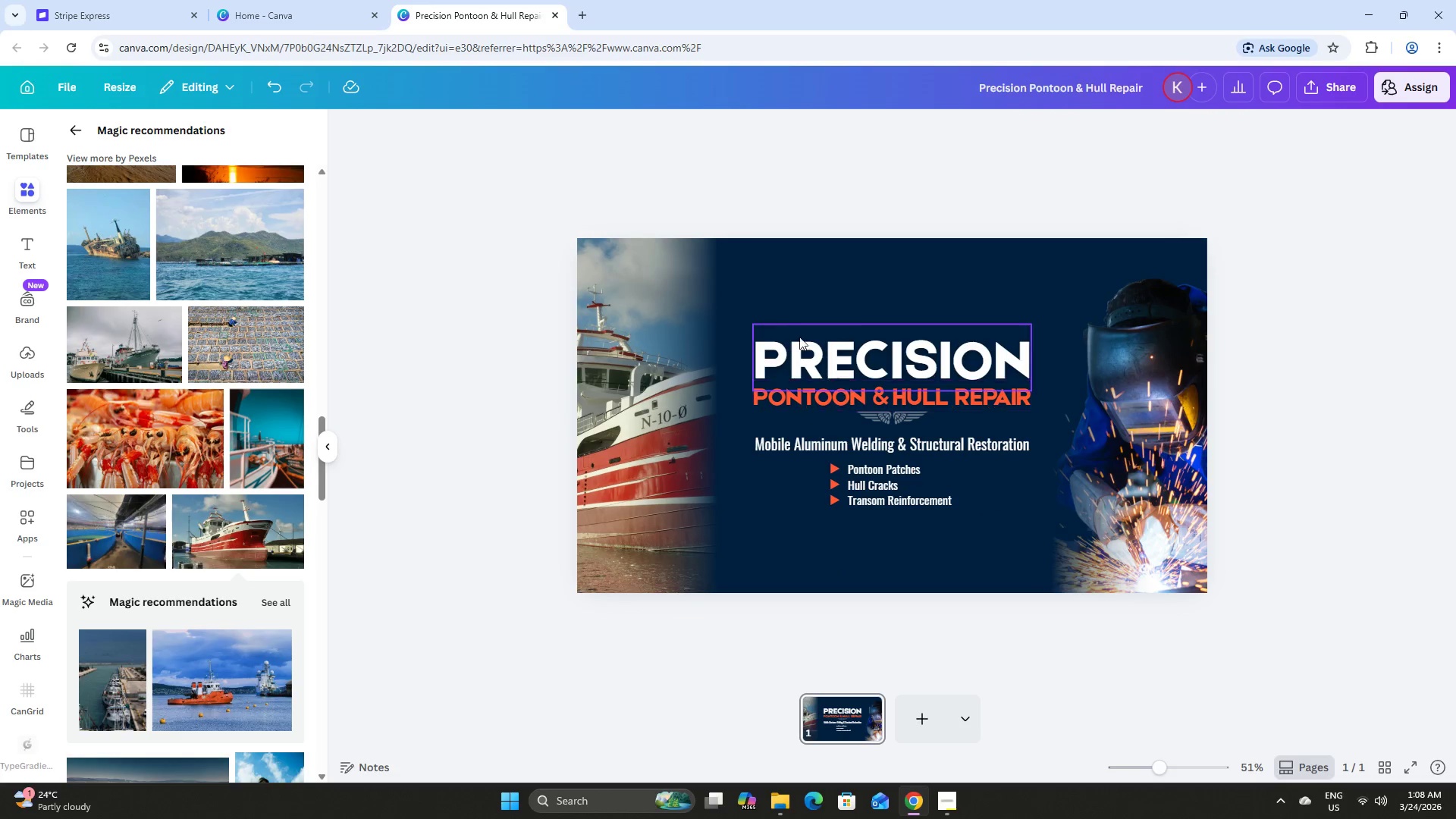 
left_click_drag(start_coordinate=[1163, 770], to_coordinate=[1168, 769])
 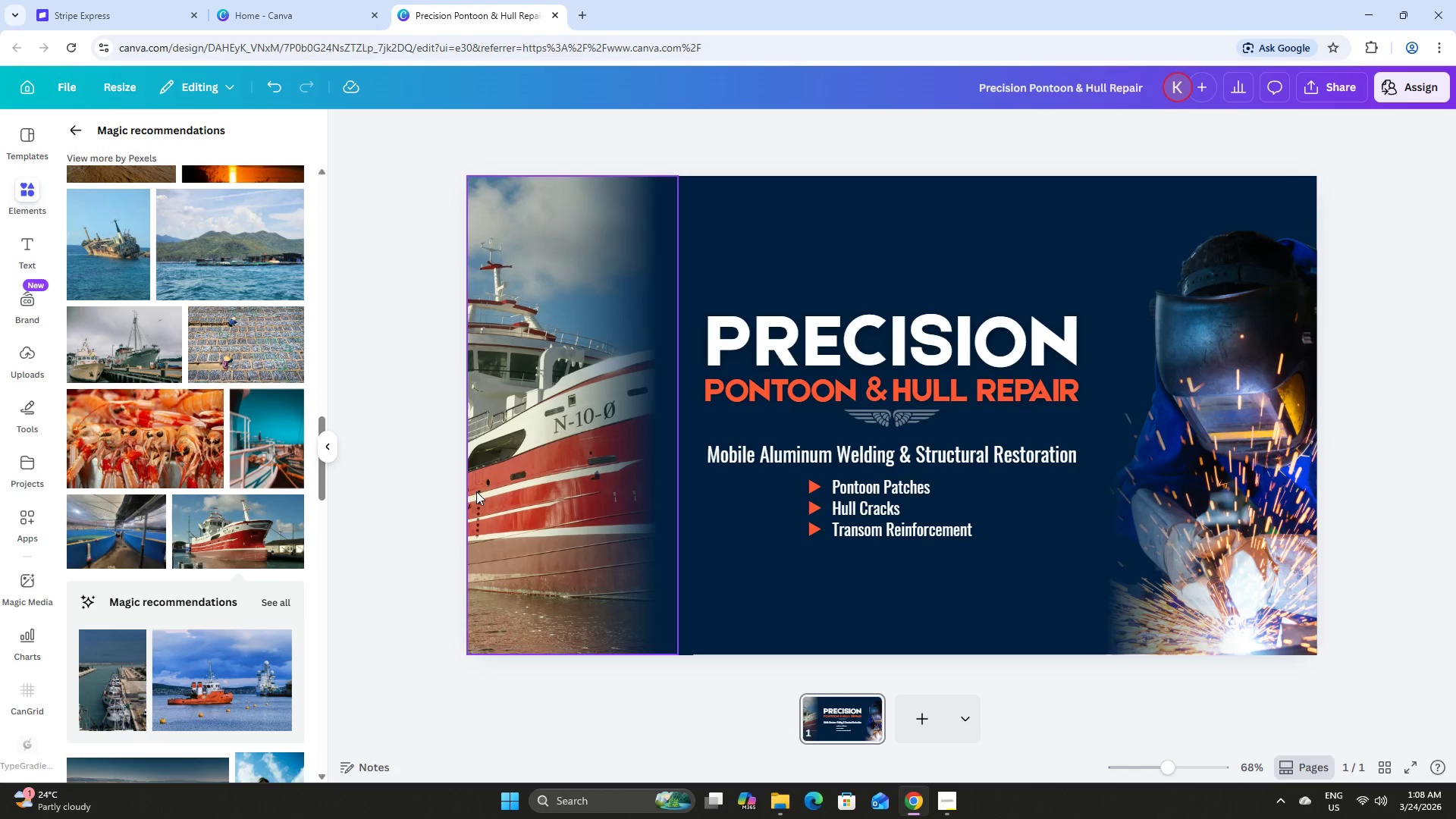 
double_click([476, 491])
 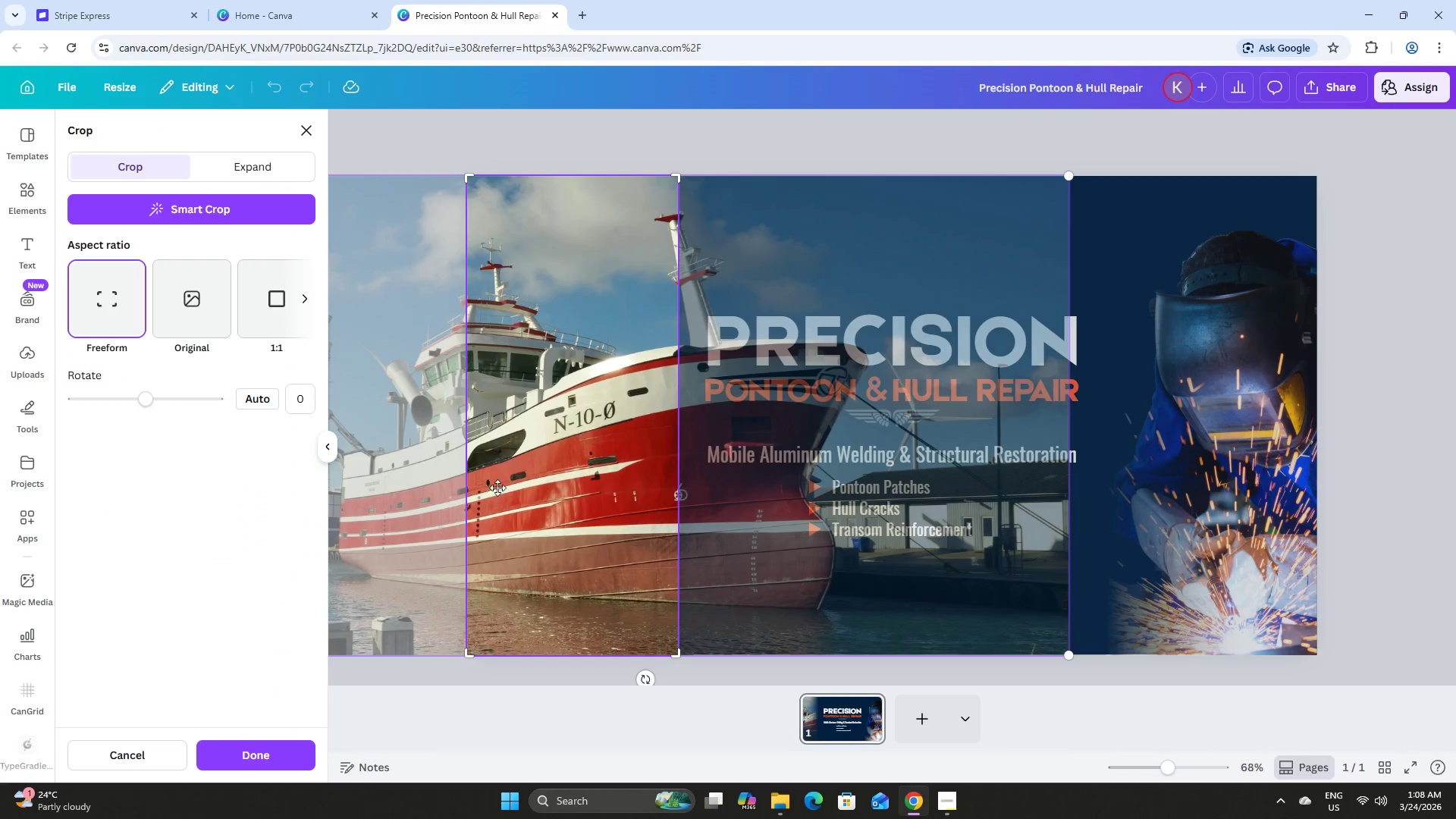 
left_click_drag(start_coordinate=[574, 487], to_coordinate=[617, 493])
 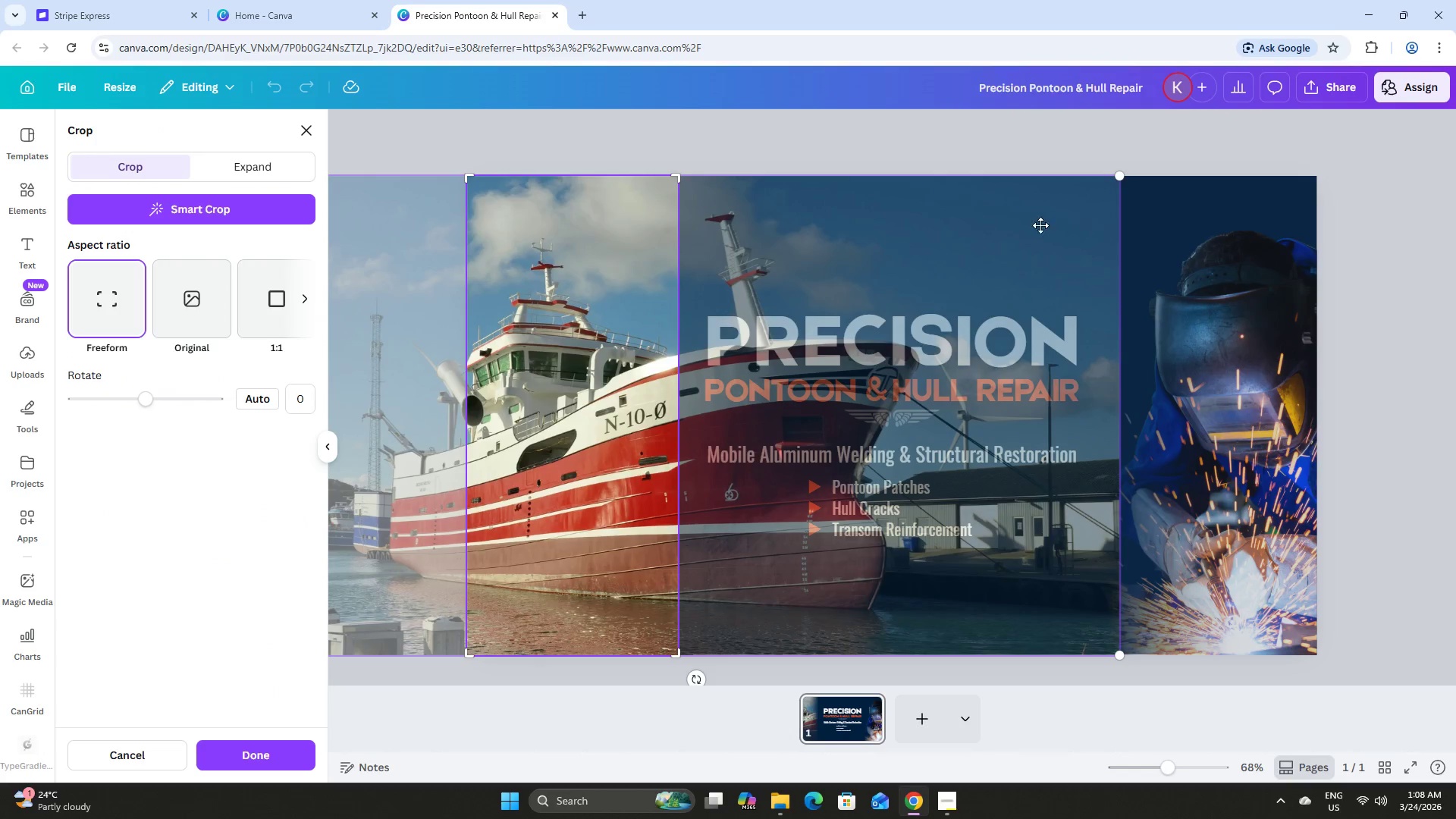 
left_click([1202, 203])
 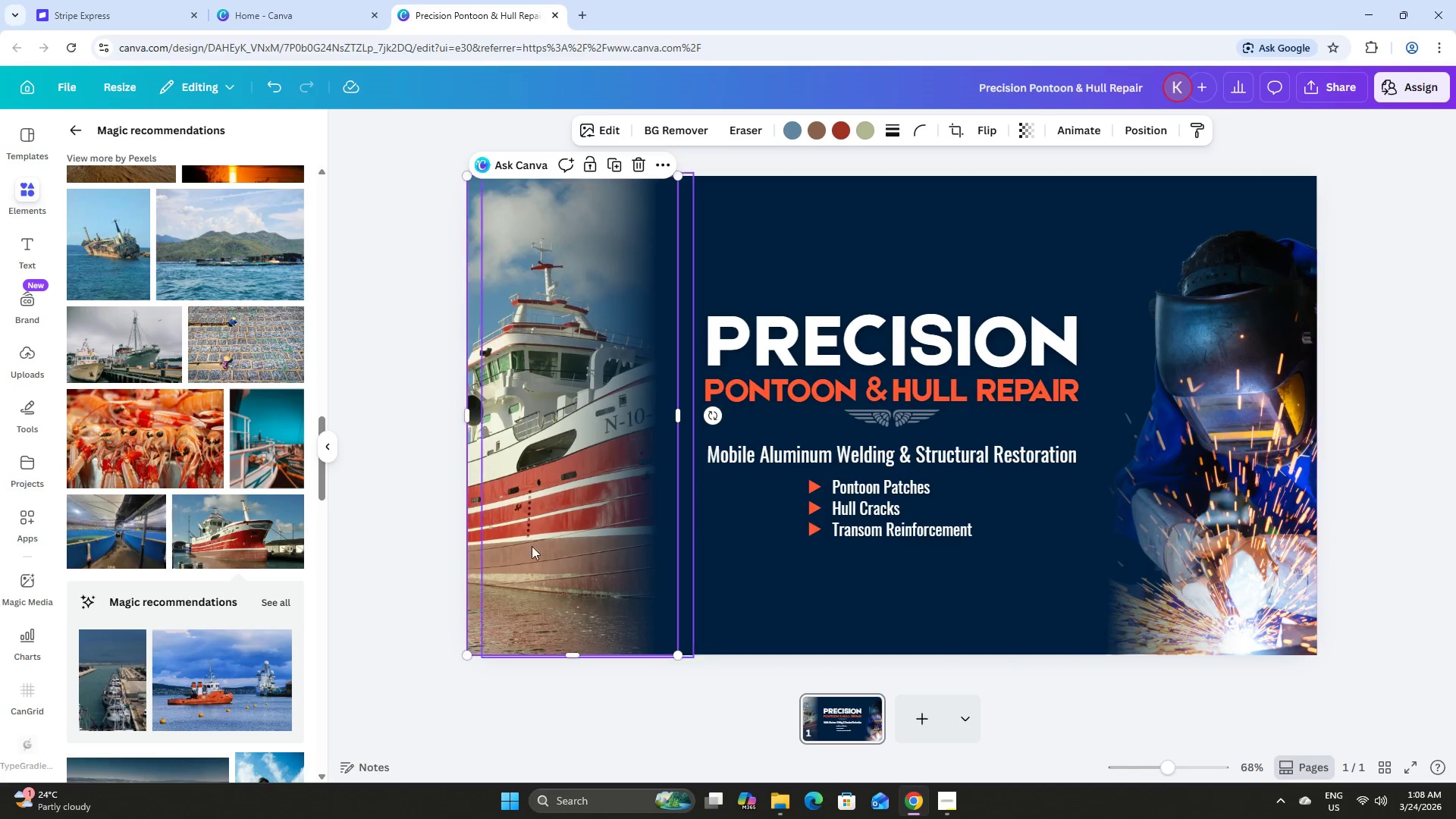 
left_click([417, 549])
 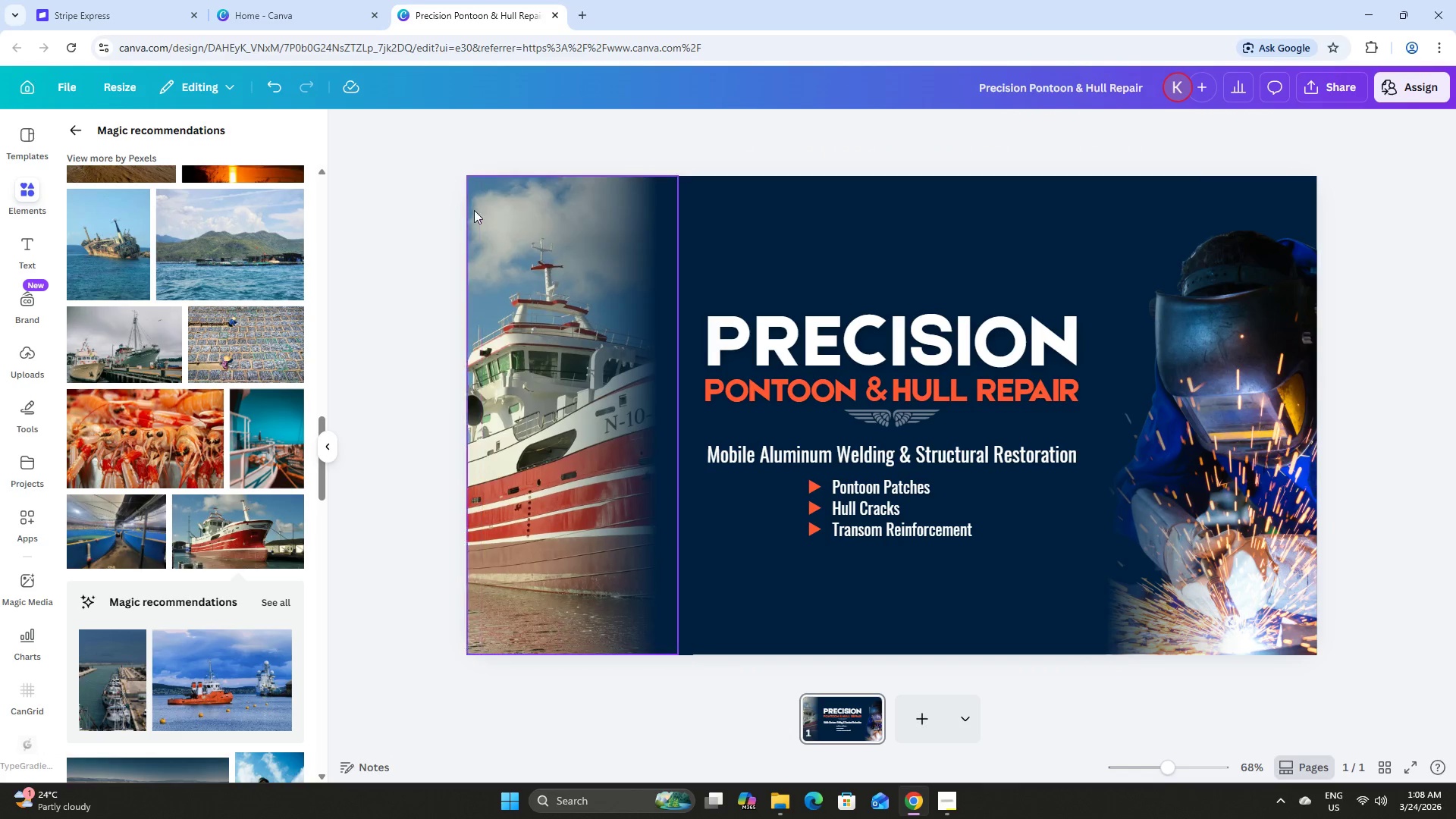 
left_click([470, 219])
 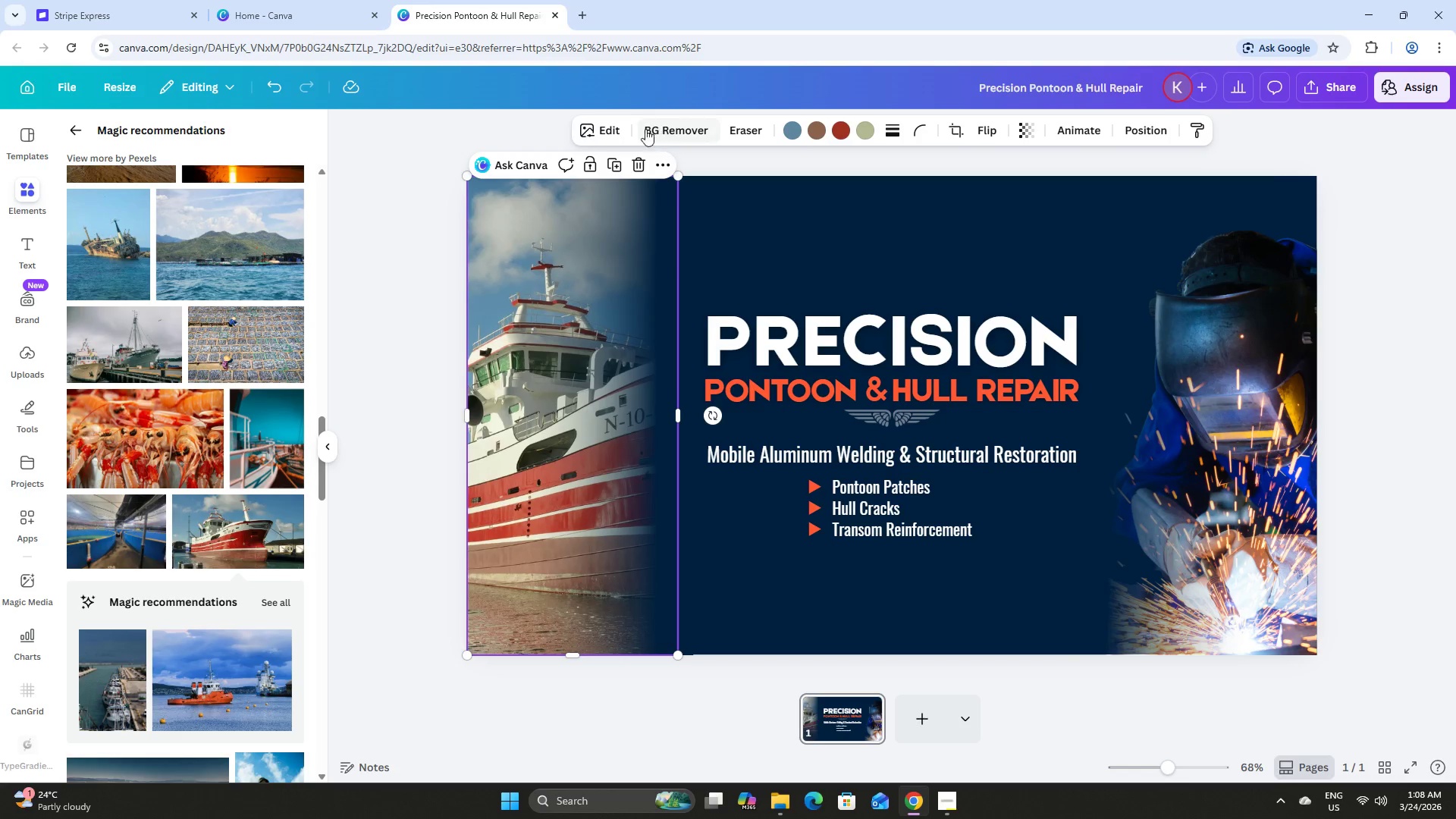 
left_click([595, 123])
 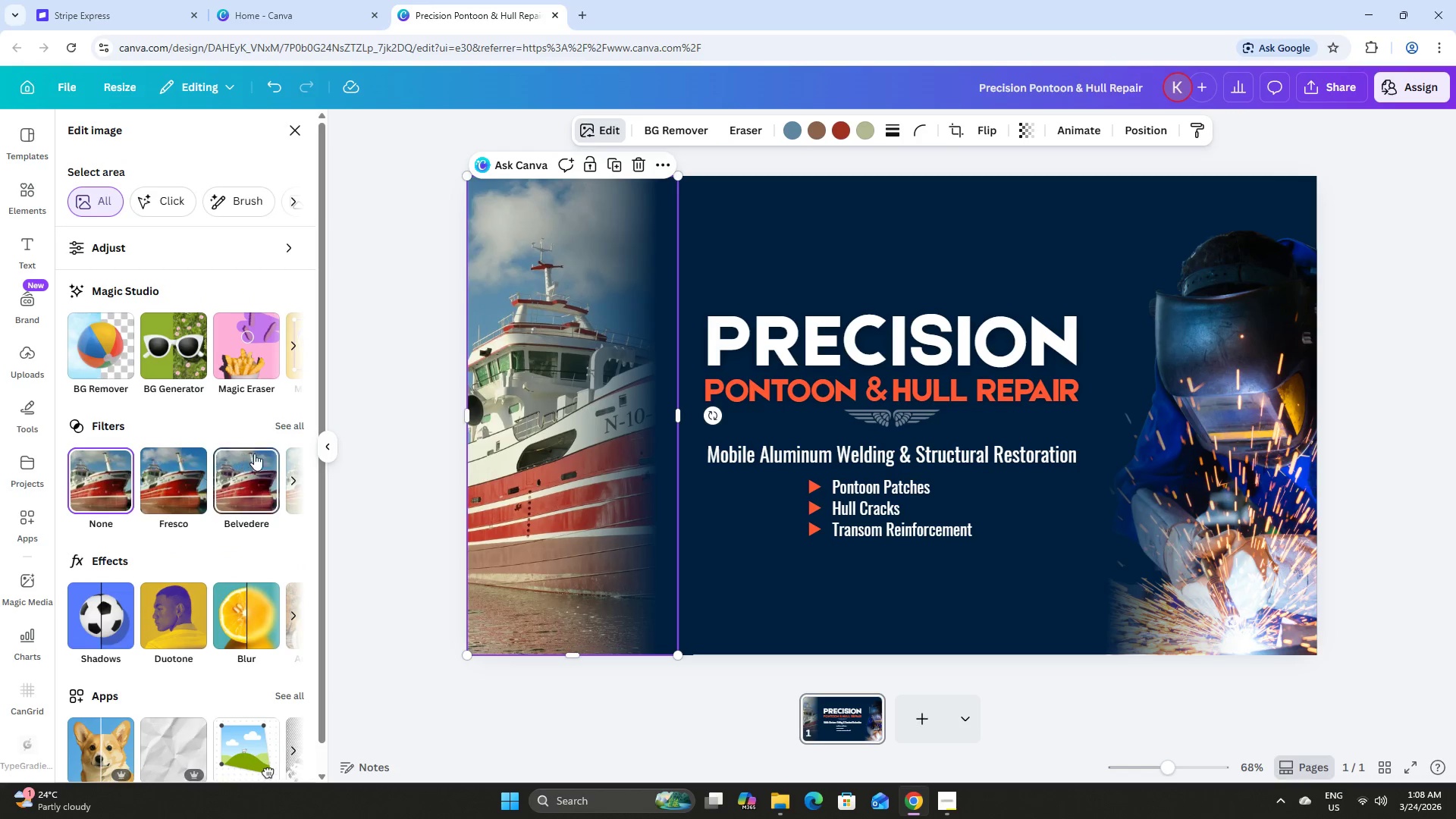 
left_click([280, 430])
 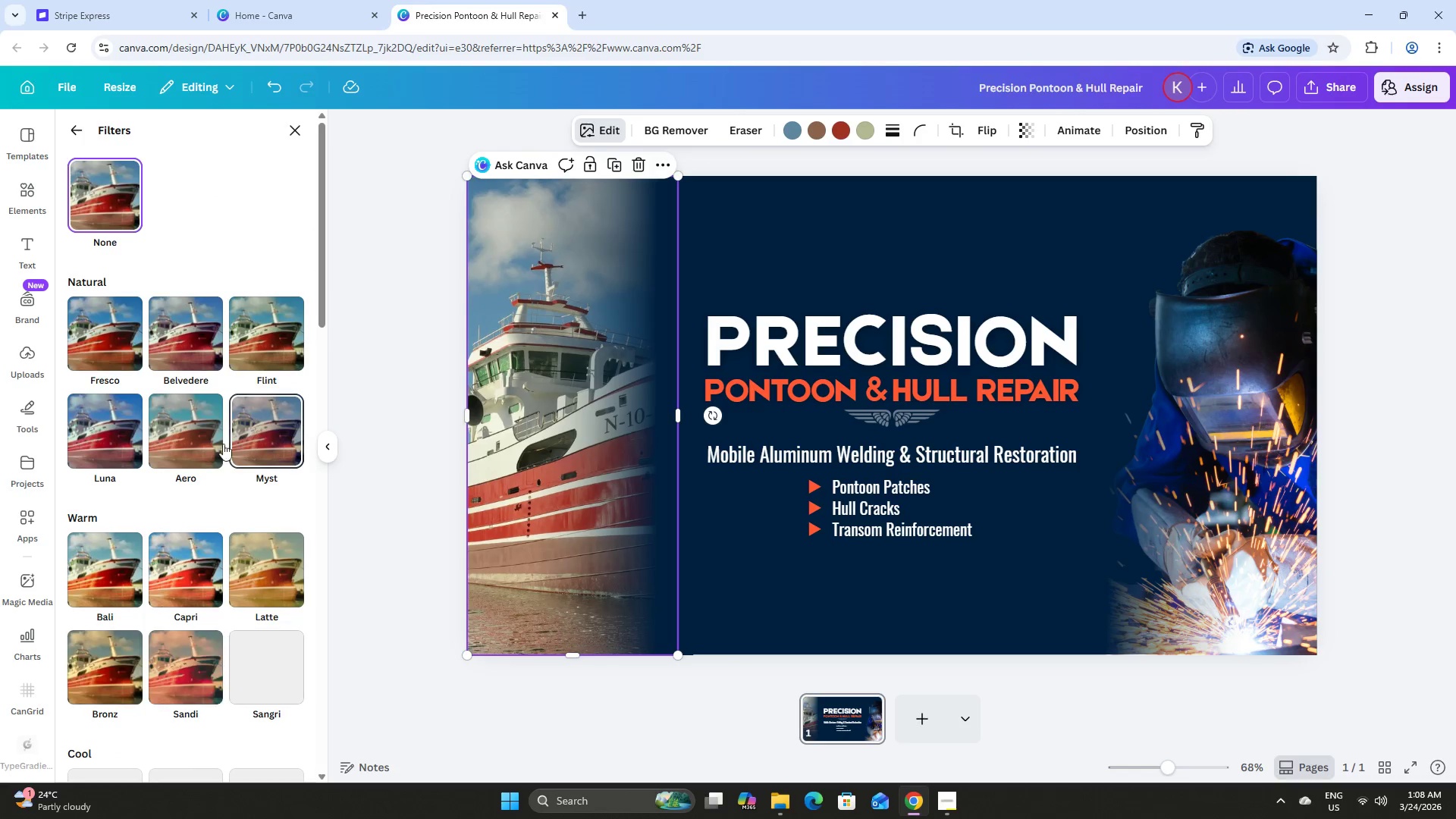 
left_click([98, 435])
 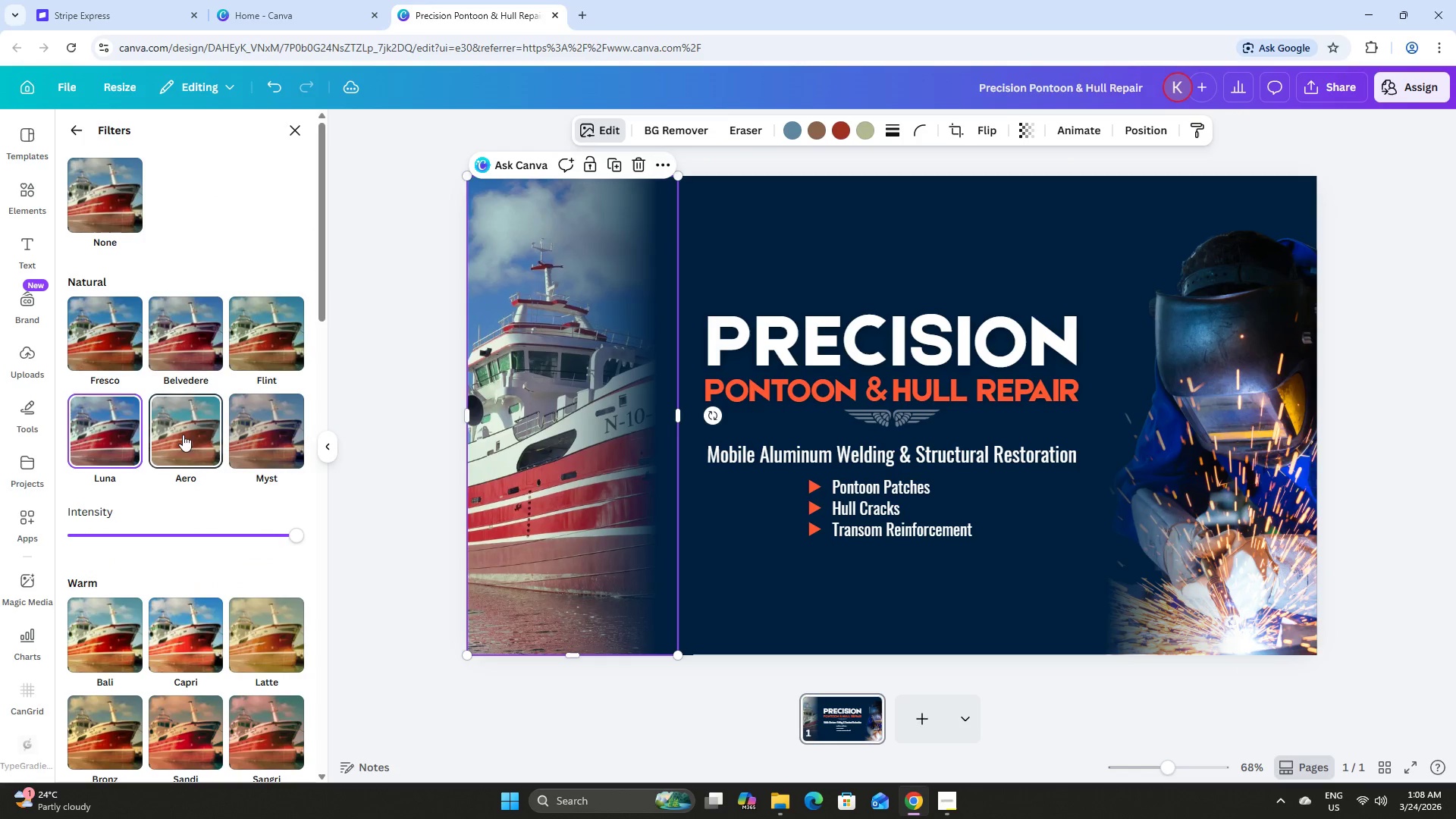 
scroll: coordinate [227, 447], scroll_direction: down, amount: 1.0
 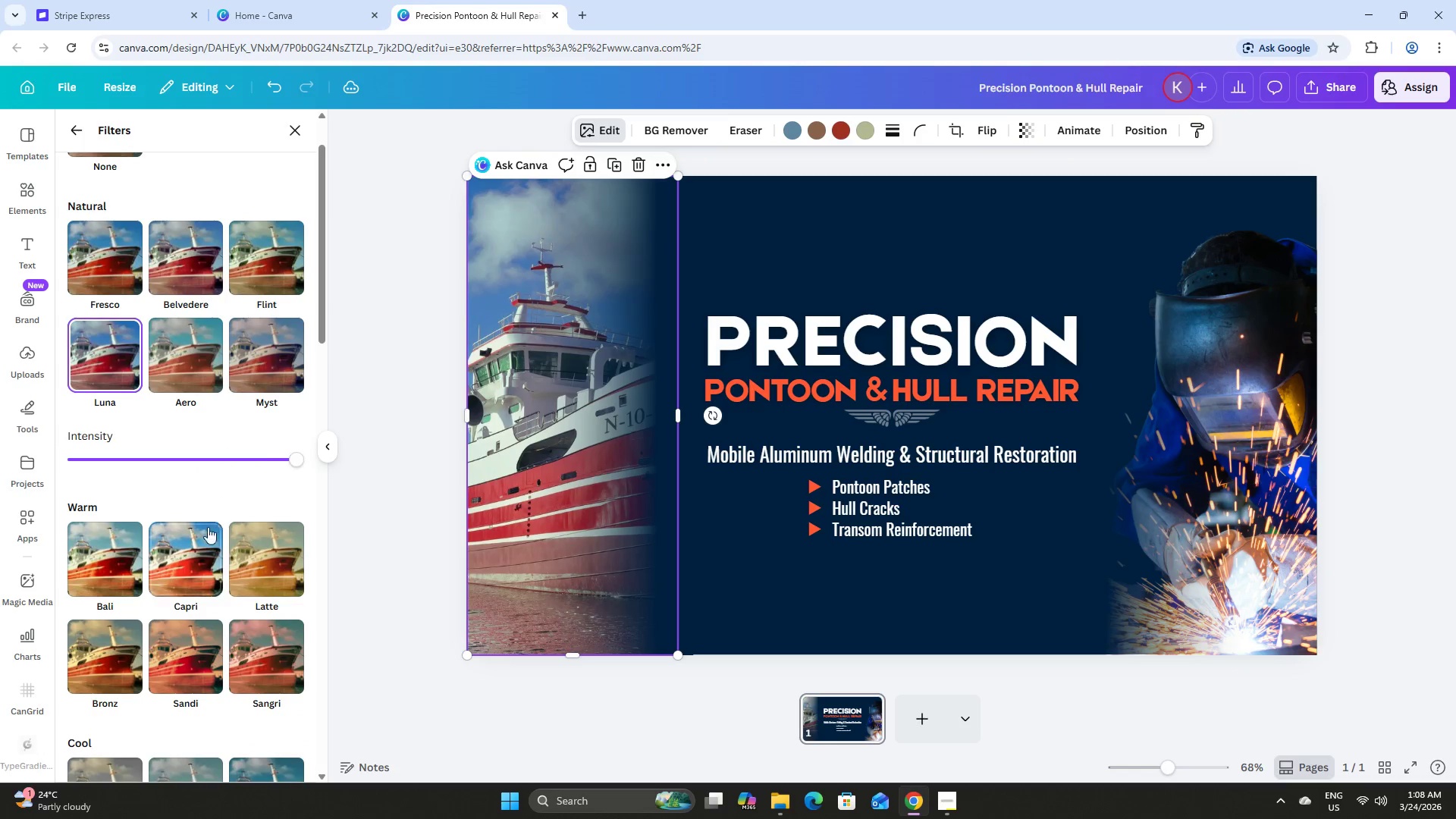 
left_click([200, 536])
 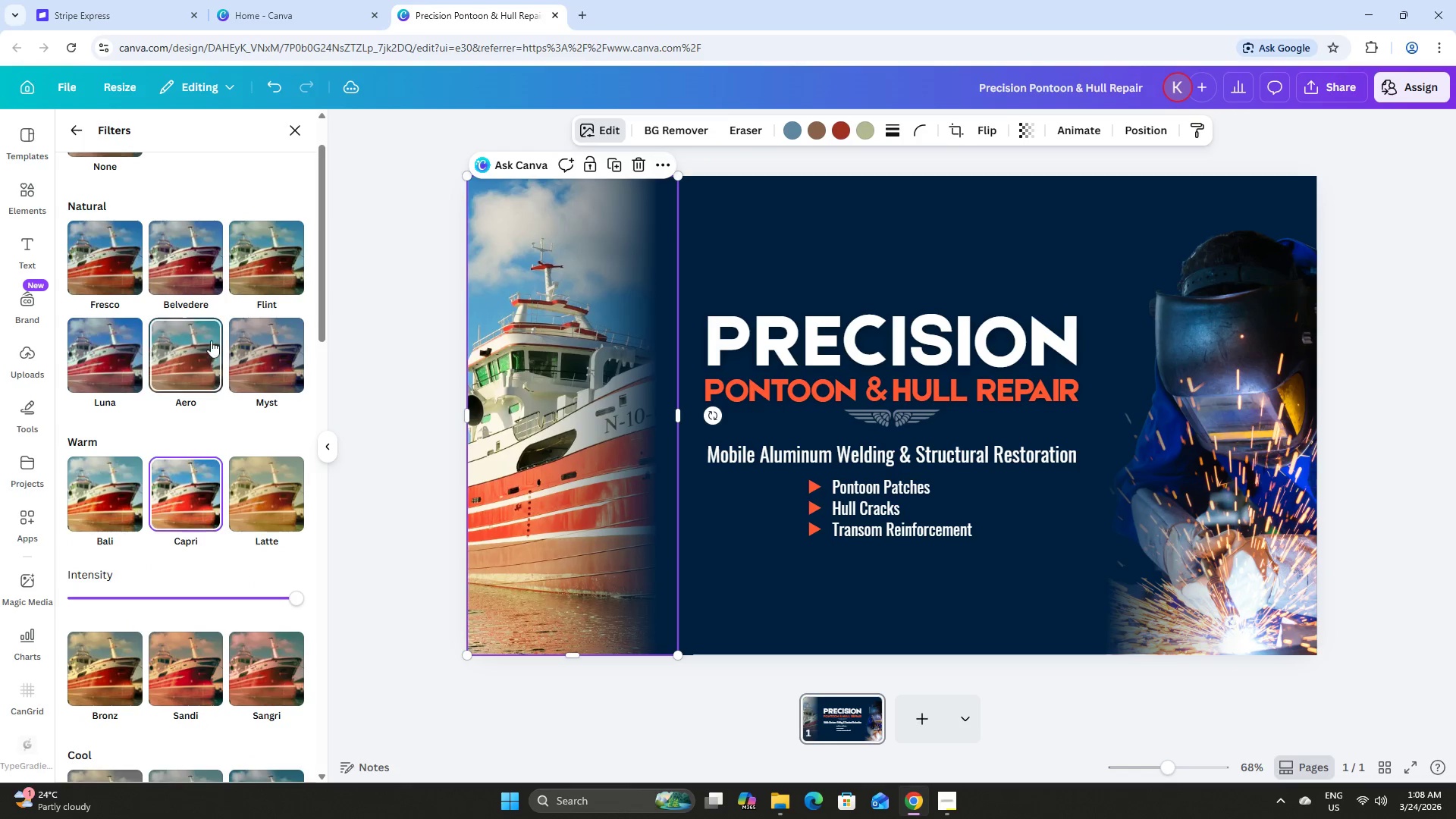 
left_click([193, 253])
 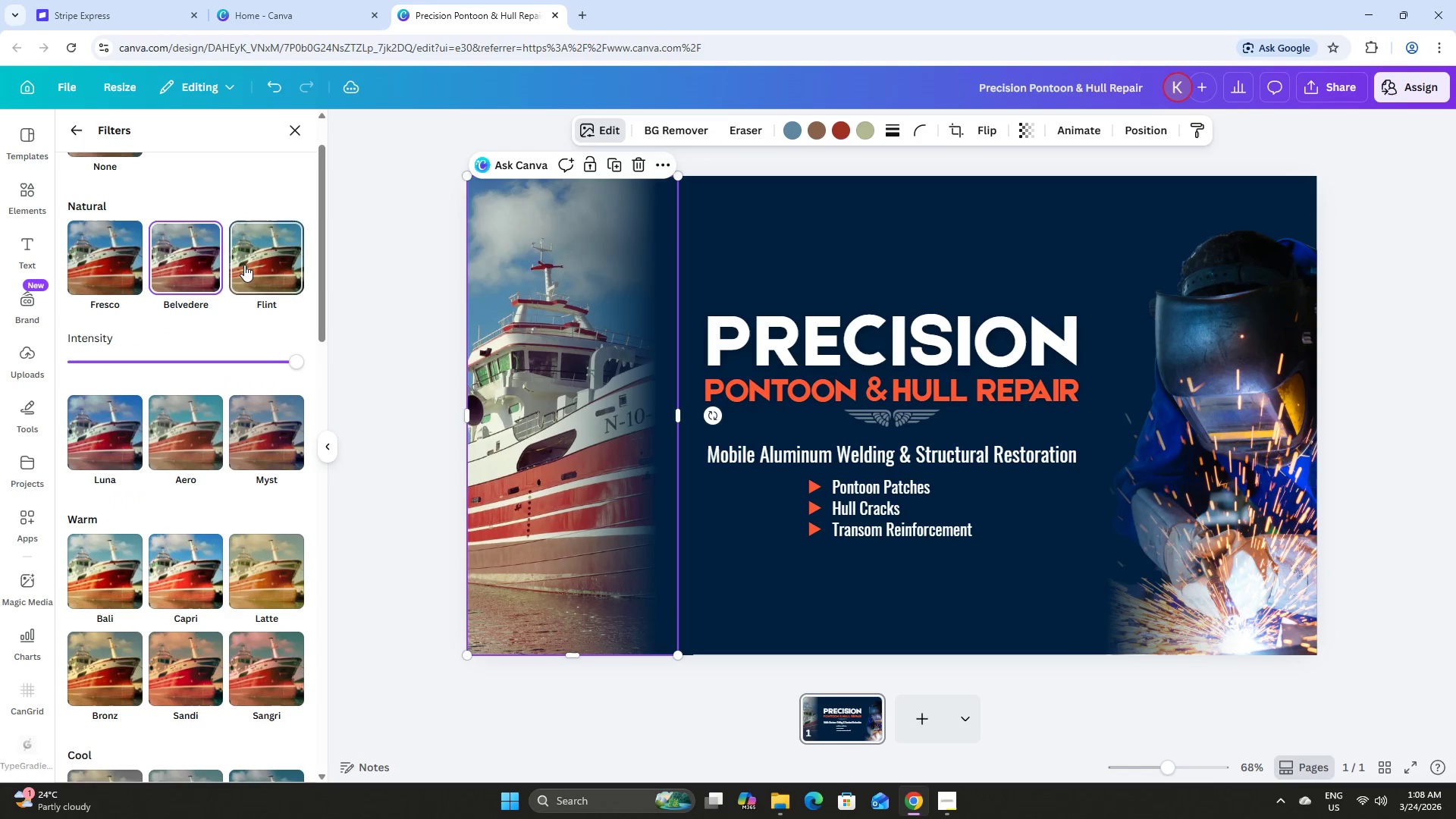 
left_click([261, 265])
 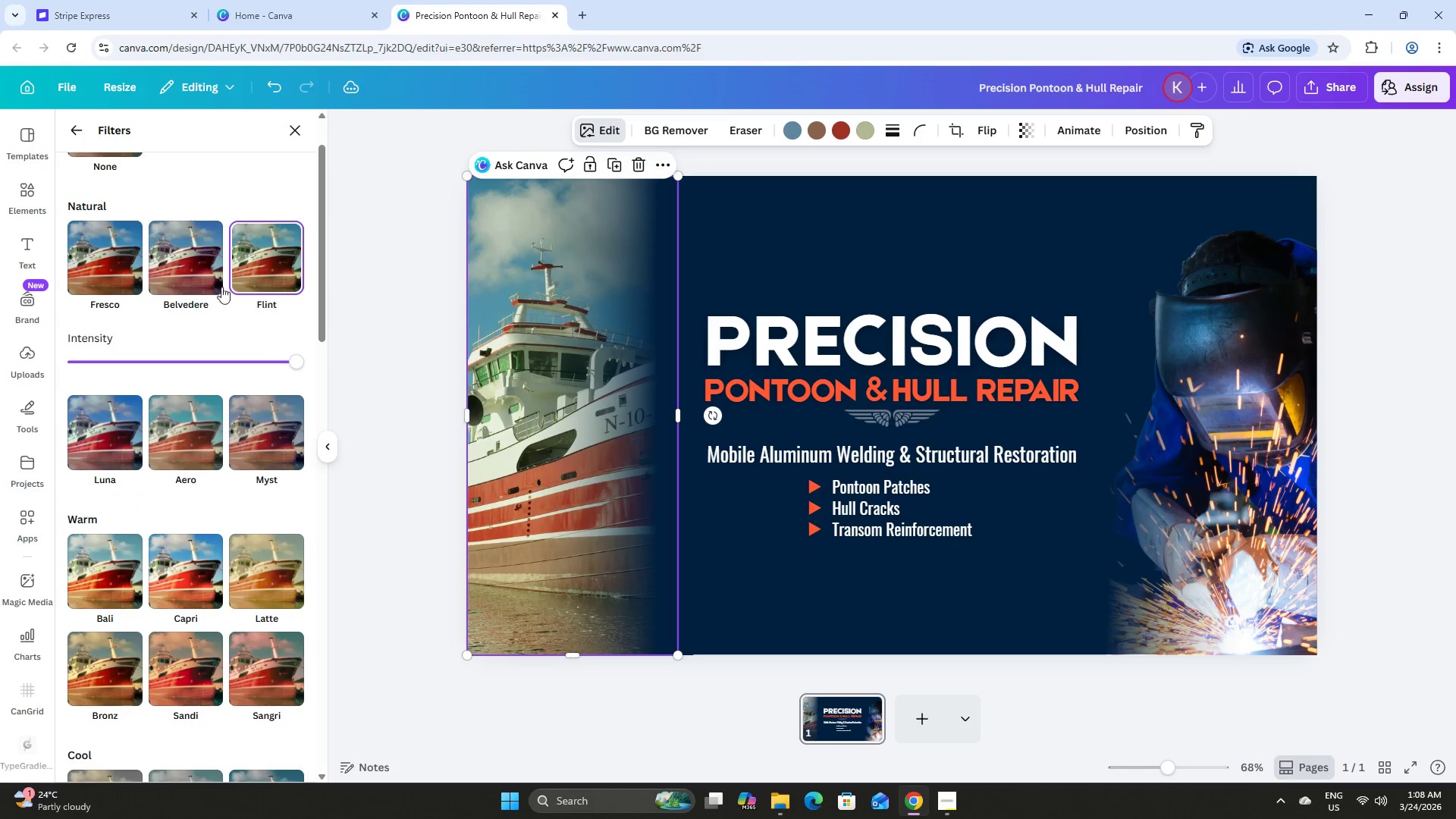 
left_click([198, 268])
 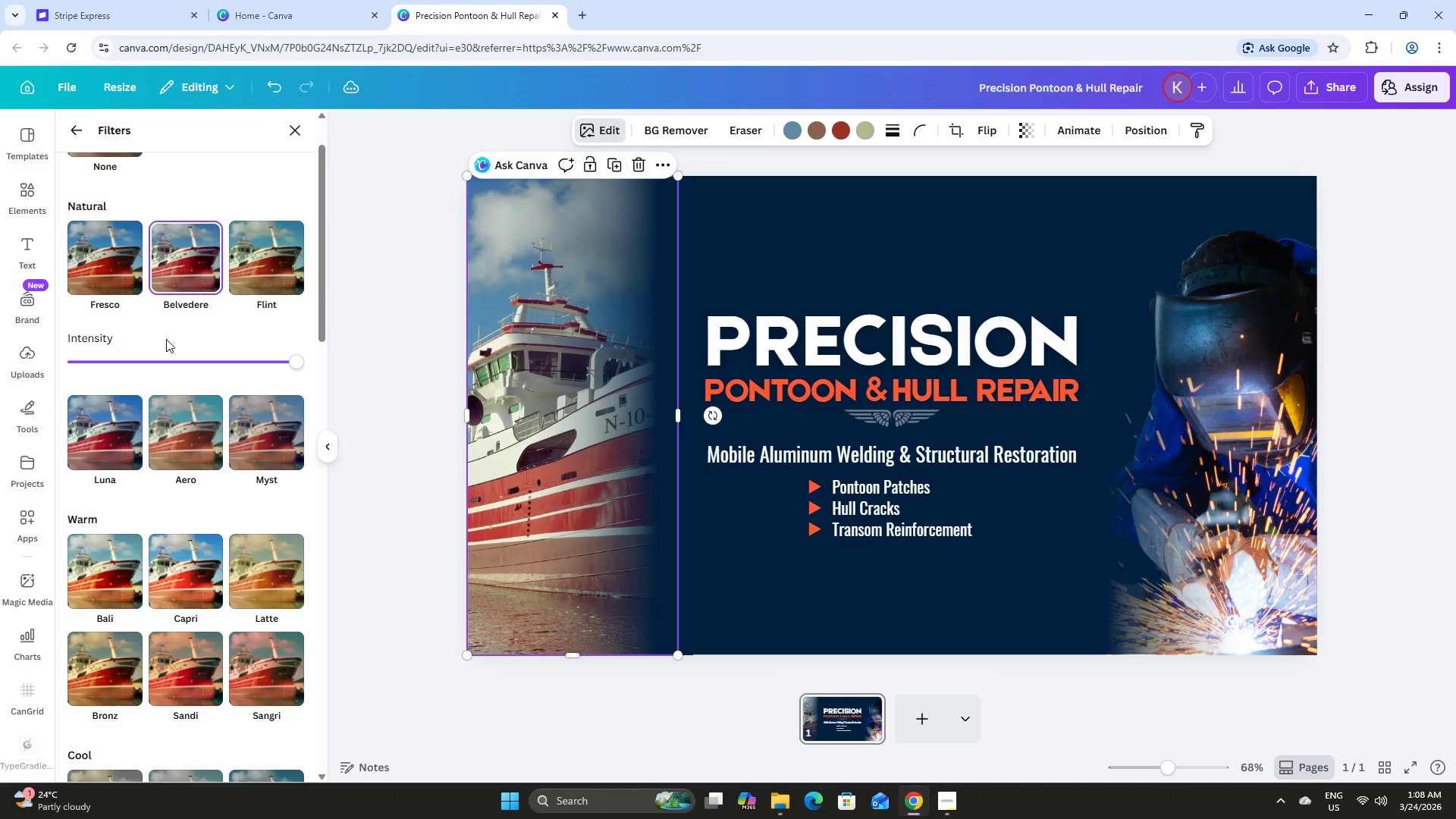 
left_click([123, 415])
 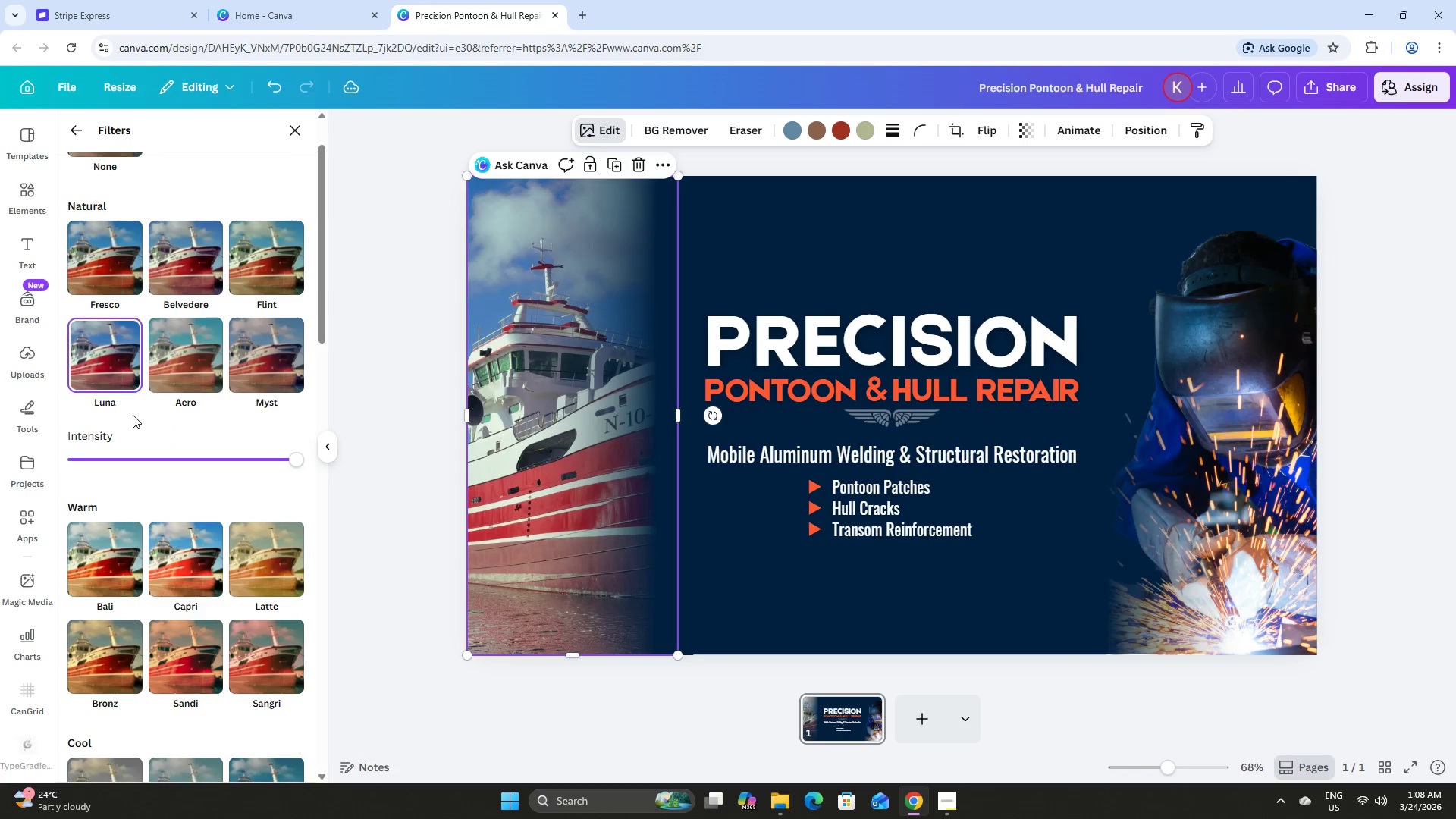 
scroll: coordinate [184, 428], scroll_direction: down, amount: 5.0
 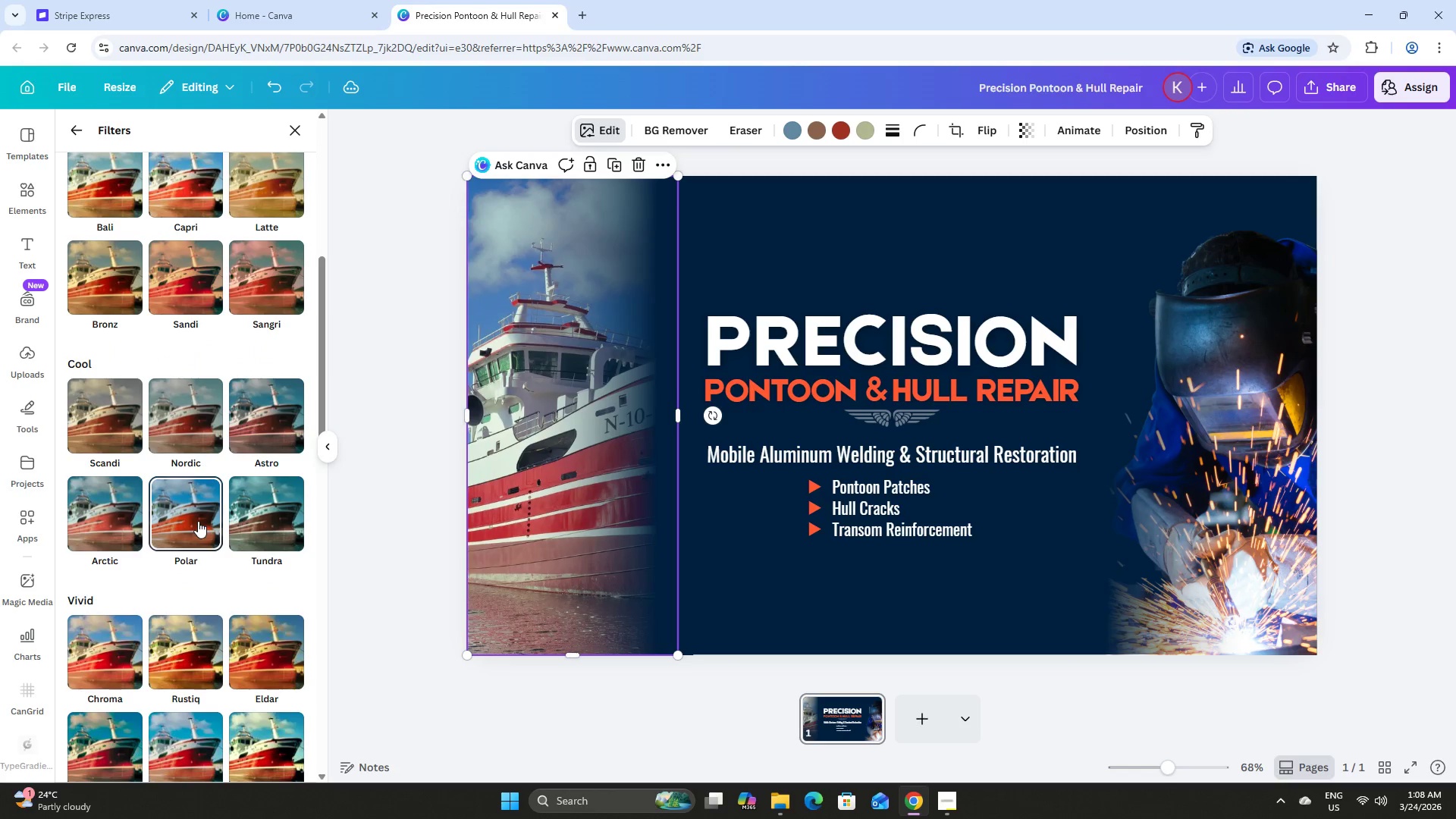 
left_click([198, 521])
 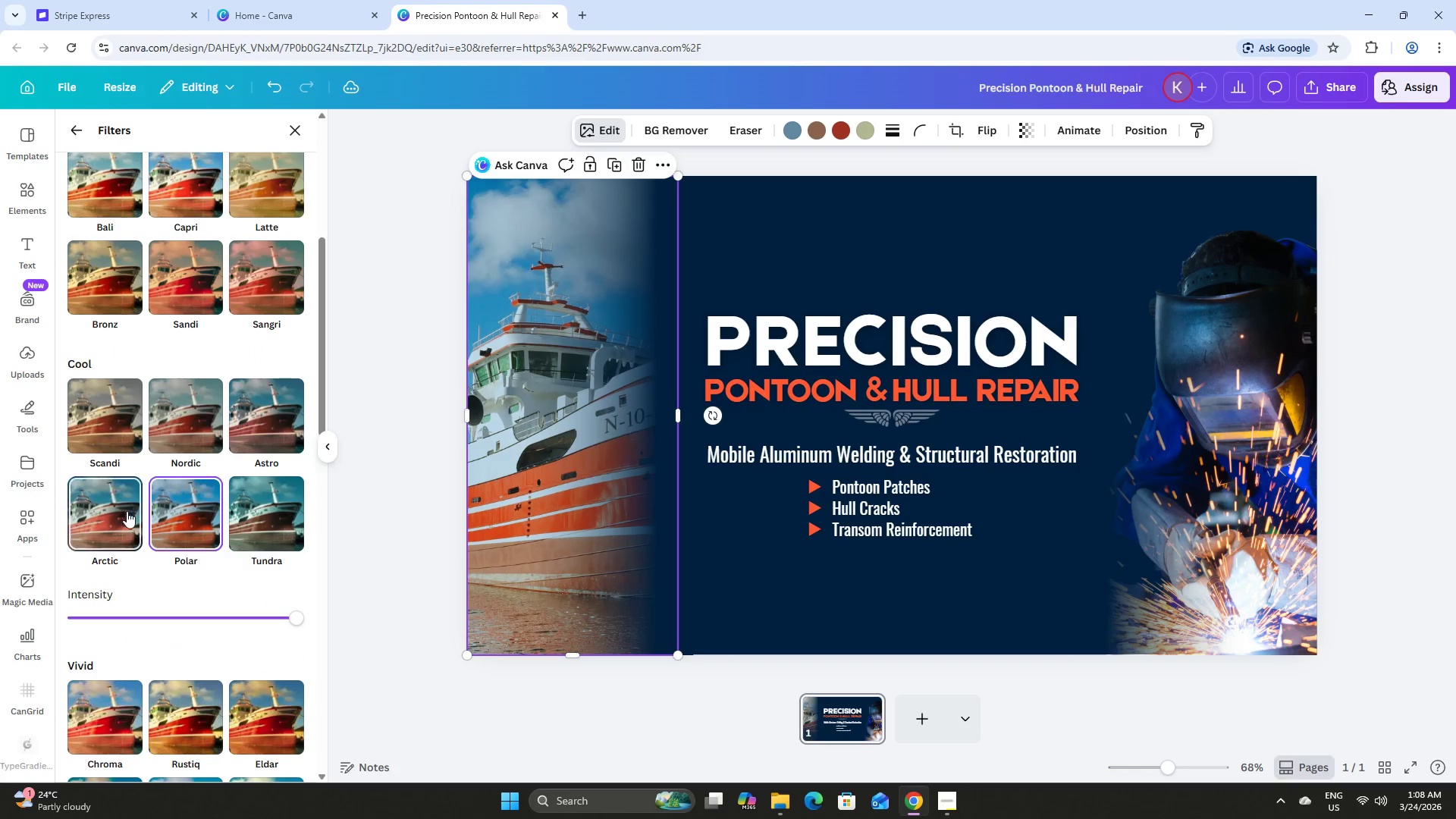 
left_click([116, 509])
 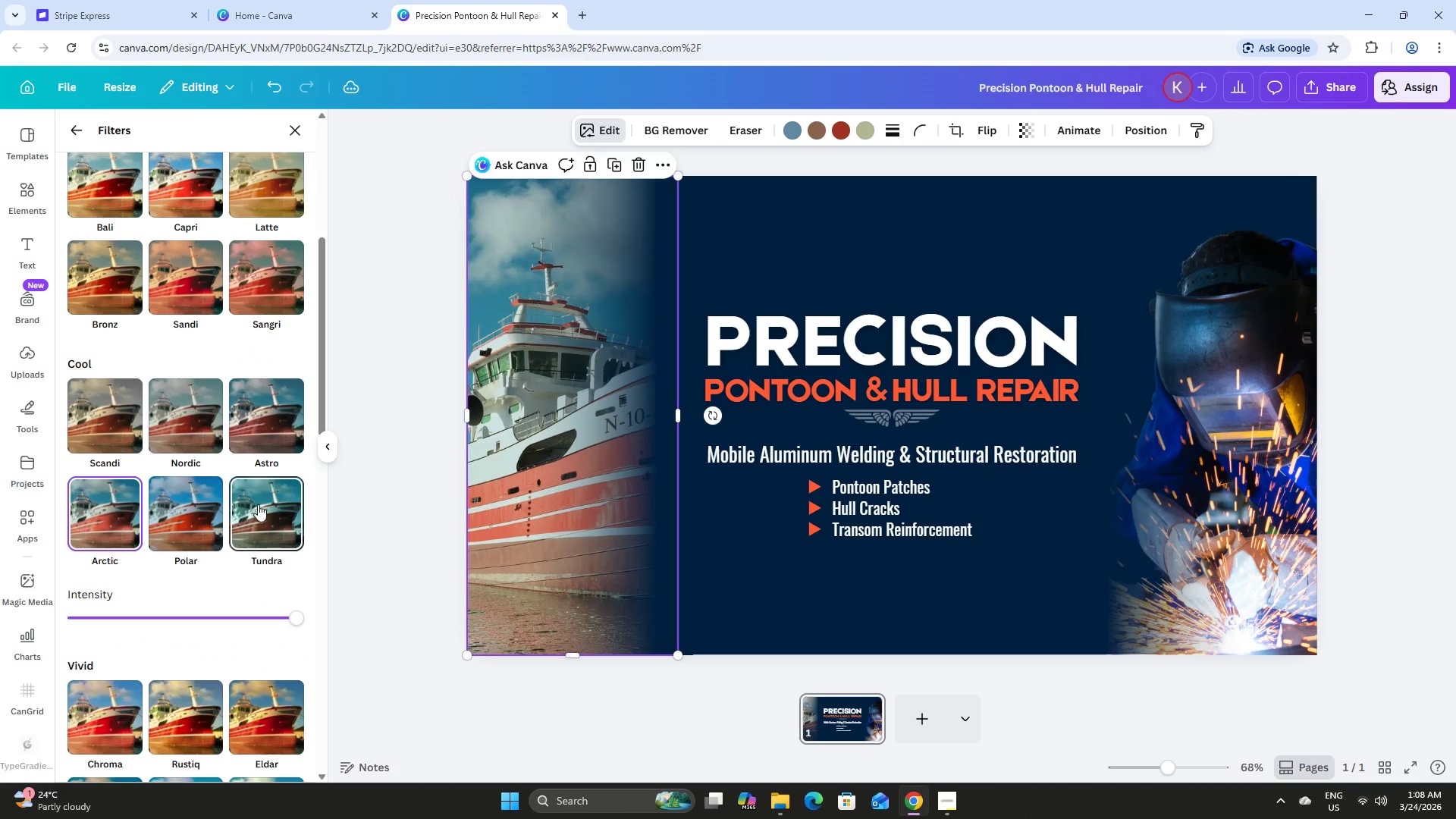 
scroll: coordinate [262, 500], scroll_direction: down, amount: 3.0
 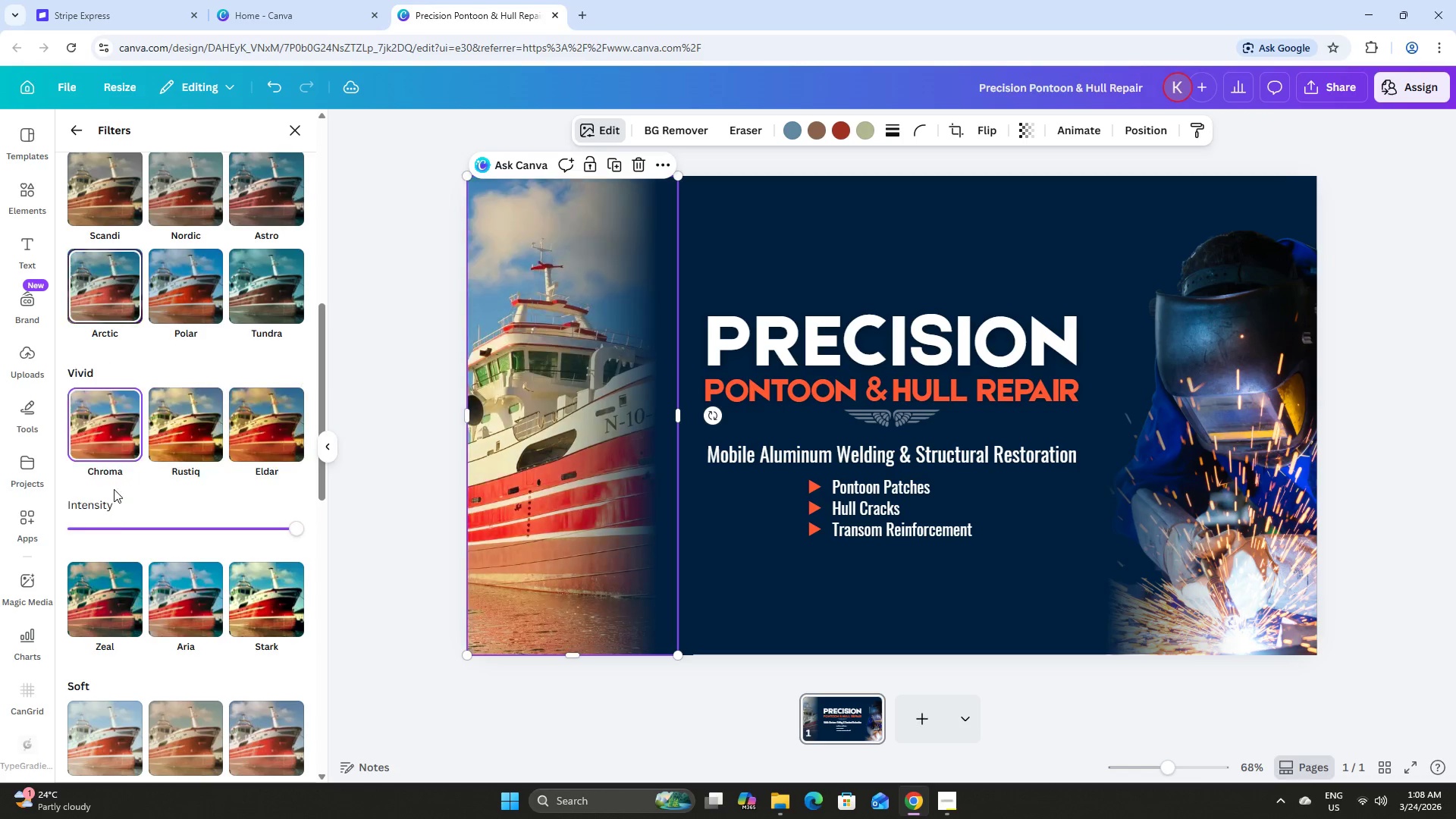 
double_click([177, 491])
 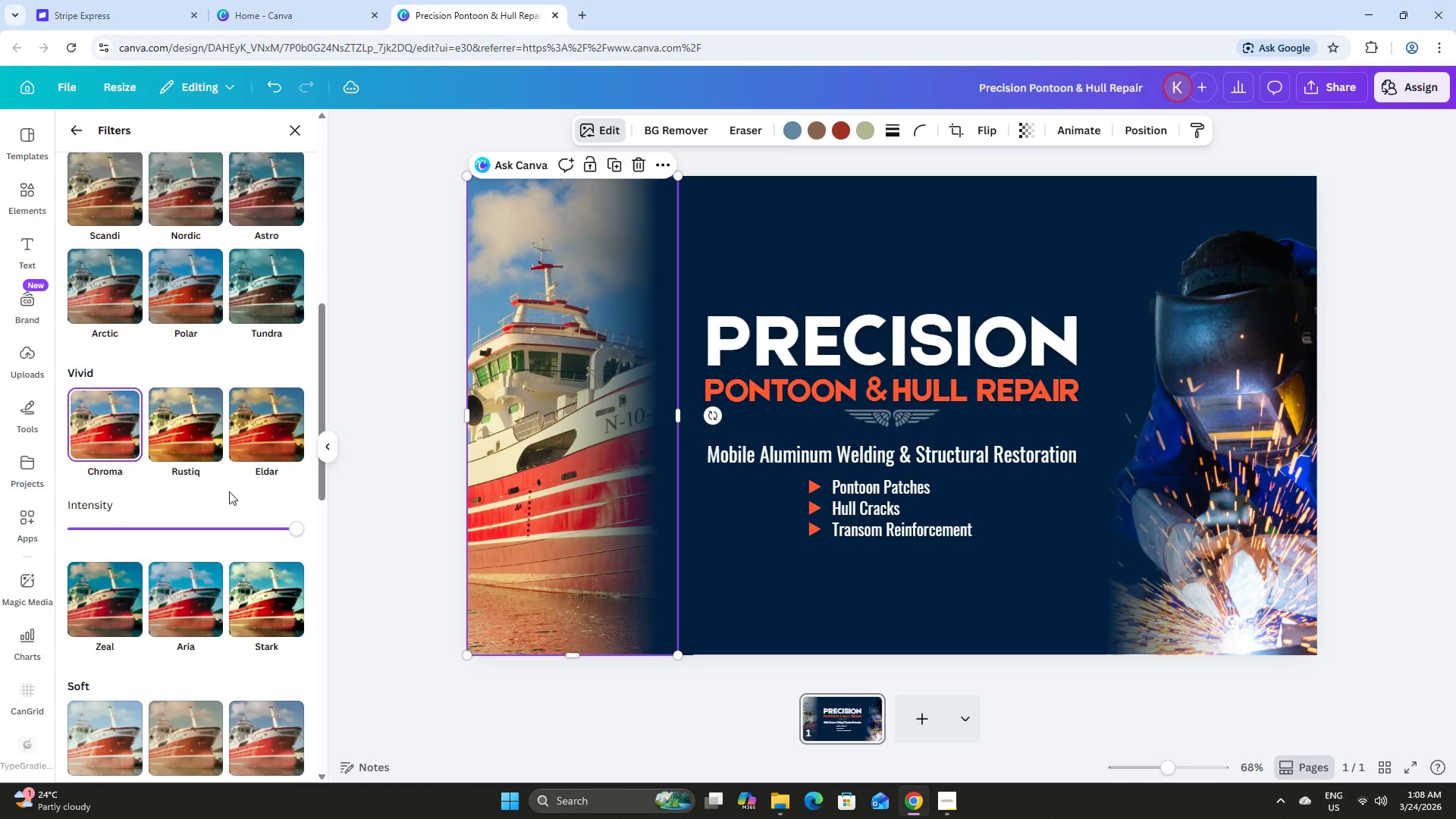 
triple_click([233, 491])
 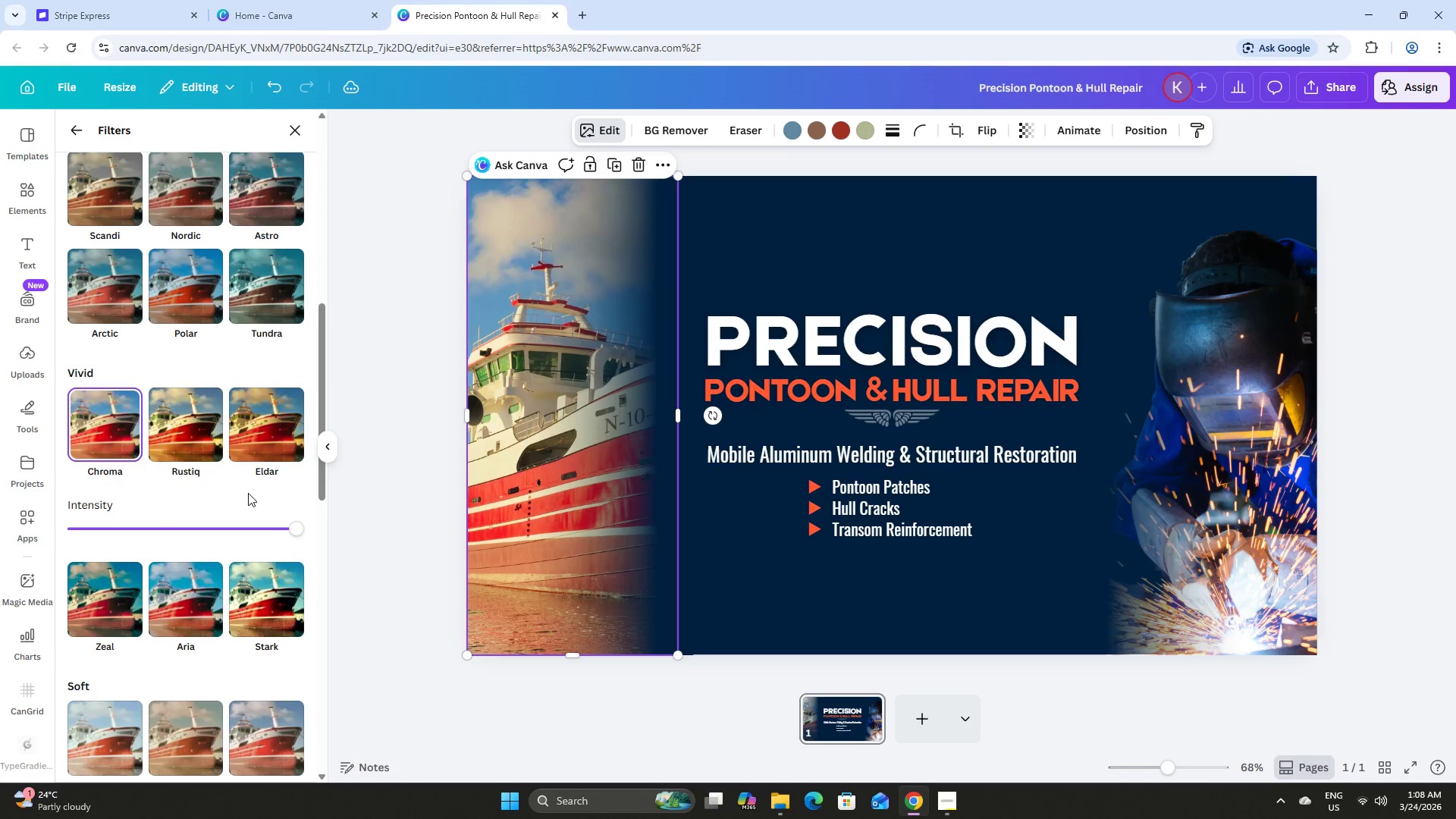 
left_click([250, 495])
 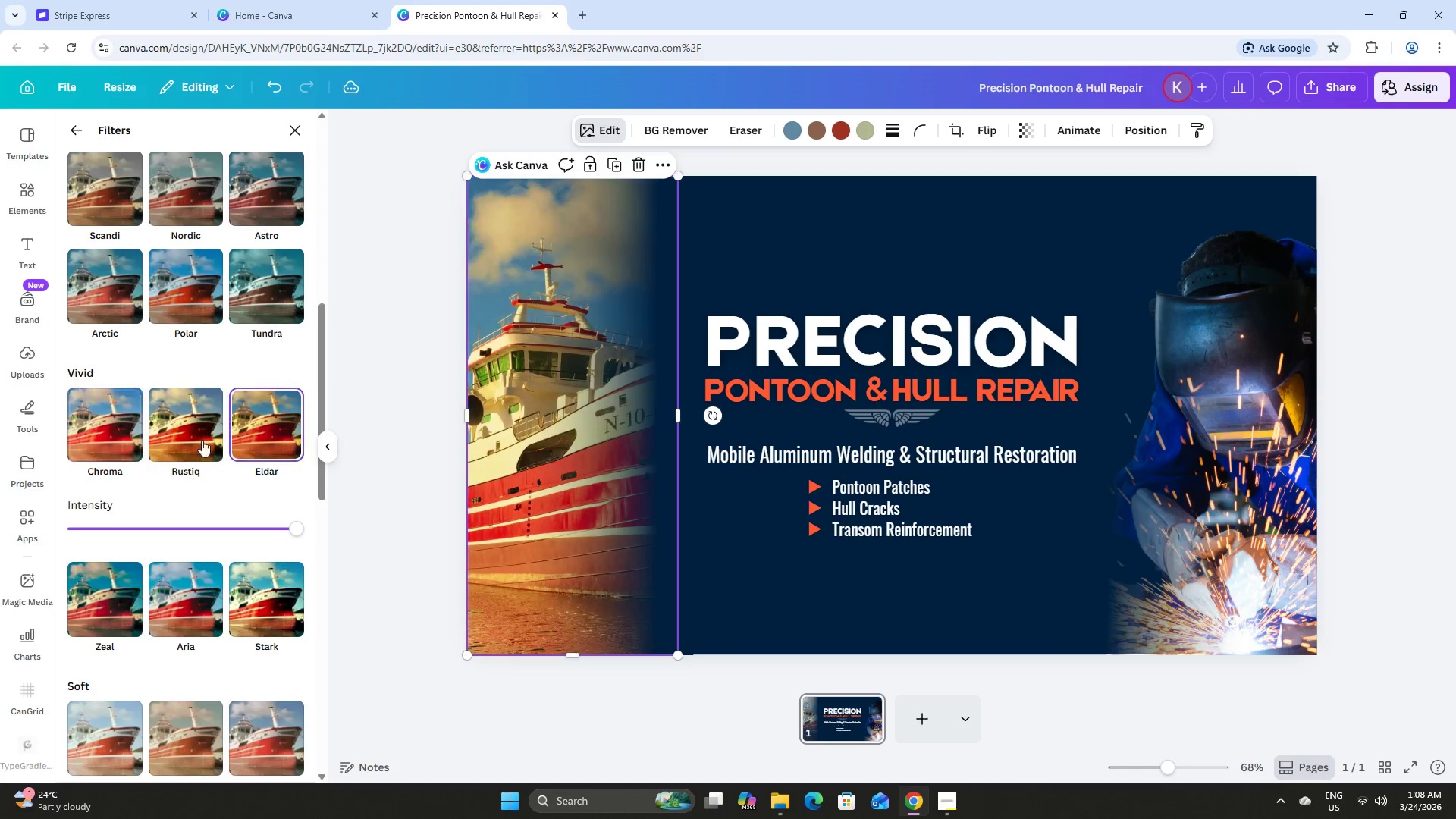 
double_click([193, 435])
 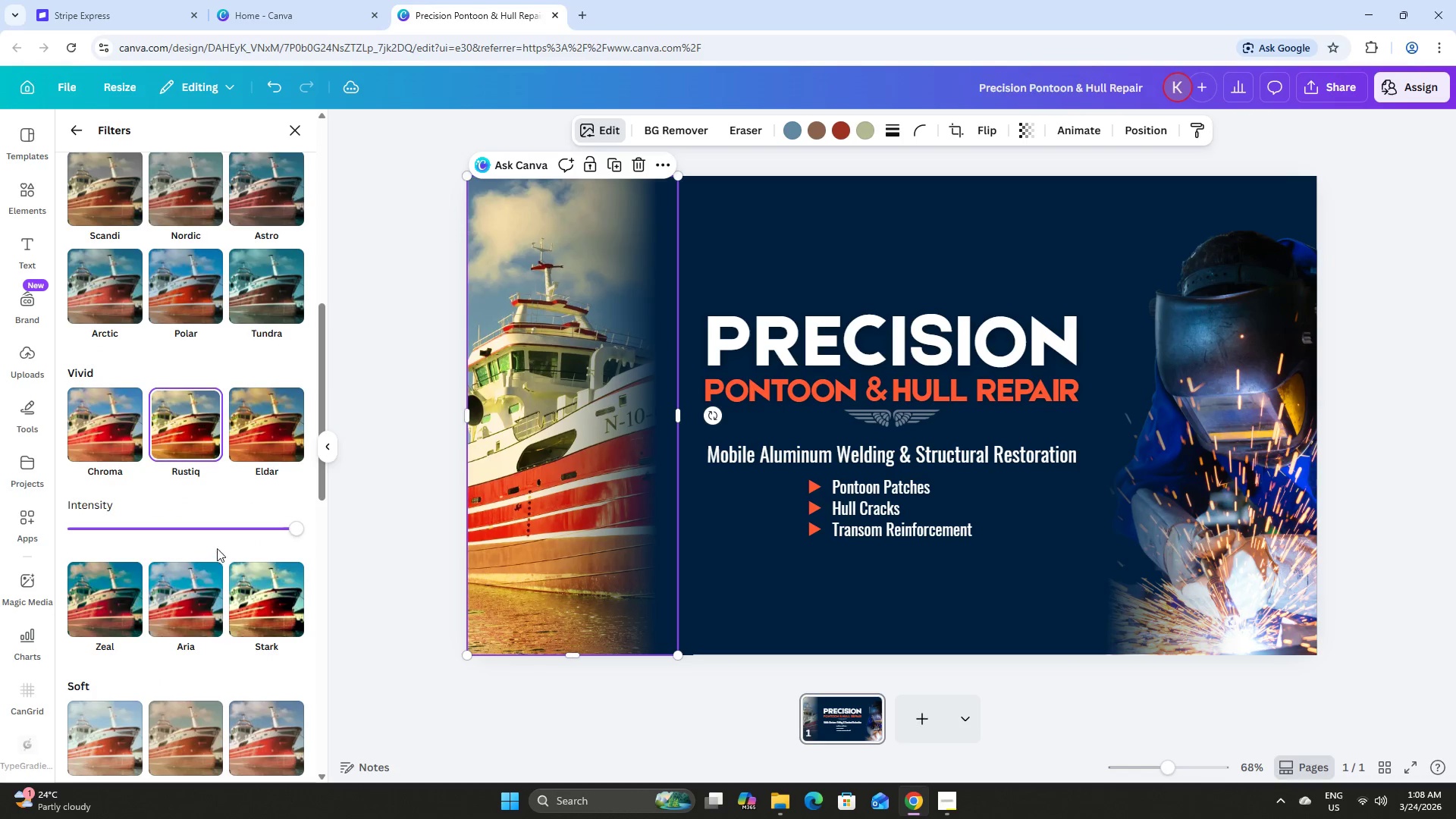 
left_click([186, 430])
 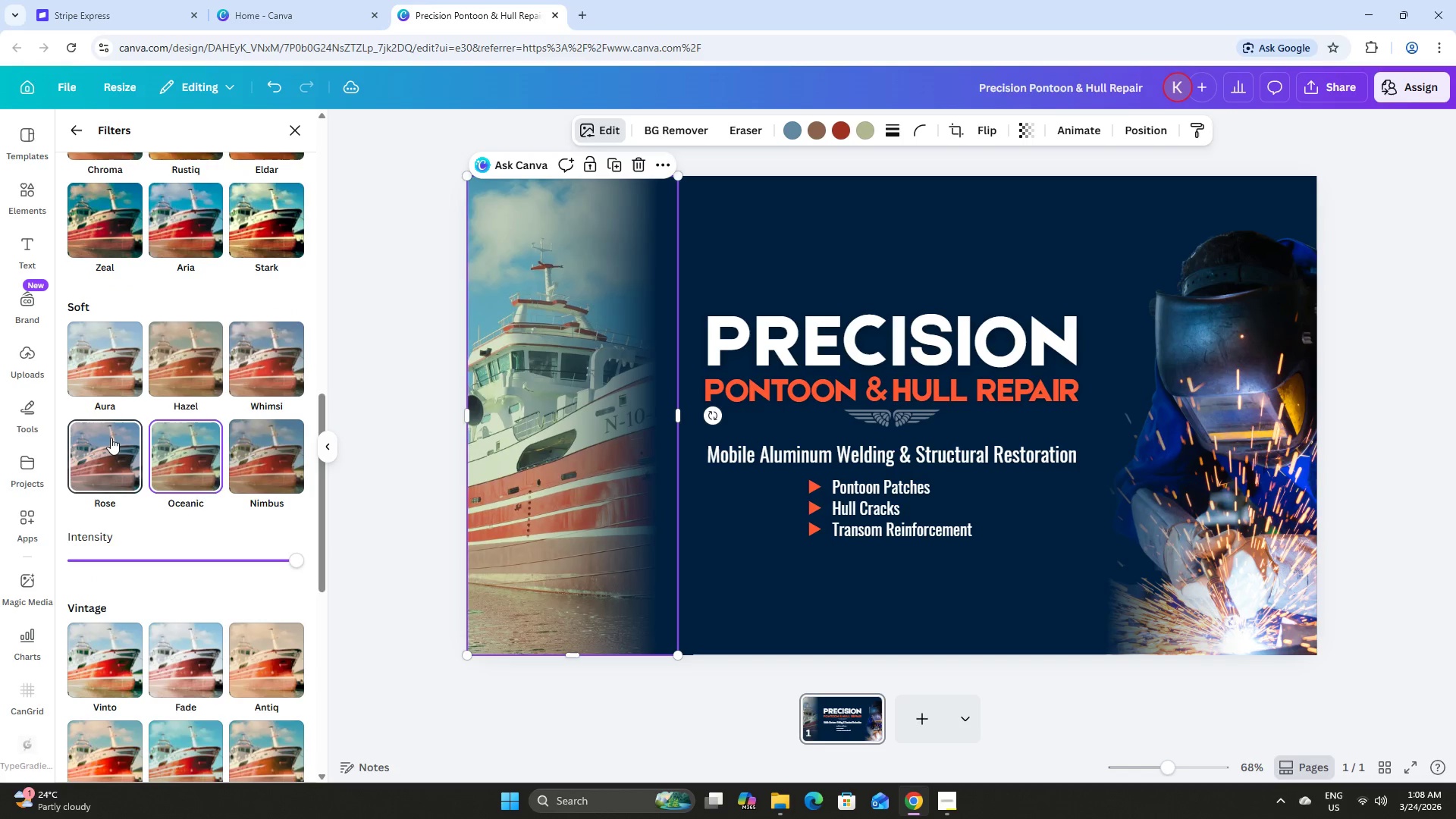 
scroll: coordinate [224, 504], scroll_direction: down, amount: 5.0
 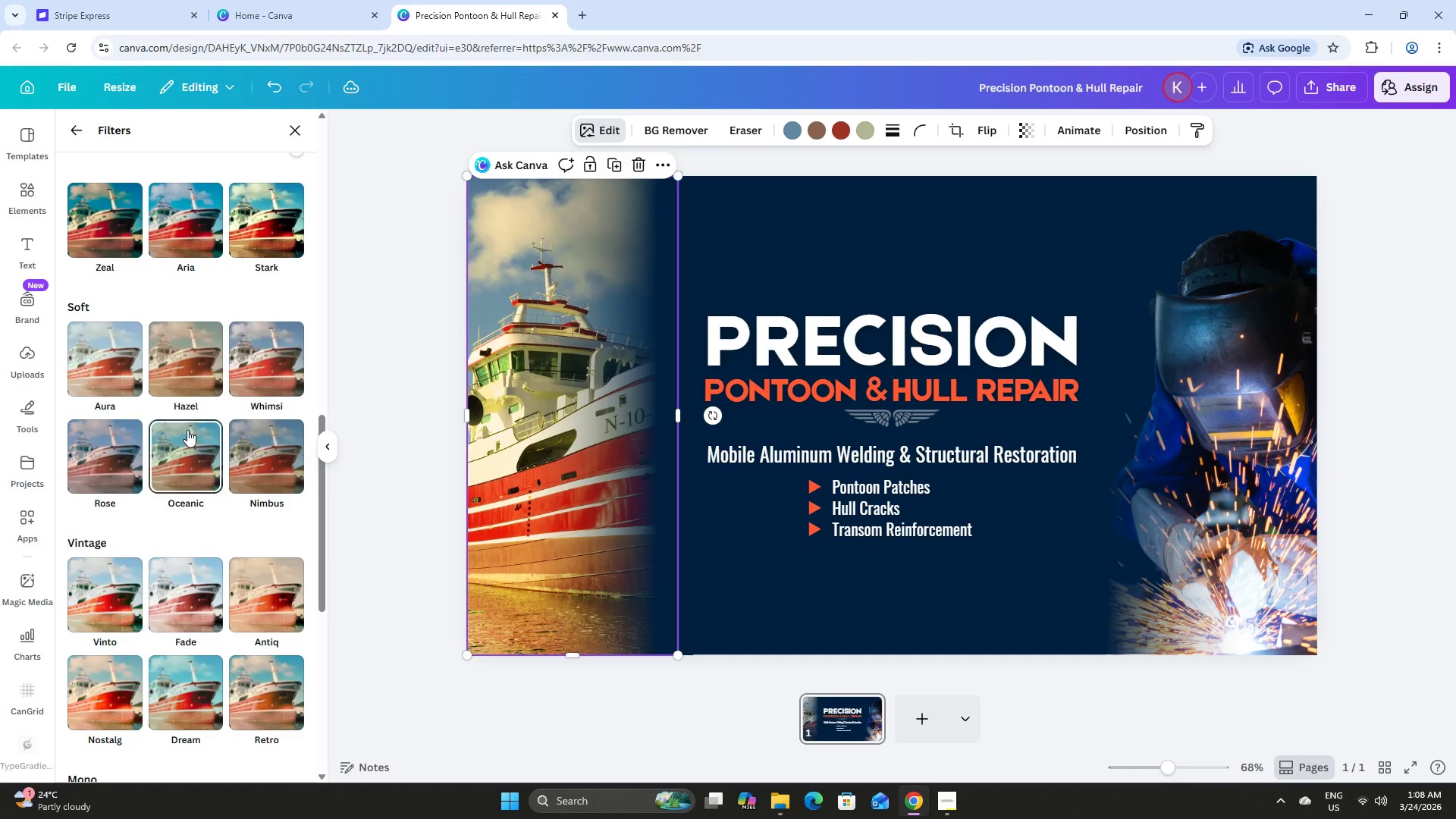 
left_click([109, 438])
 